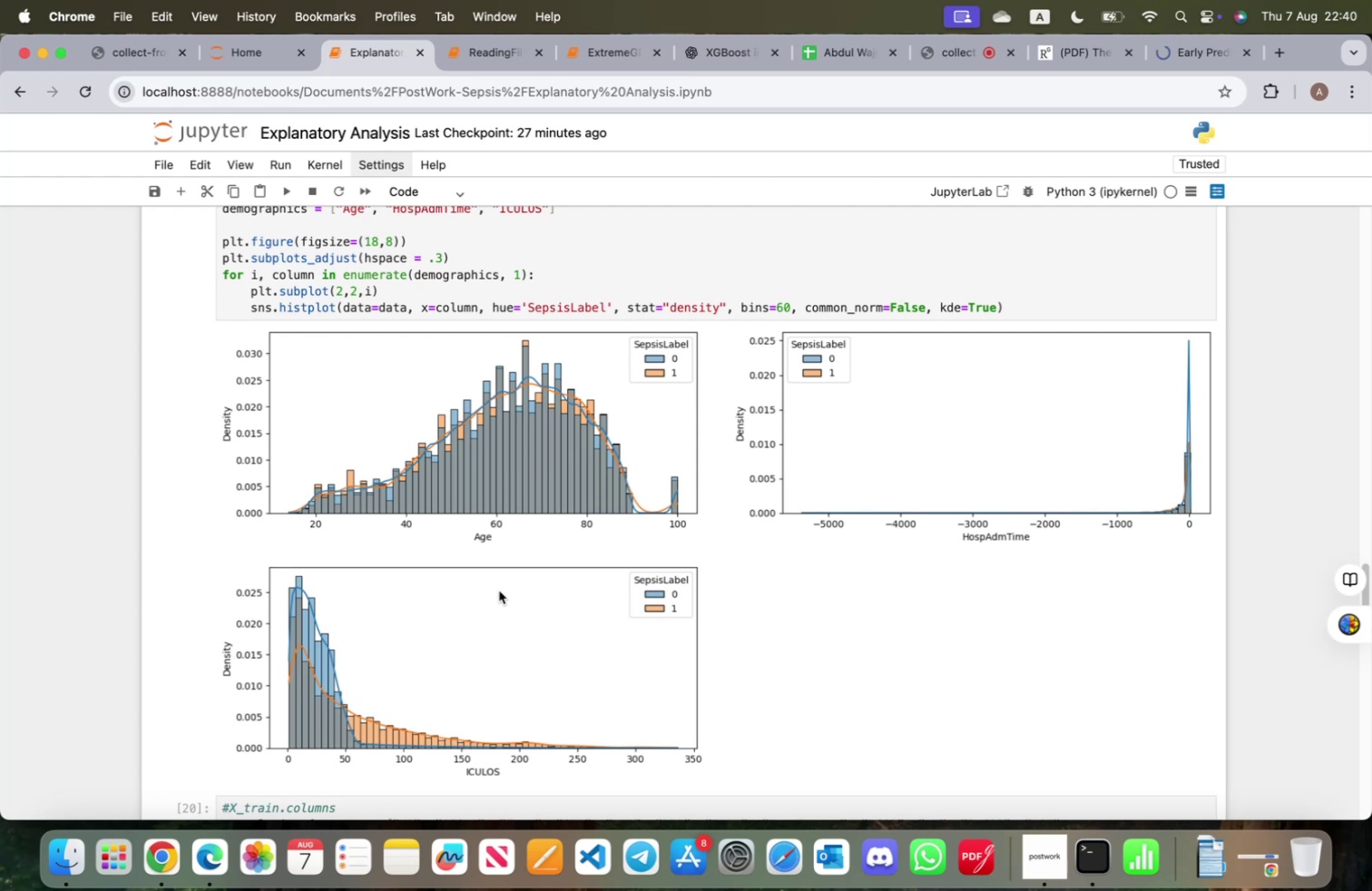 
scroll: coordinate [485, 584], scroll_direction: down, amount: 5.0
 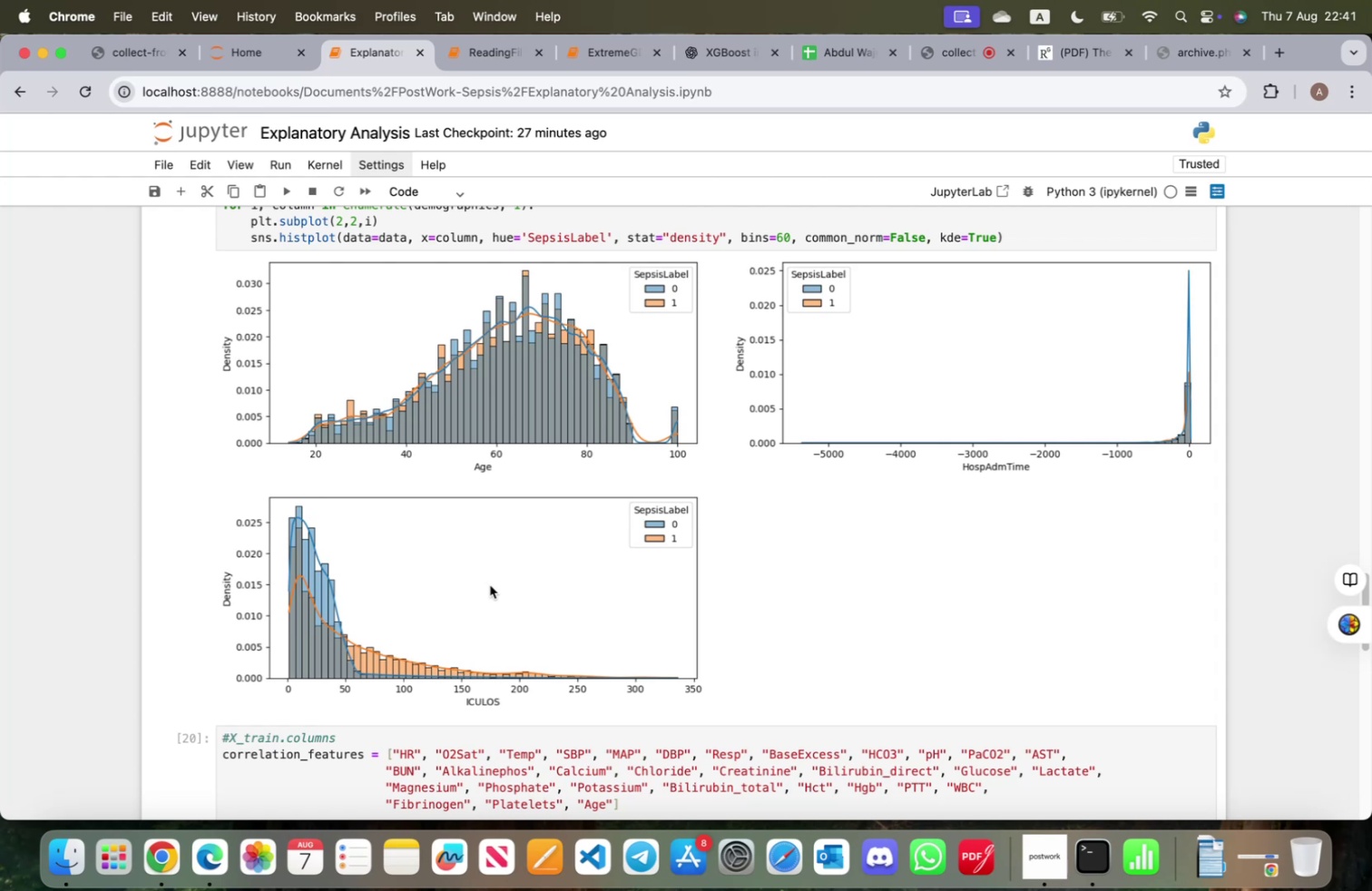 
wait(14.25)
 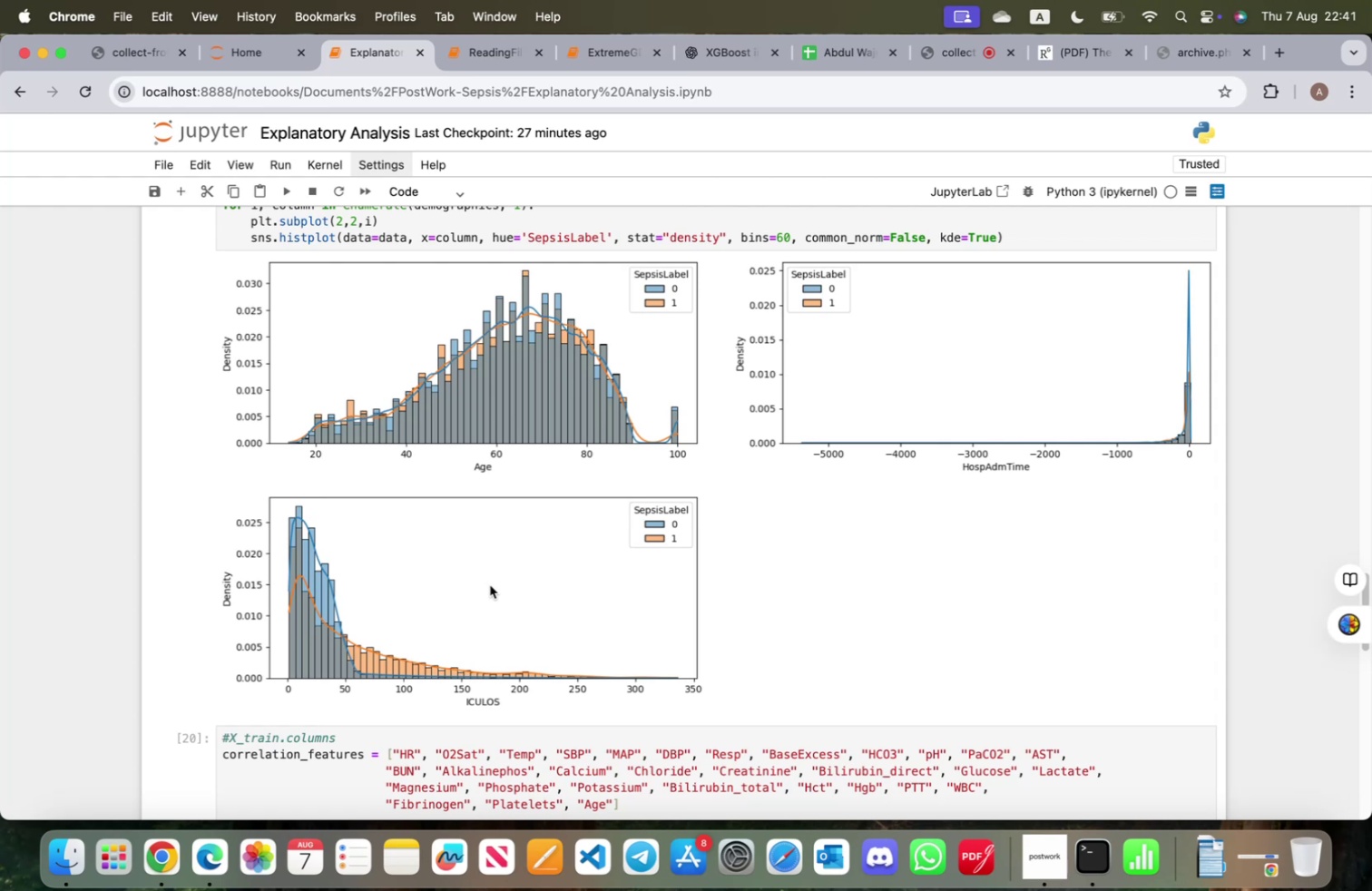 
scroll: coordinate [436, 601], scroll_direction: up, amount: 47.0
 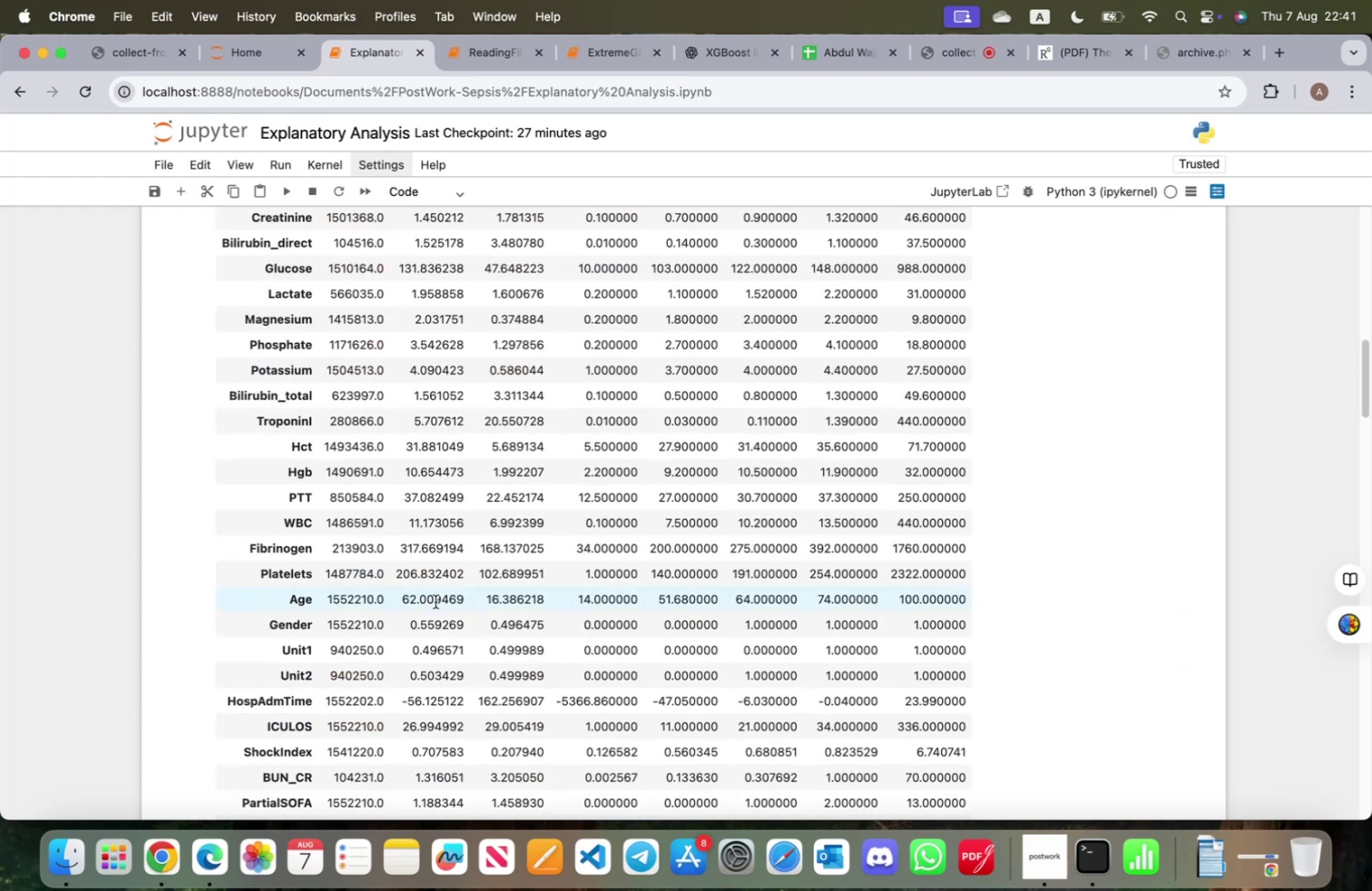 
scroll: coordinate [435, 603], scroll_direction: down, amount: 9.0
 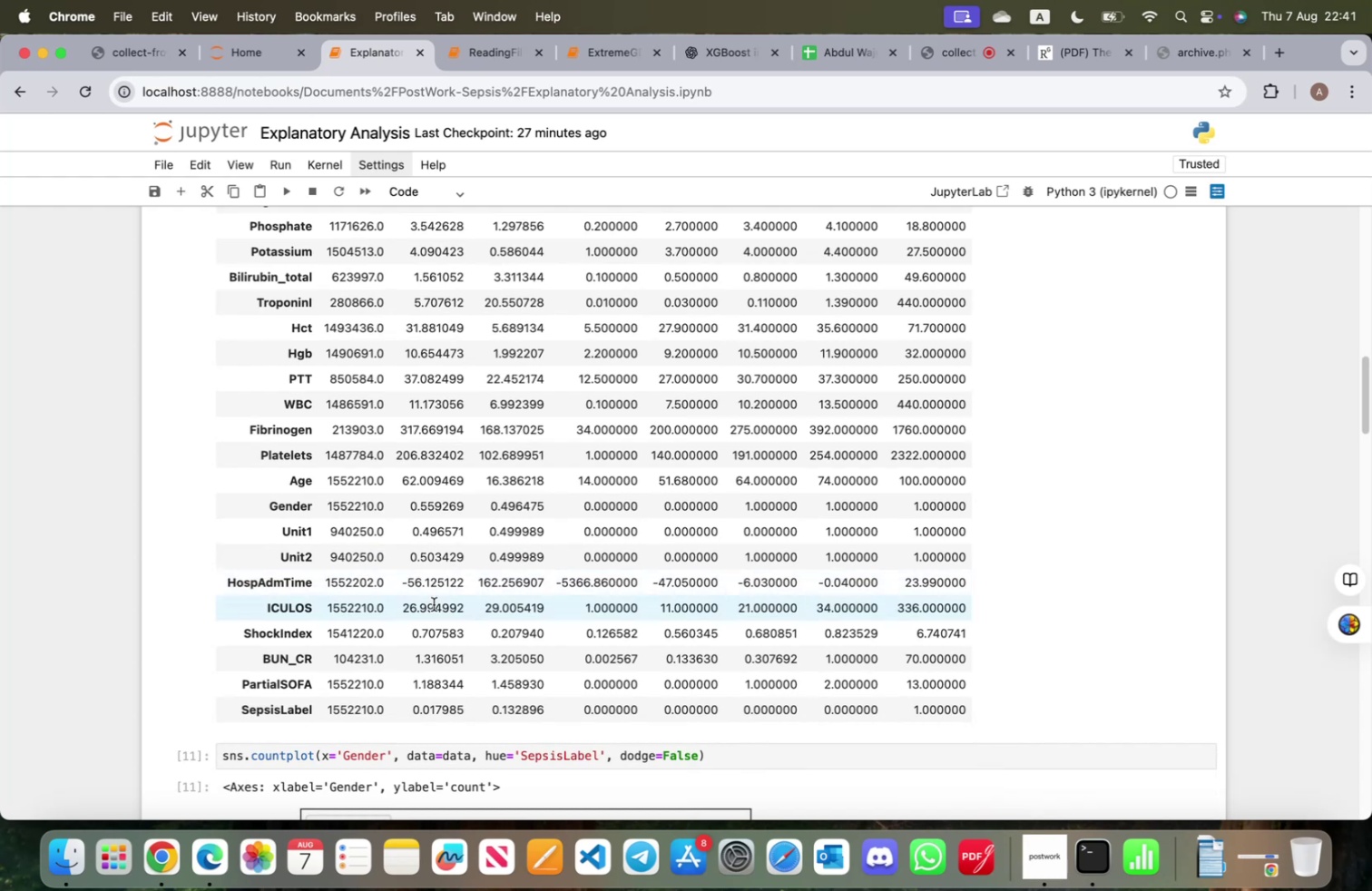 
scroll: coordinate [434, 603], scroll_direction: up, amount: 24.0
 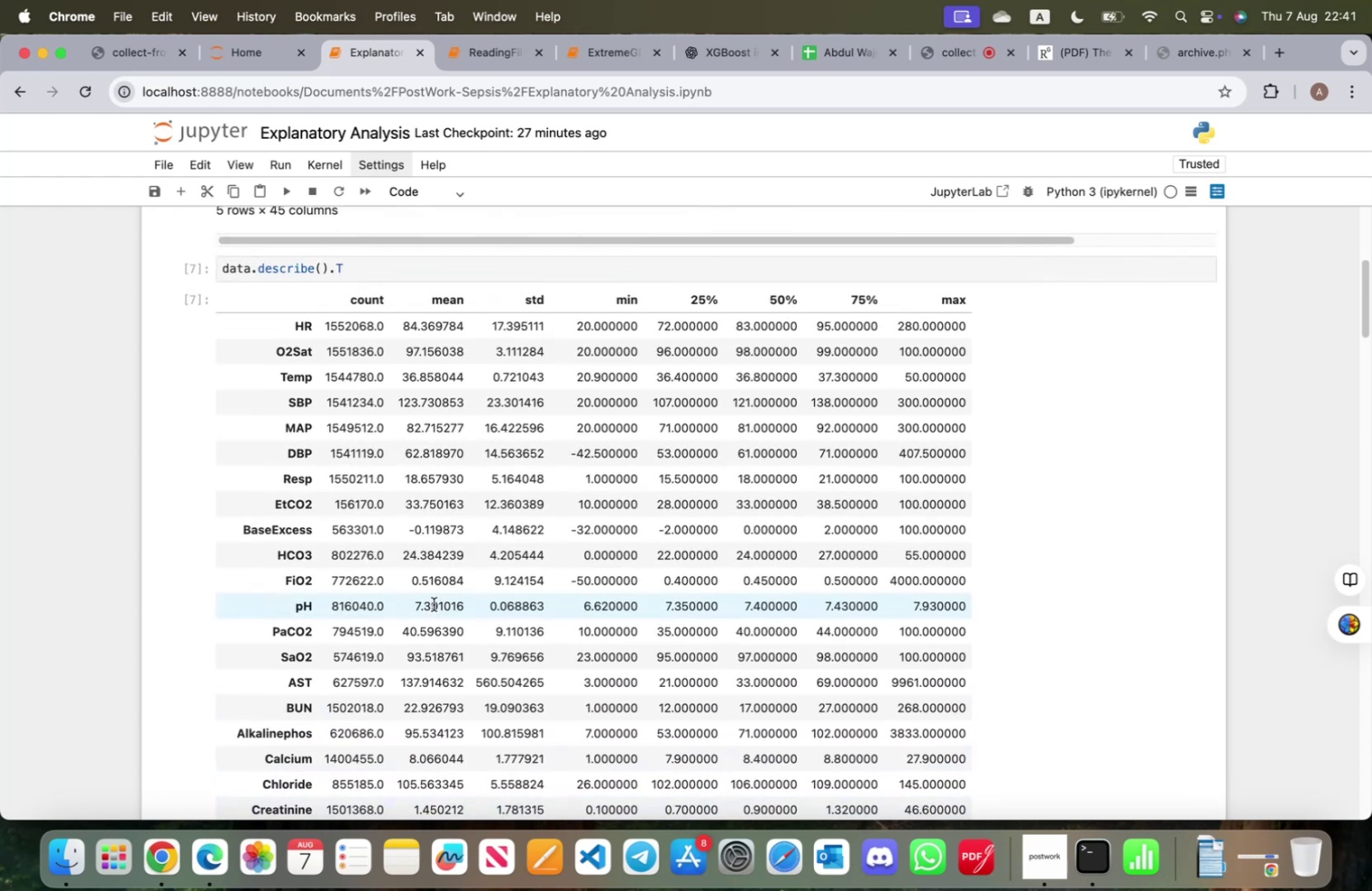 
scroll: coordinate [434, 603], scroll_direction: down, amount: 15.0
 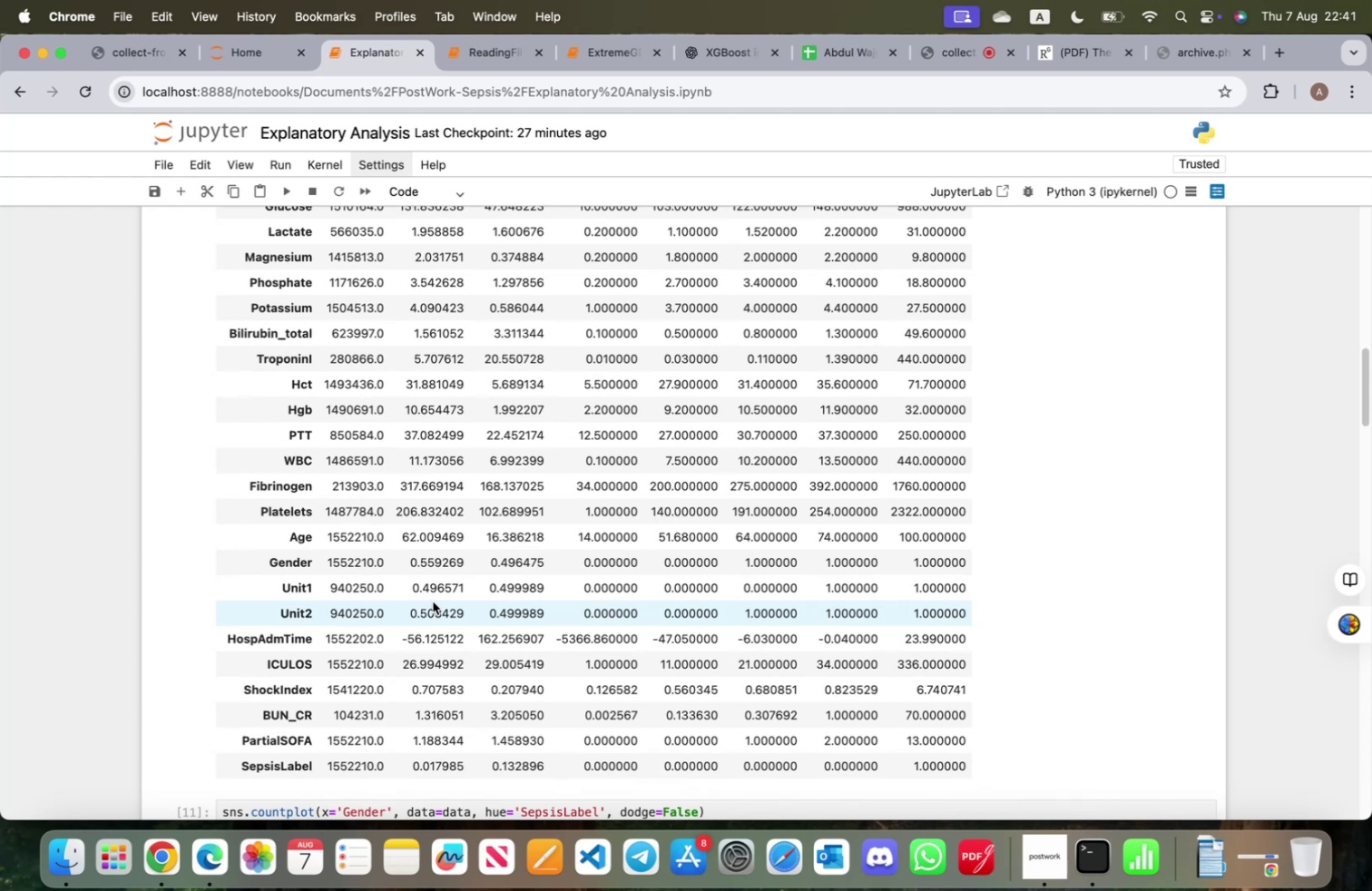 
wait(5.7)
 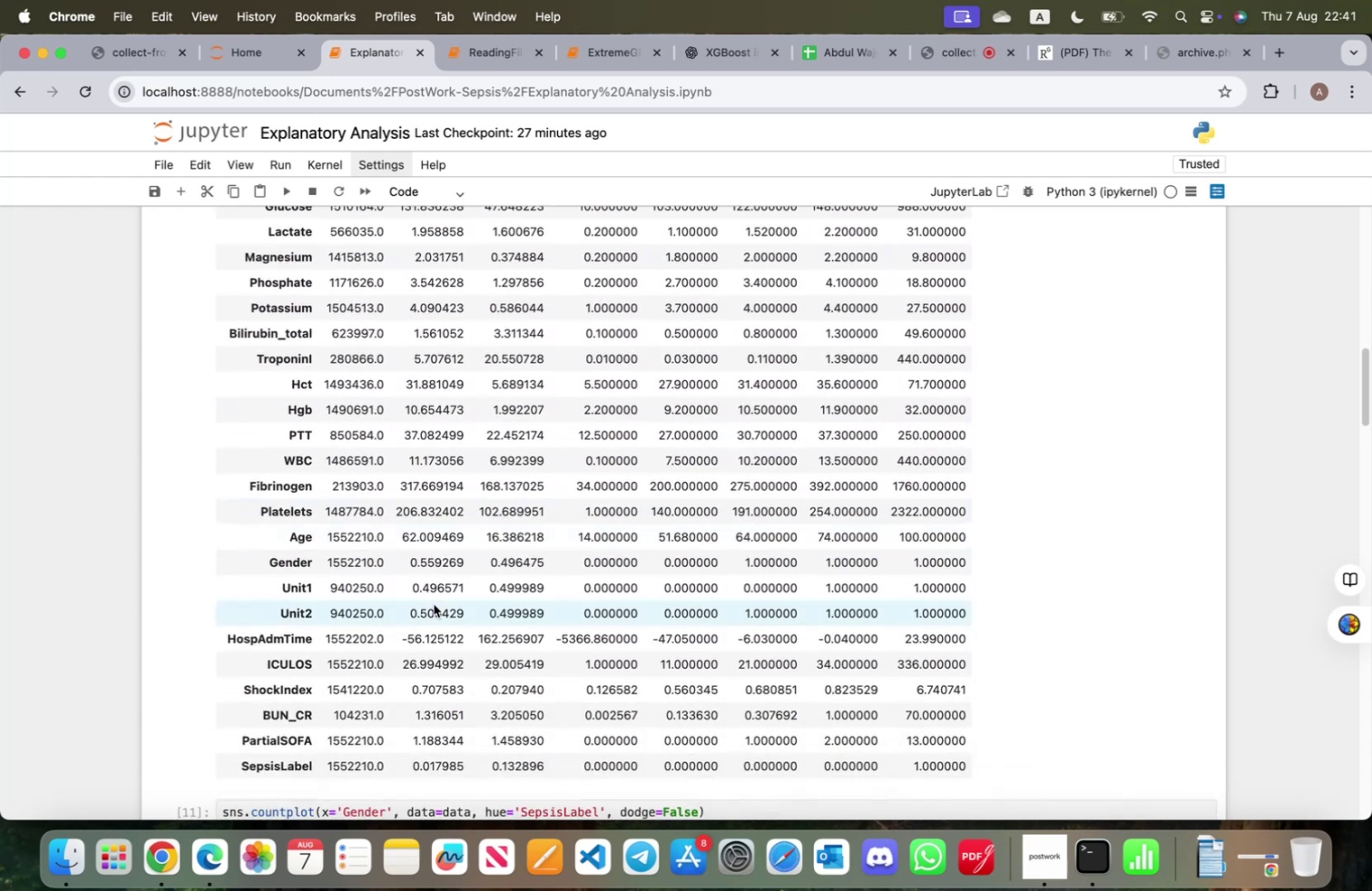 
scroll: coordinate [432, 604], scroll_direction: down, amount: 51.0
 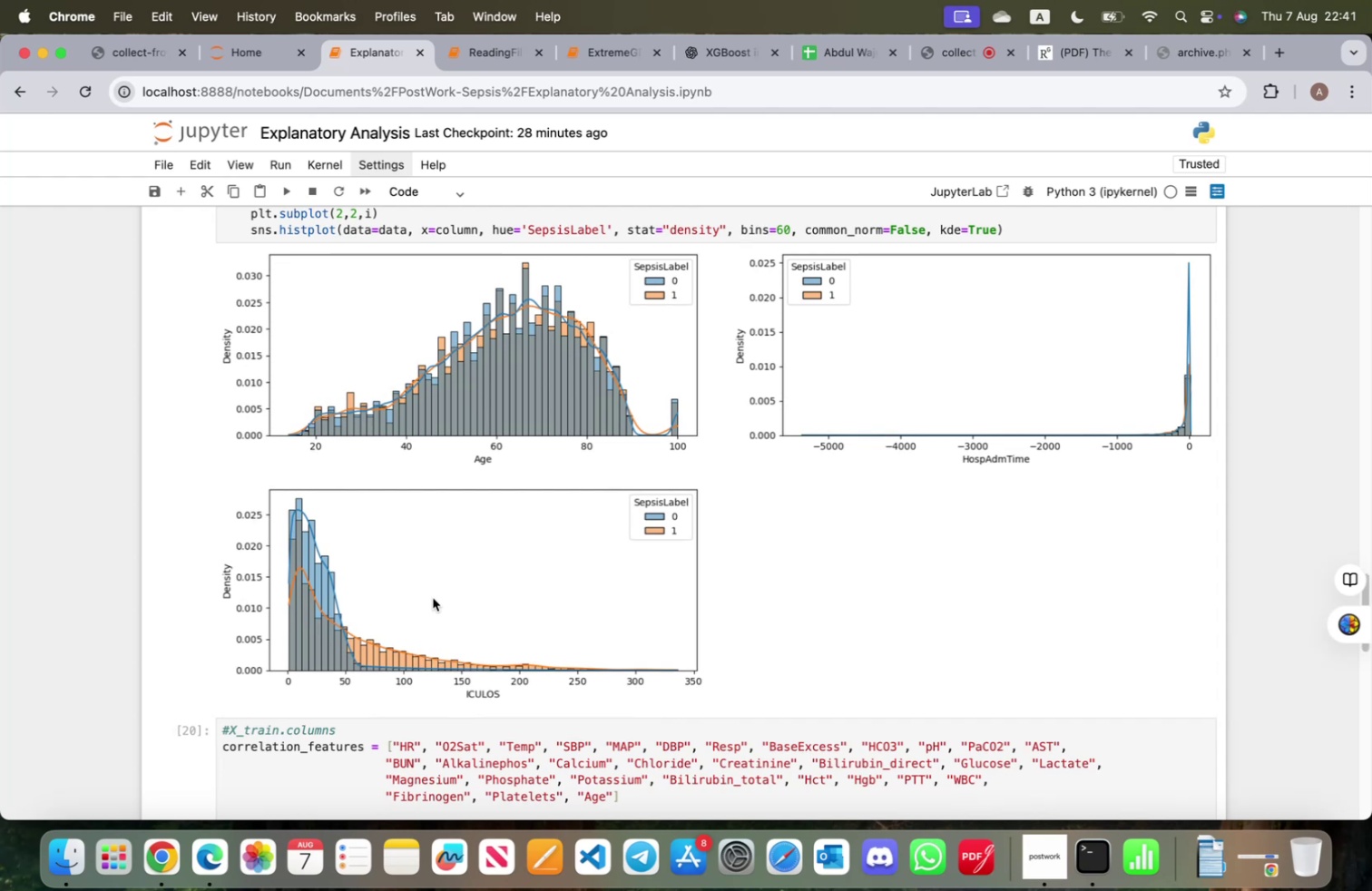 
wait(6.21)
 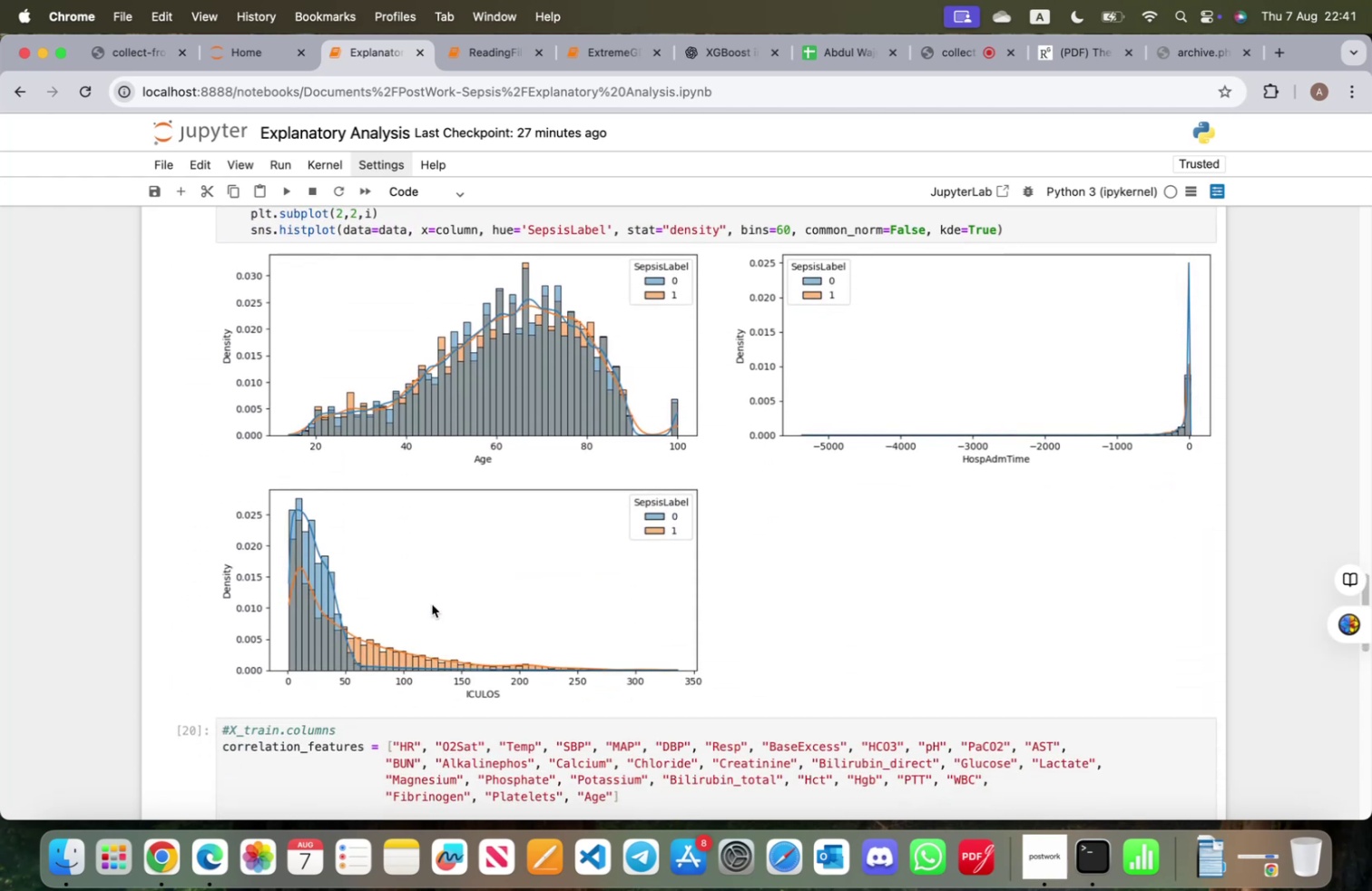 
scroll: coordinate [434, 601], scroll_direction: down, amount: 23.0
 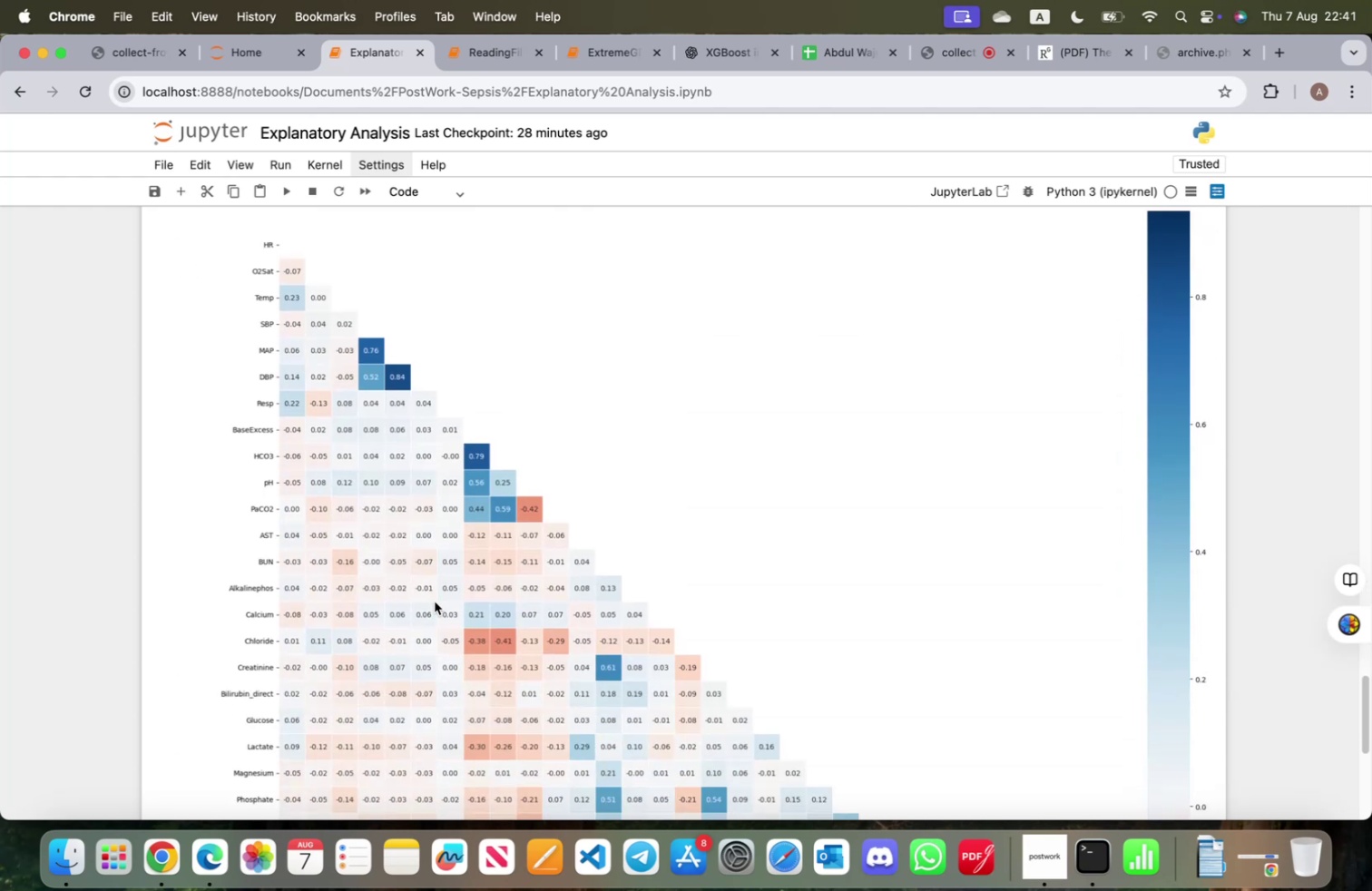 
scroll: coordinate [432, 602], scroll_direction: up, amount: 65.0
 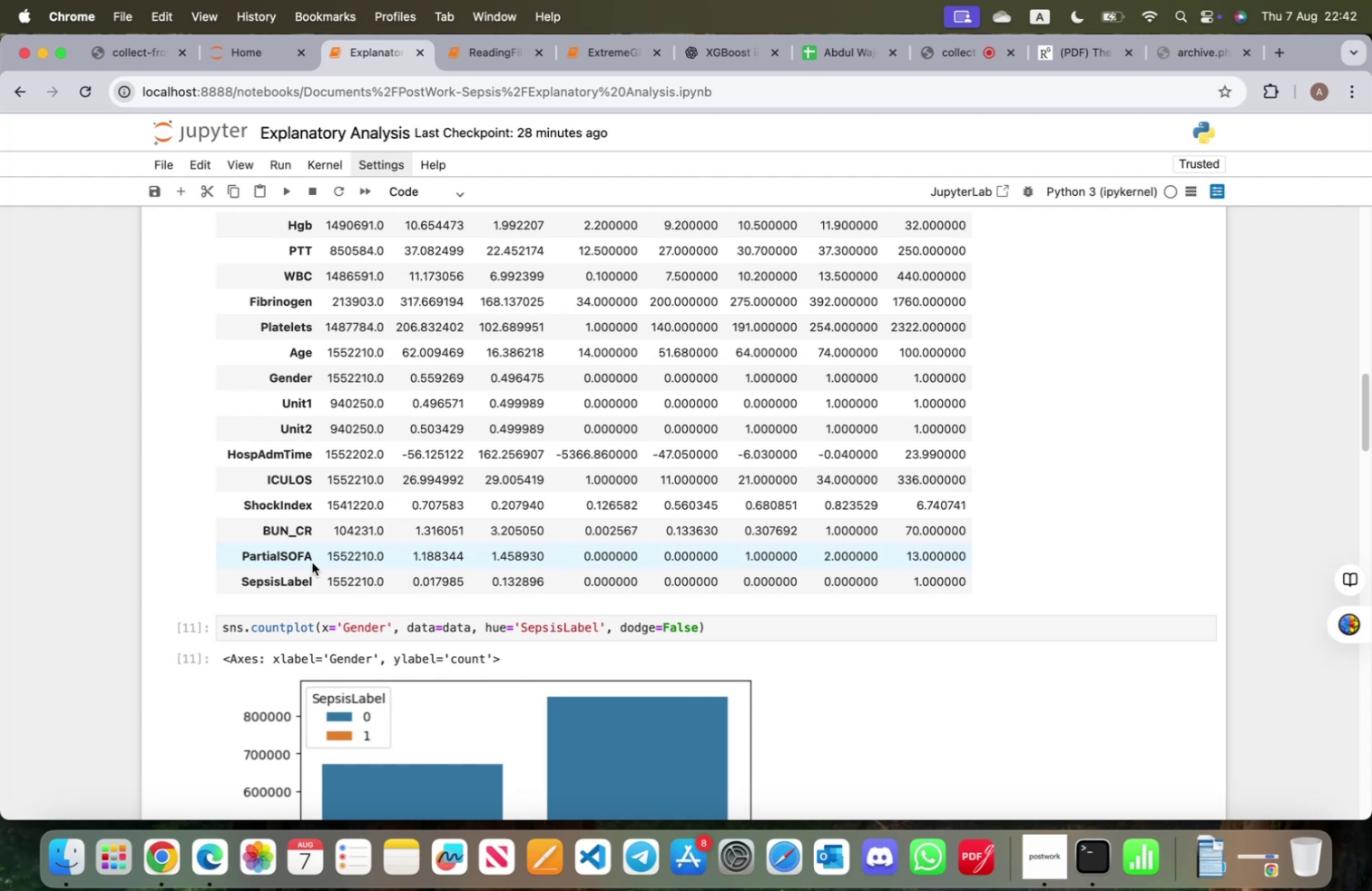 
wait(23.91)
 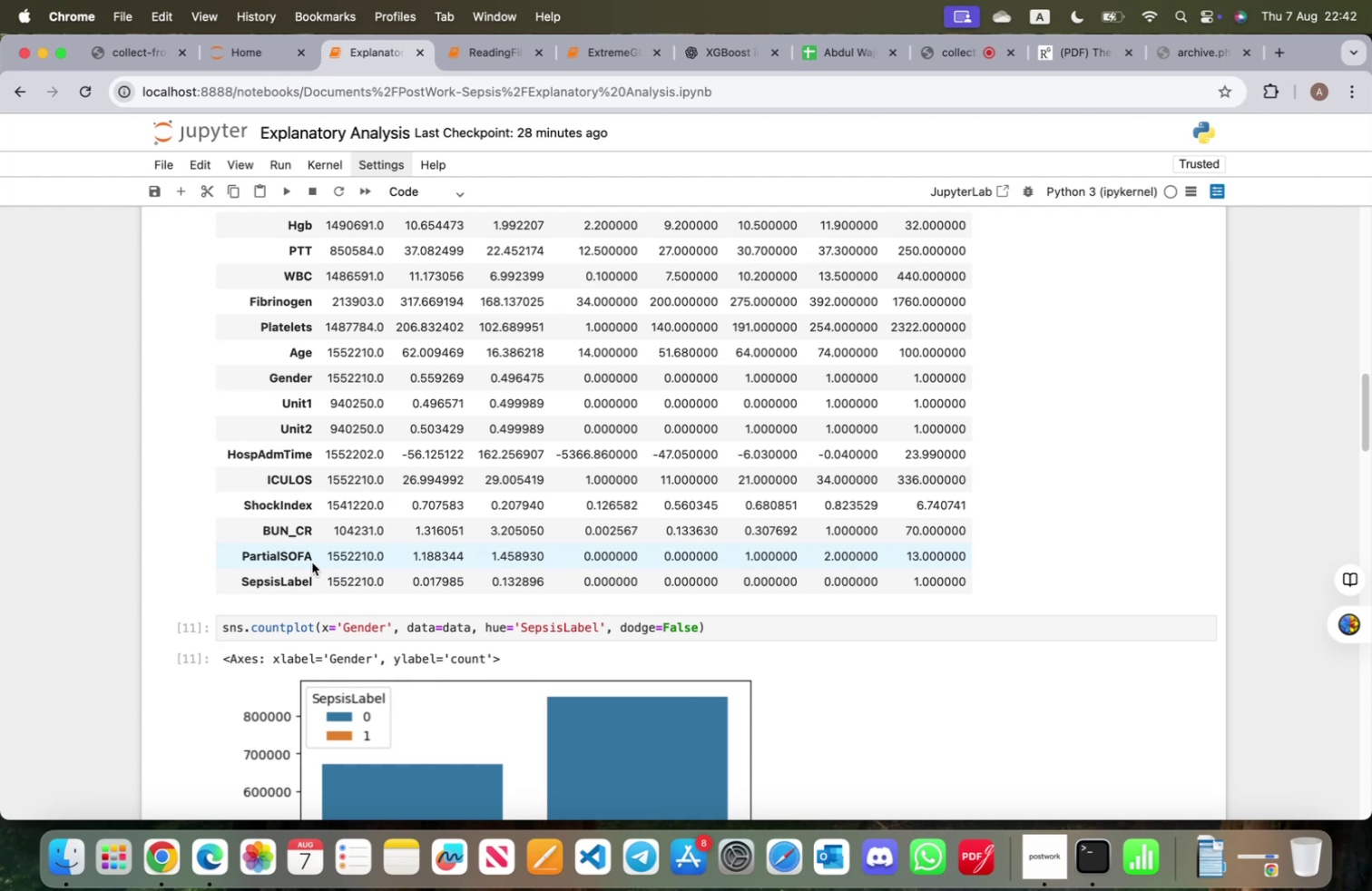 
scroll: coordinate [311, 567], scroll_direction: down, amount: 53.0
 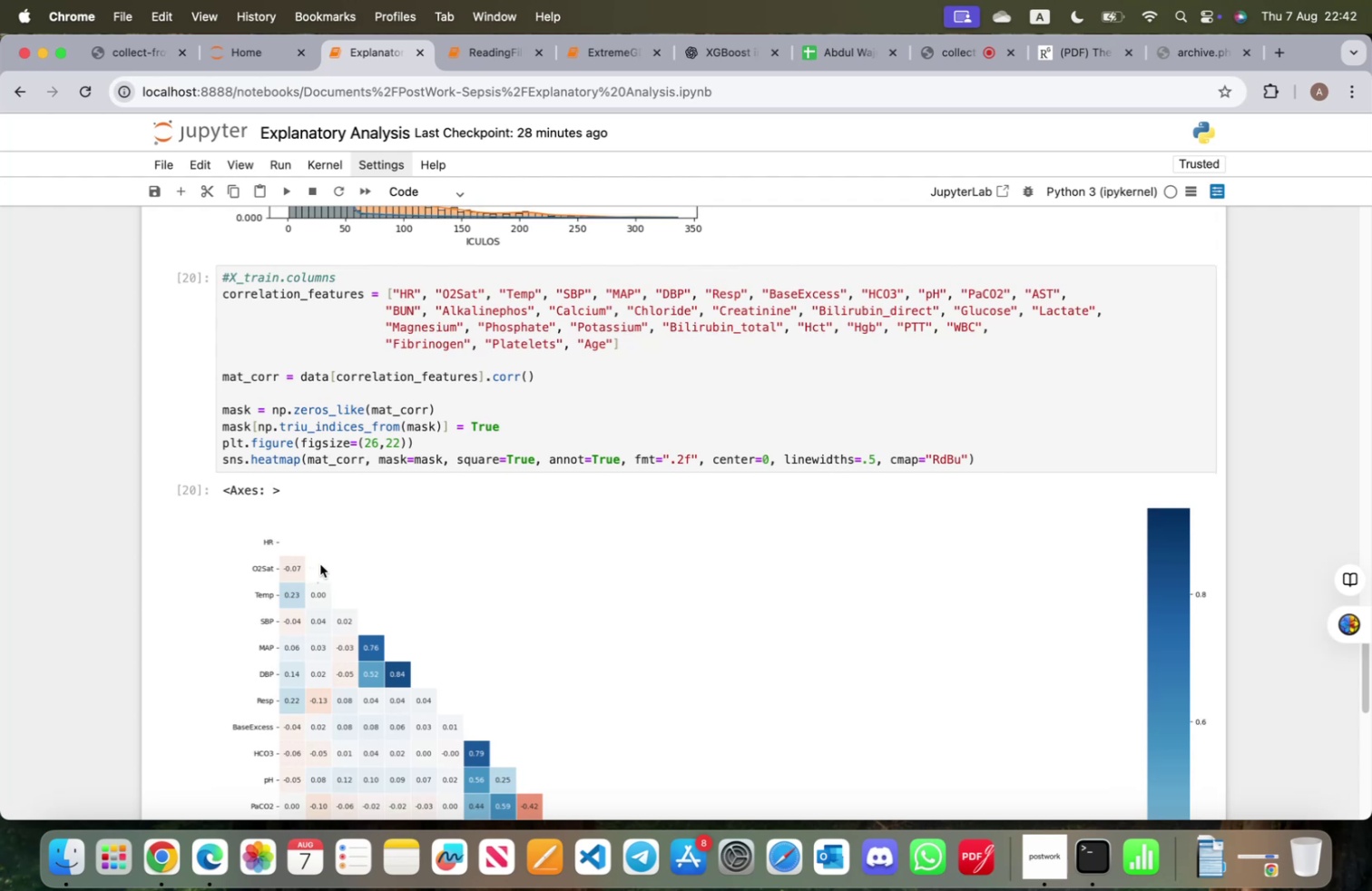 
left_click([573, 376])
 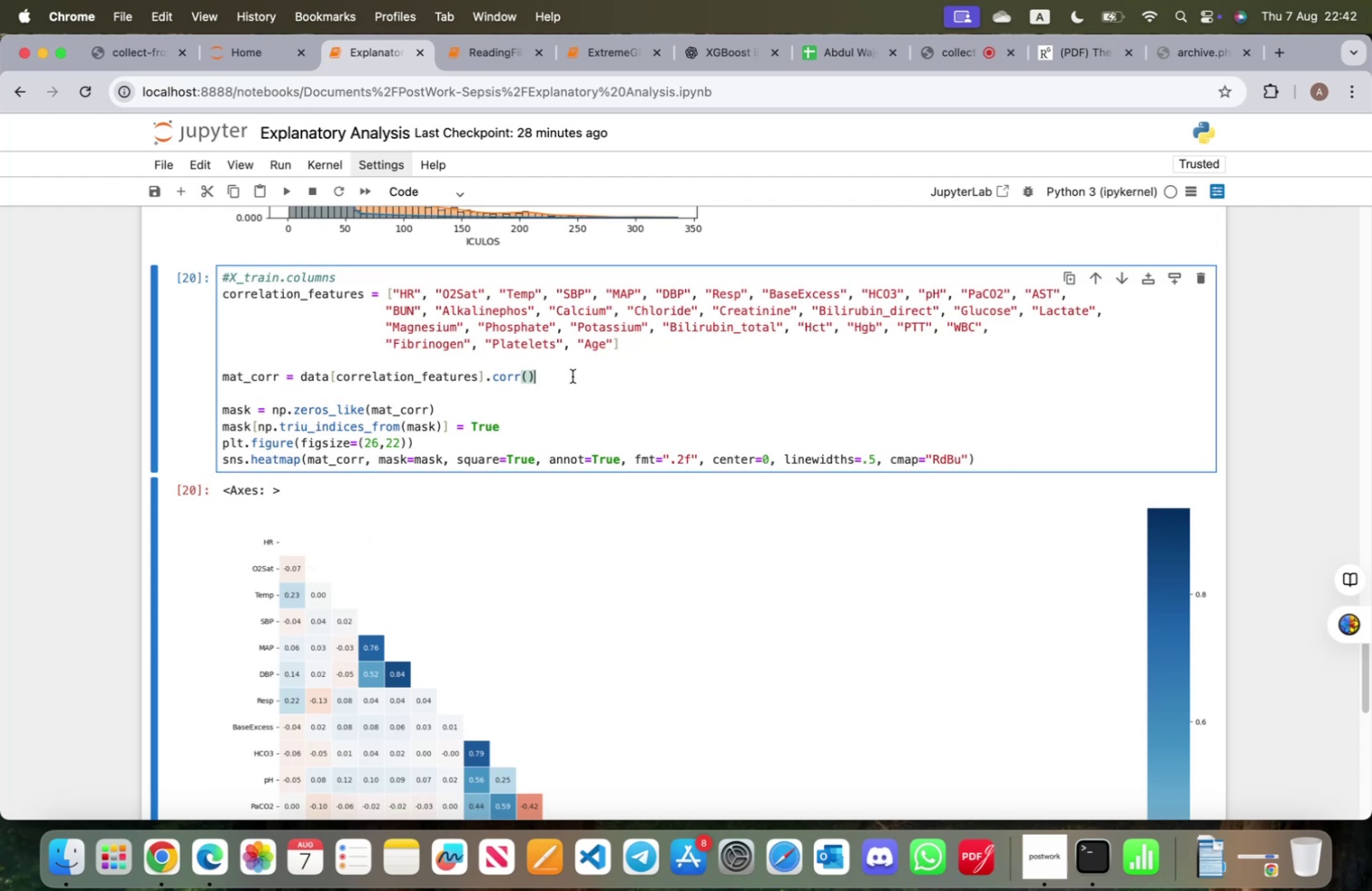 
left_click([573, 376])
 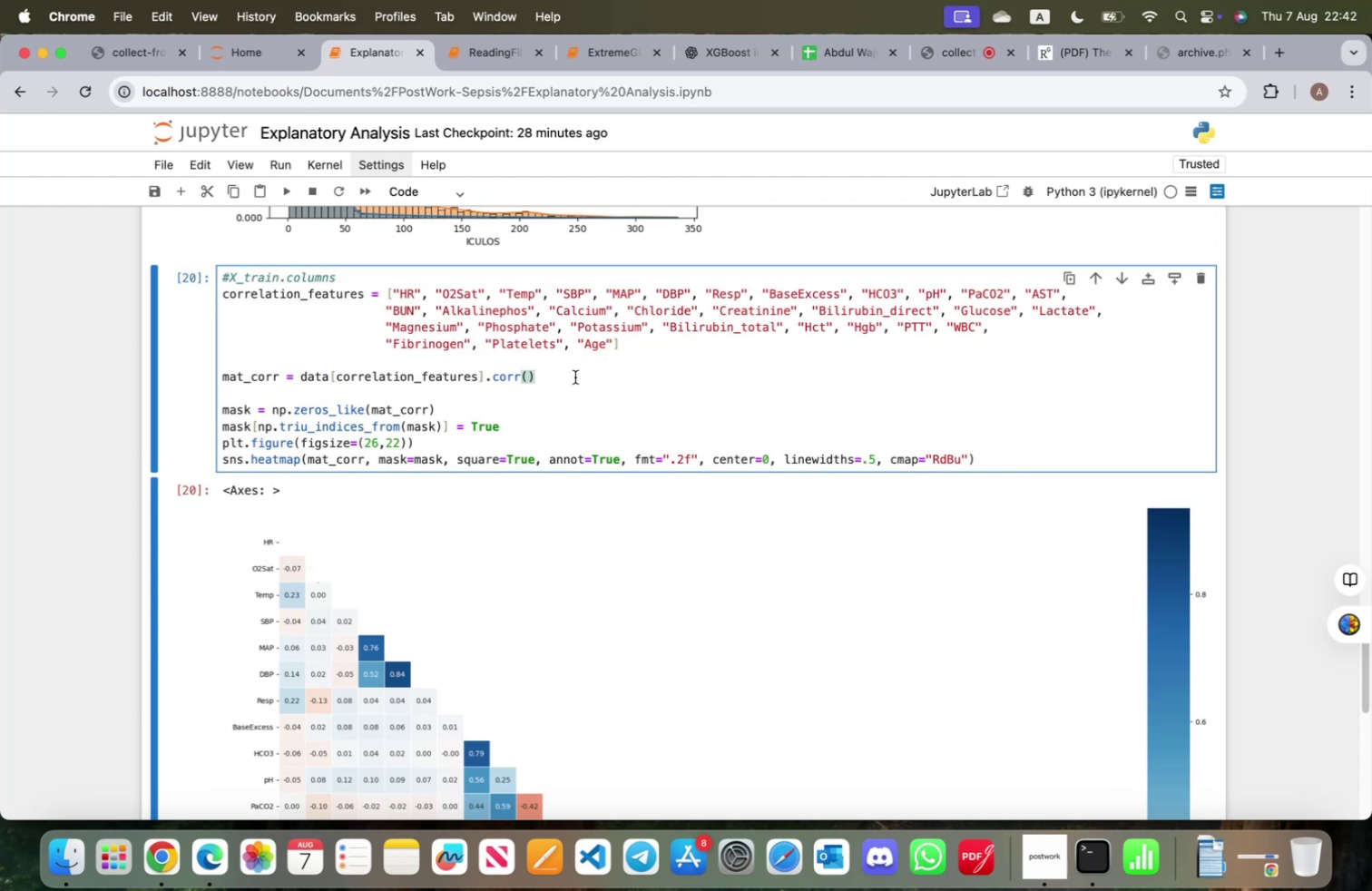 
left_click_drag(start_coordinate=[575, 377], to_coordinate=[217, 295])
 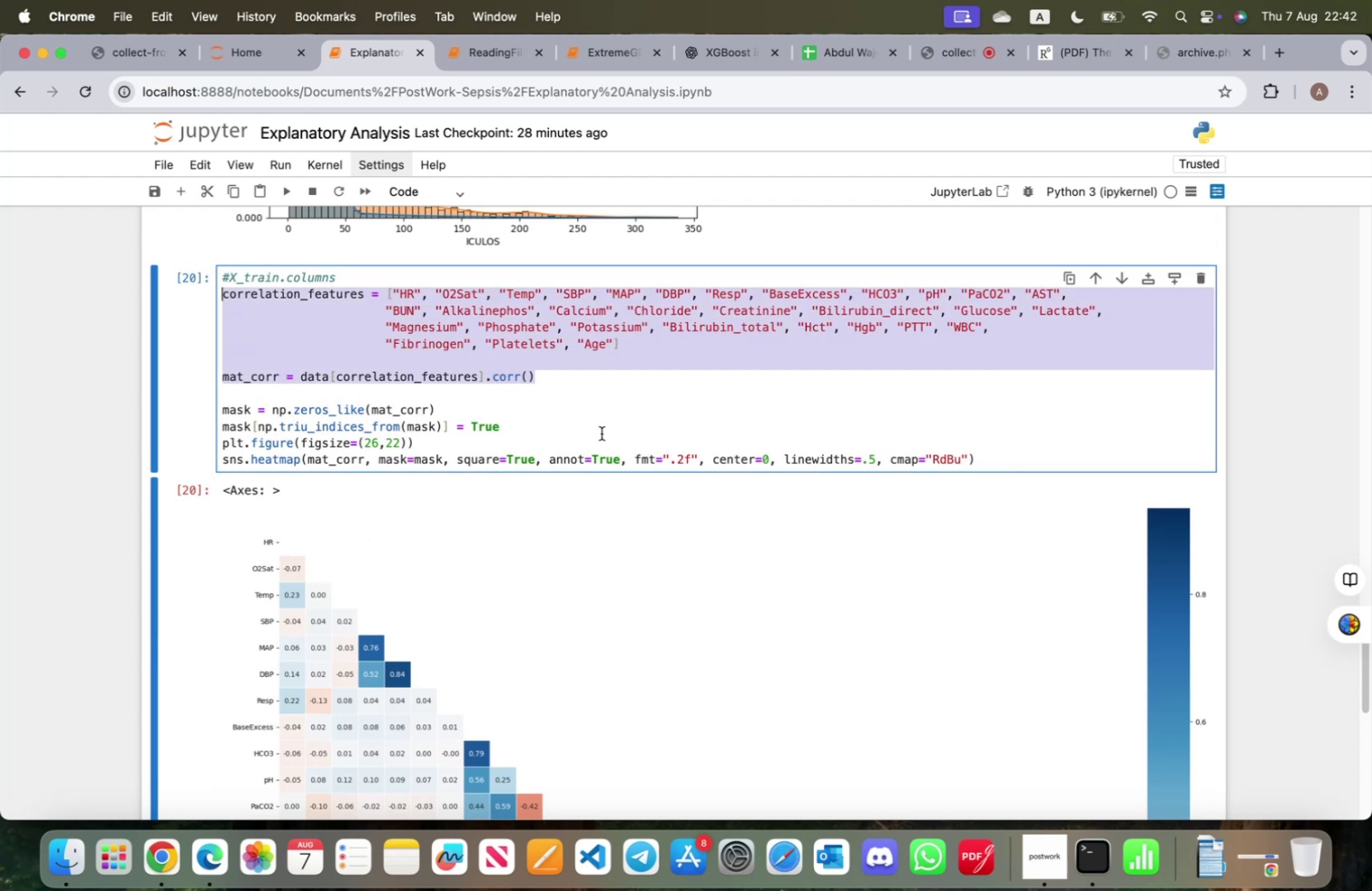 
key(Meta+CommandLeft)
 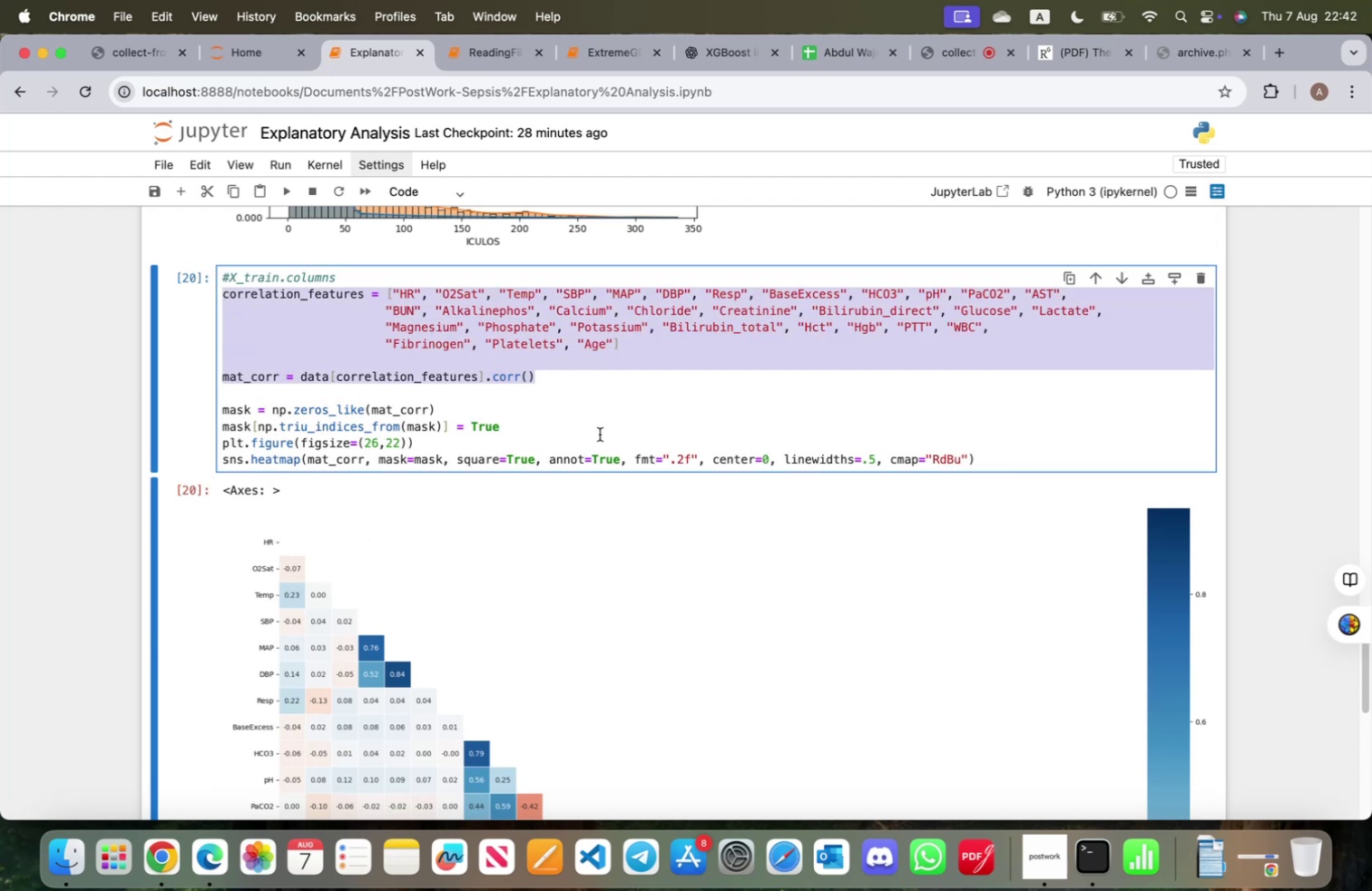 
key(Meta+C)
 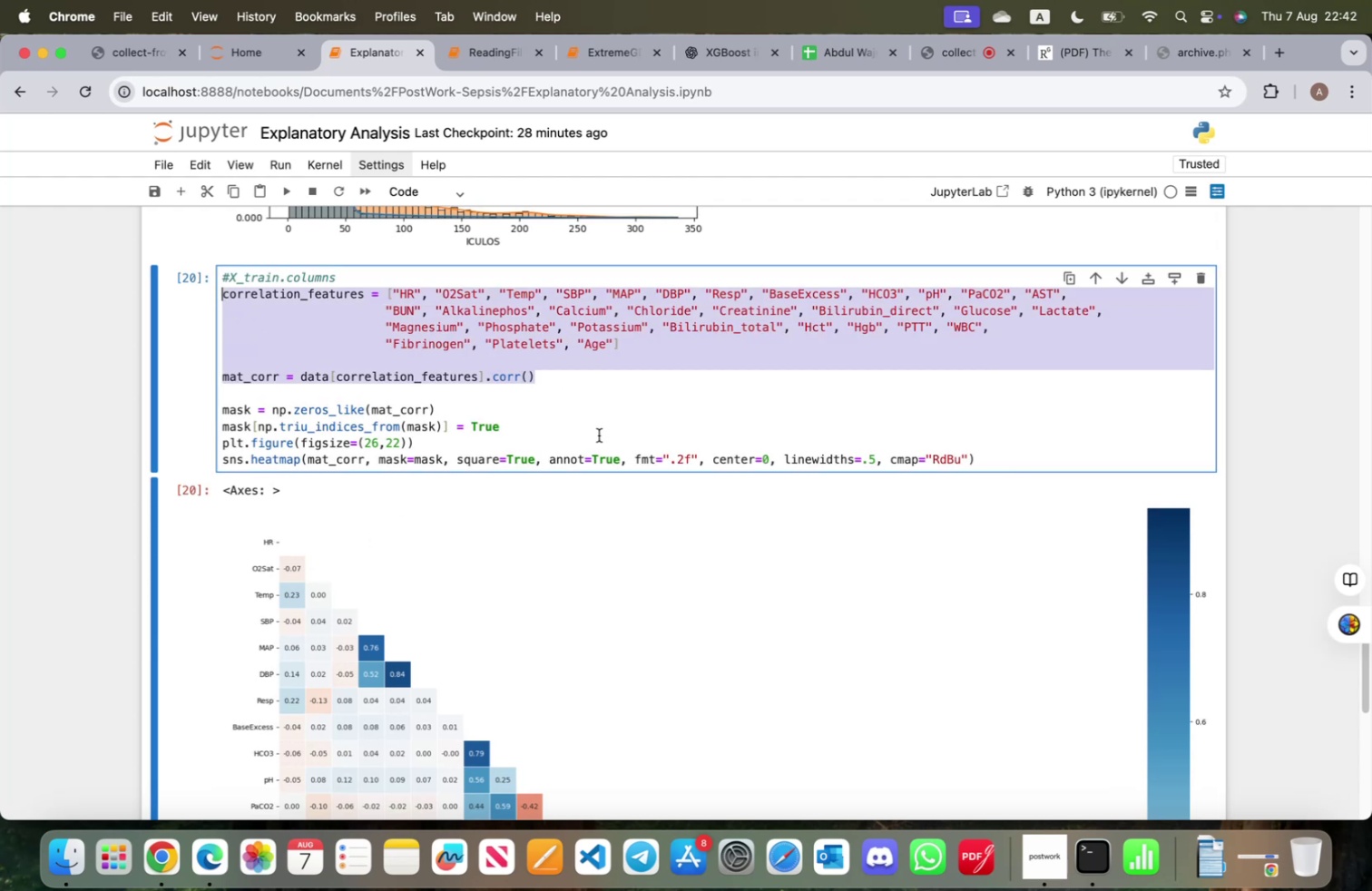 
scroll: coordinate [592, 452], scroll_direction: down, amount: 37.0
 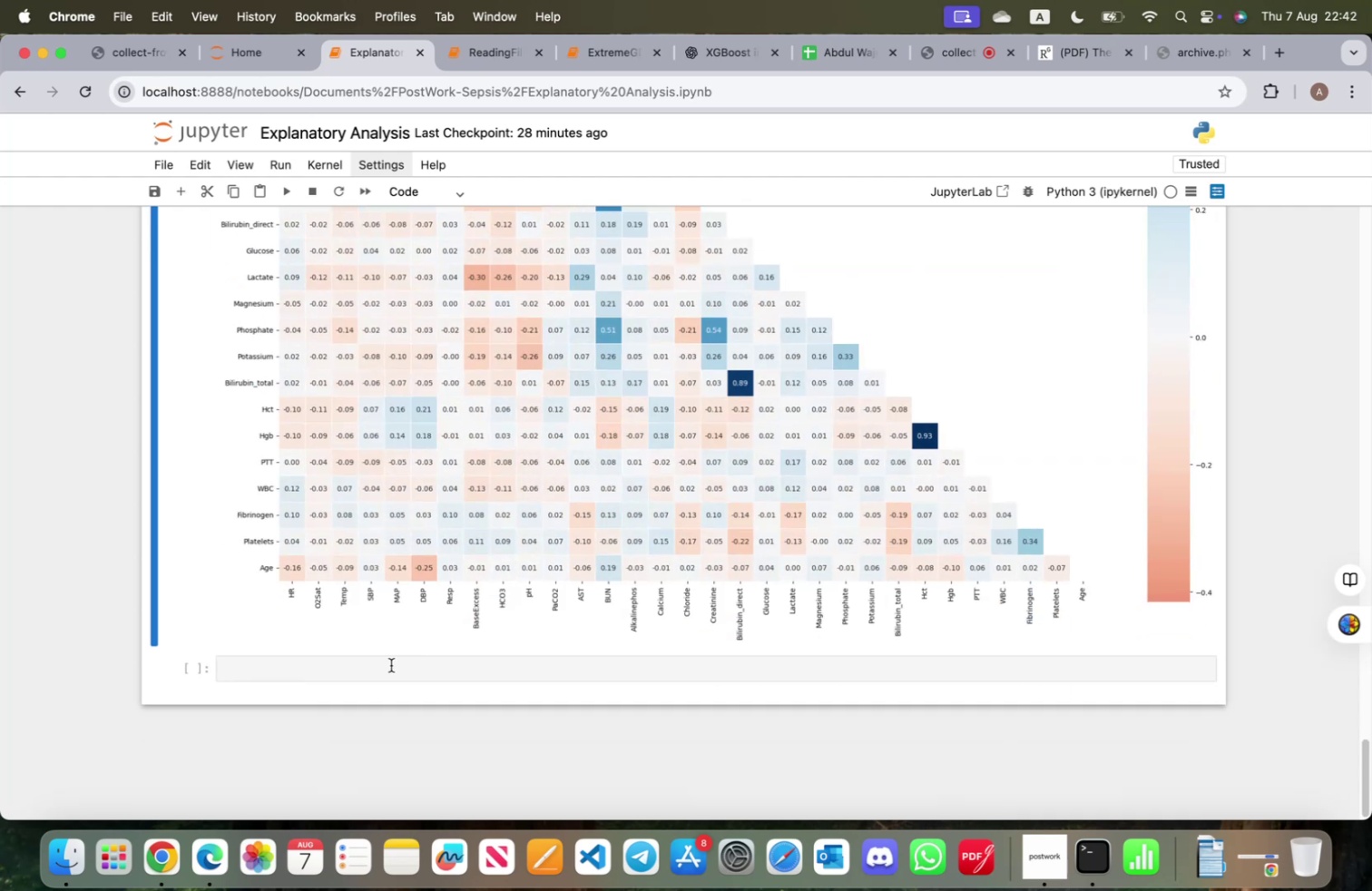 
left_click([391, 664])
 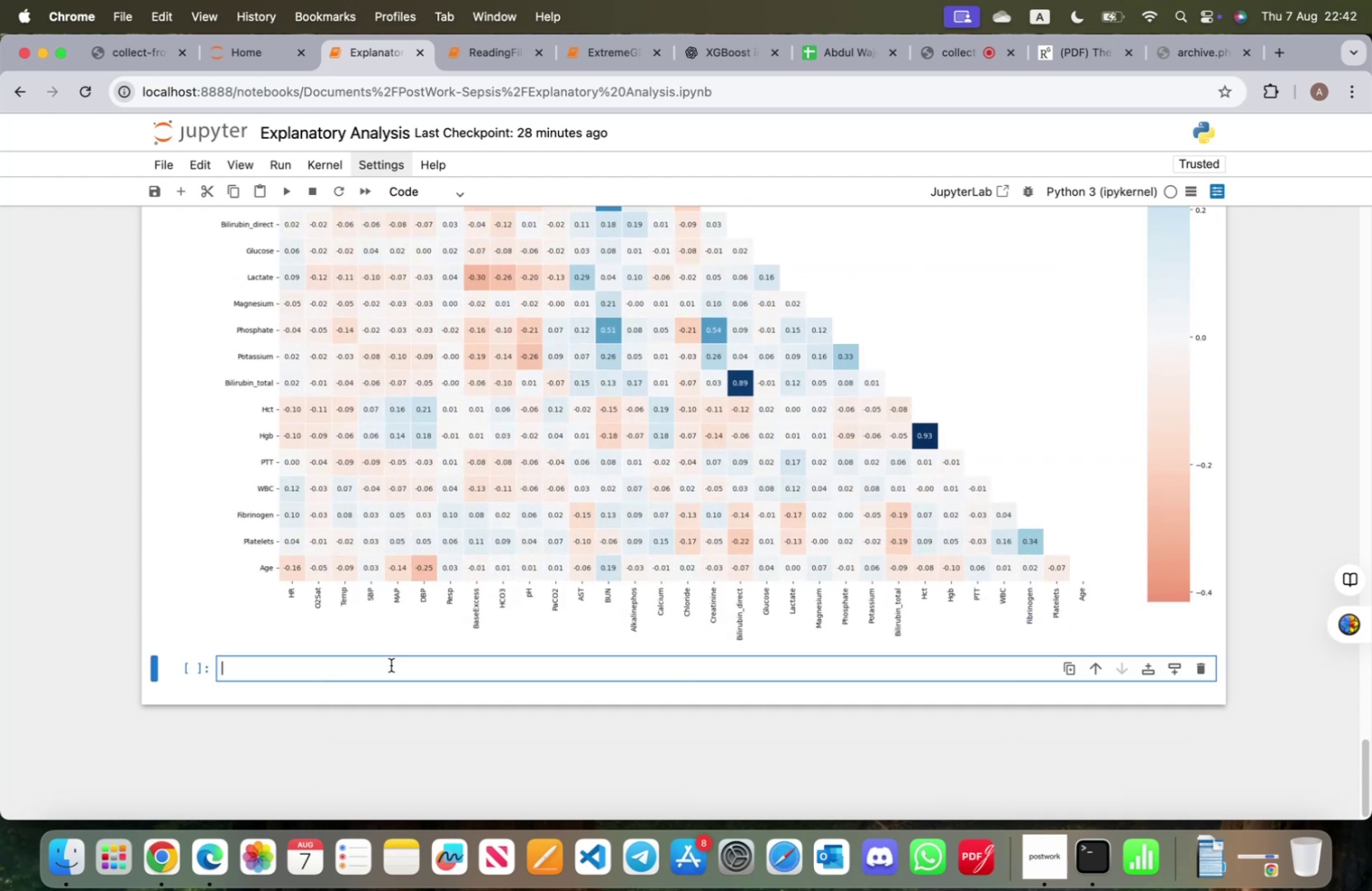 
key(Meta+V)
 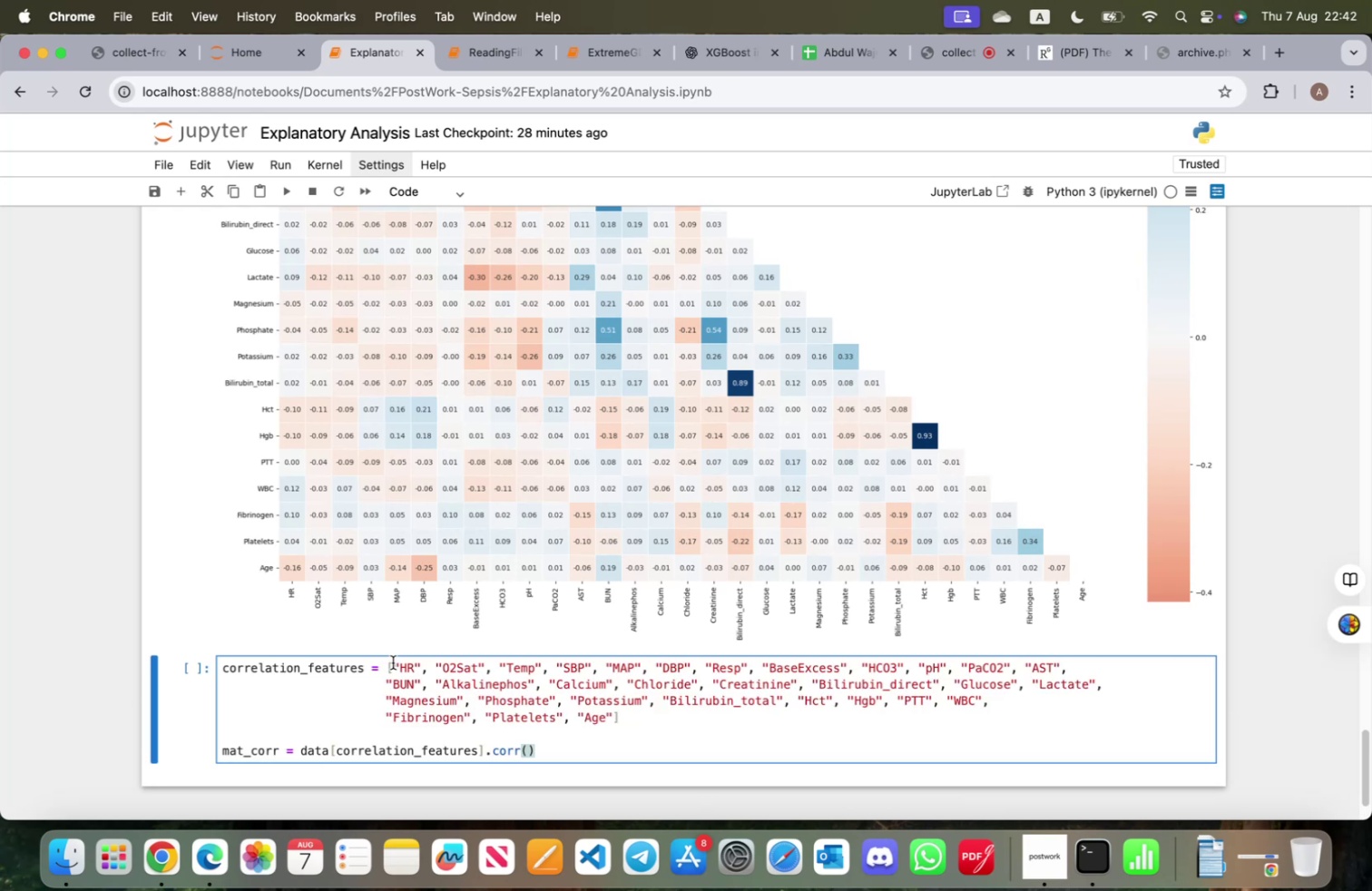 
left_click_drag(start_coordinate=[393, 661], to_coordinate=[611, 719])
 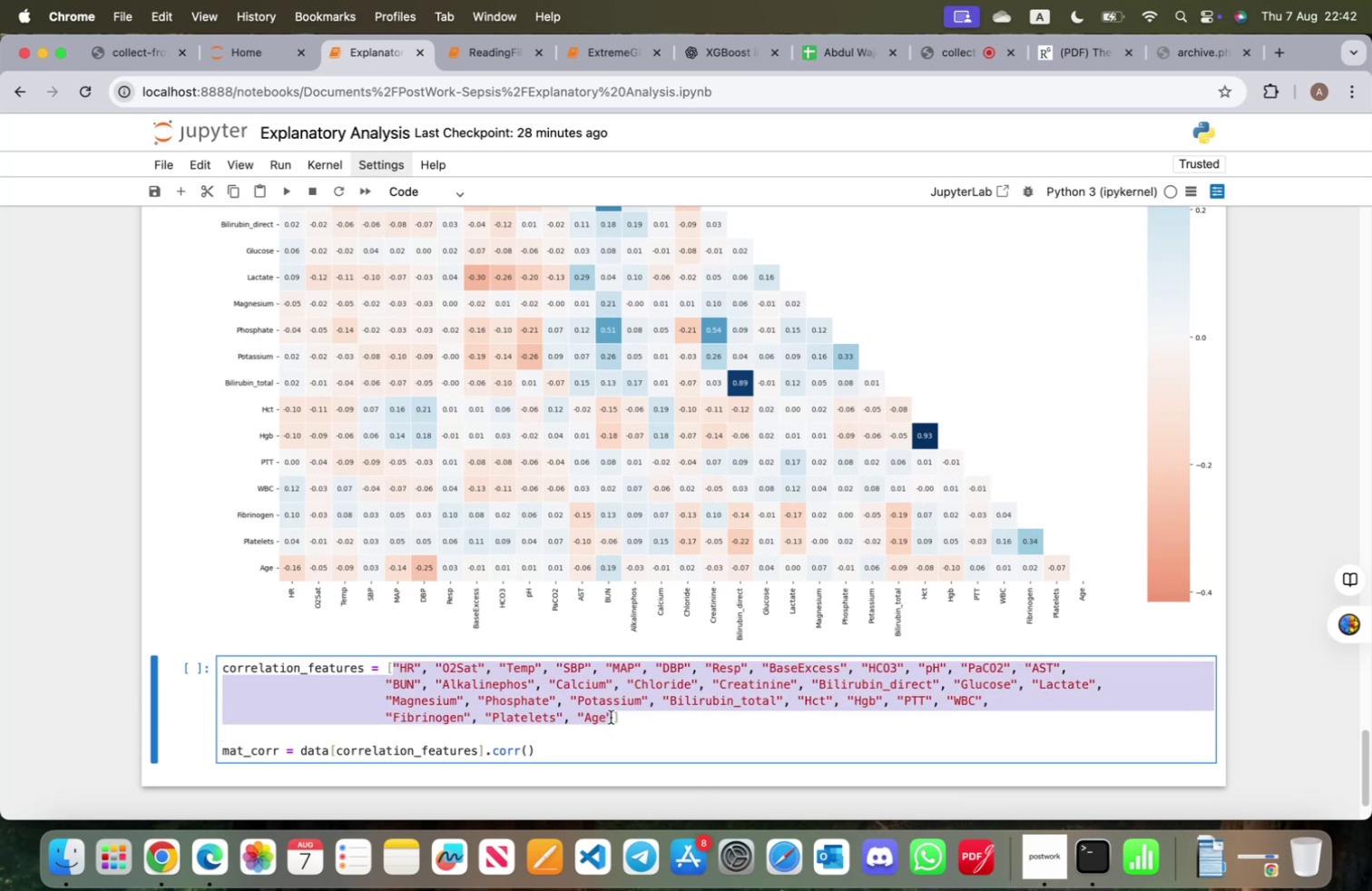 
type("PartialSOf)
key(Backspace)
type(Fa)
key(Backspace)
type(A)
 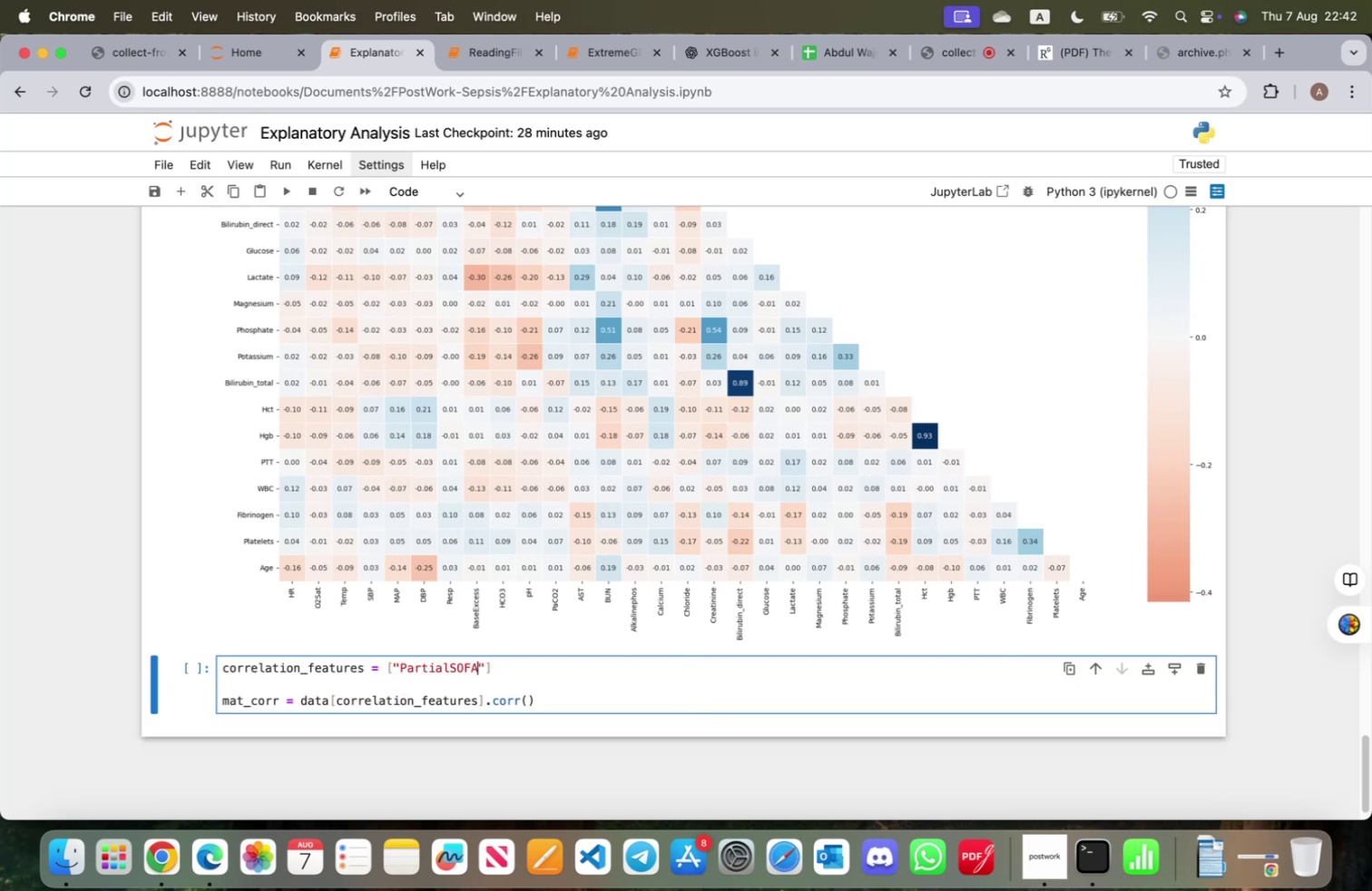 
scroll: coordinate [621, 720], scroll_direction: up, amount: 72.0
 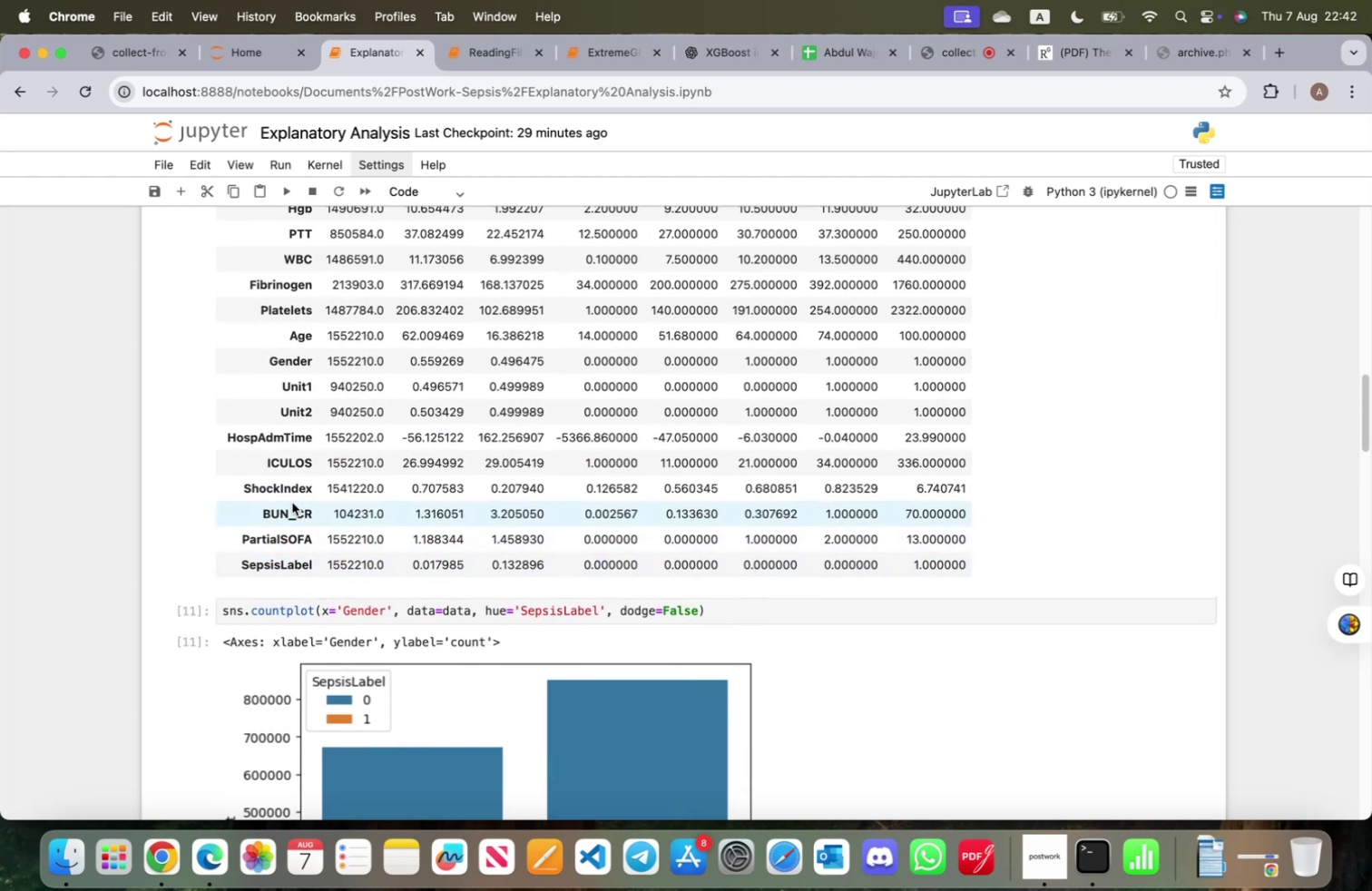 
scroll: coordinate [465, 612], scroll_direction: down, amount: 79.0
 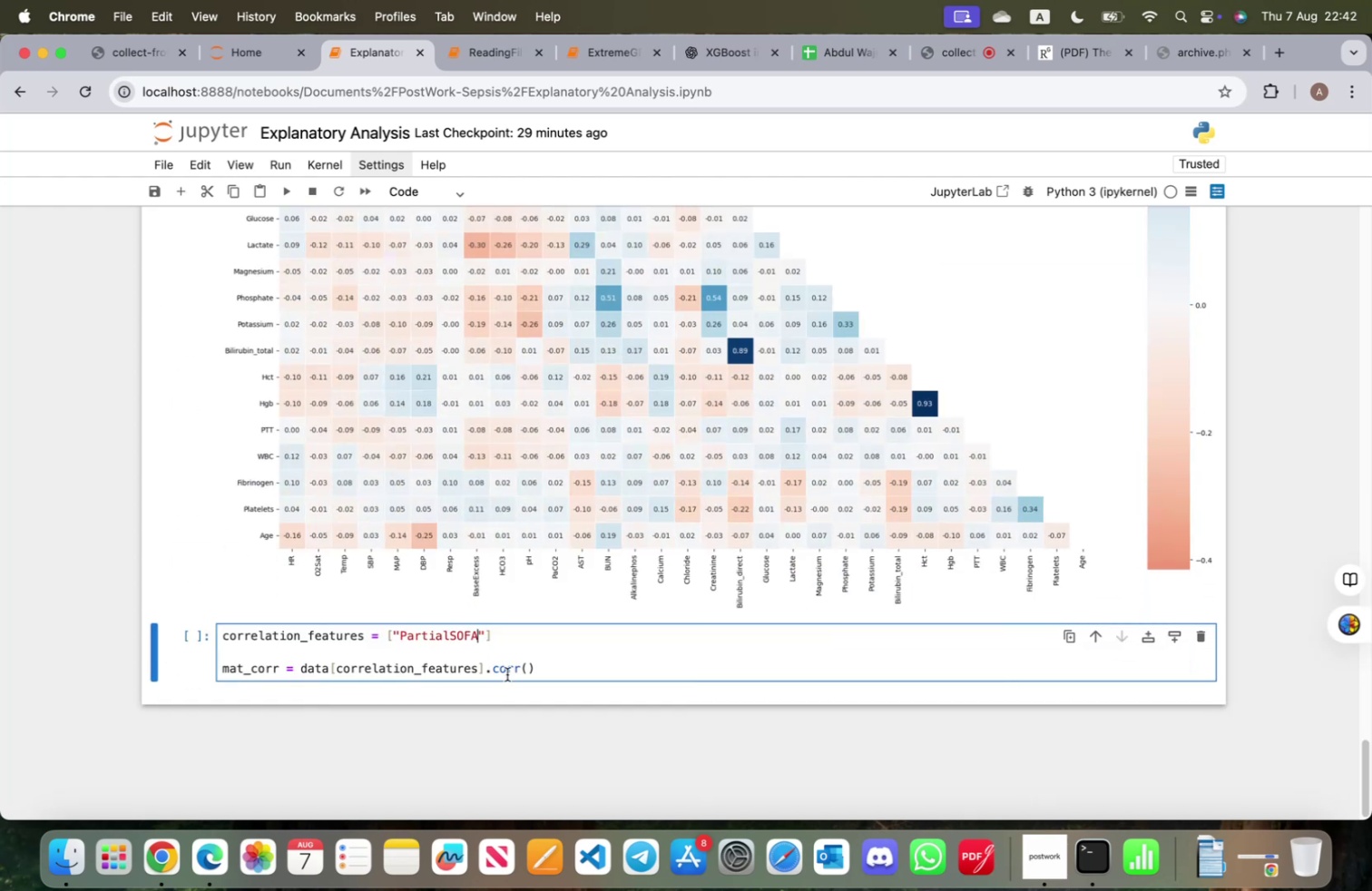 
key(ArrowRight)
 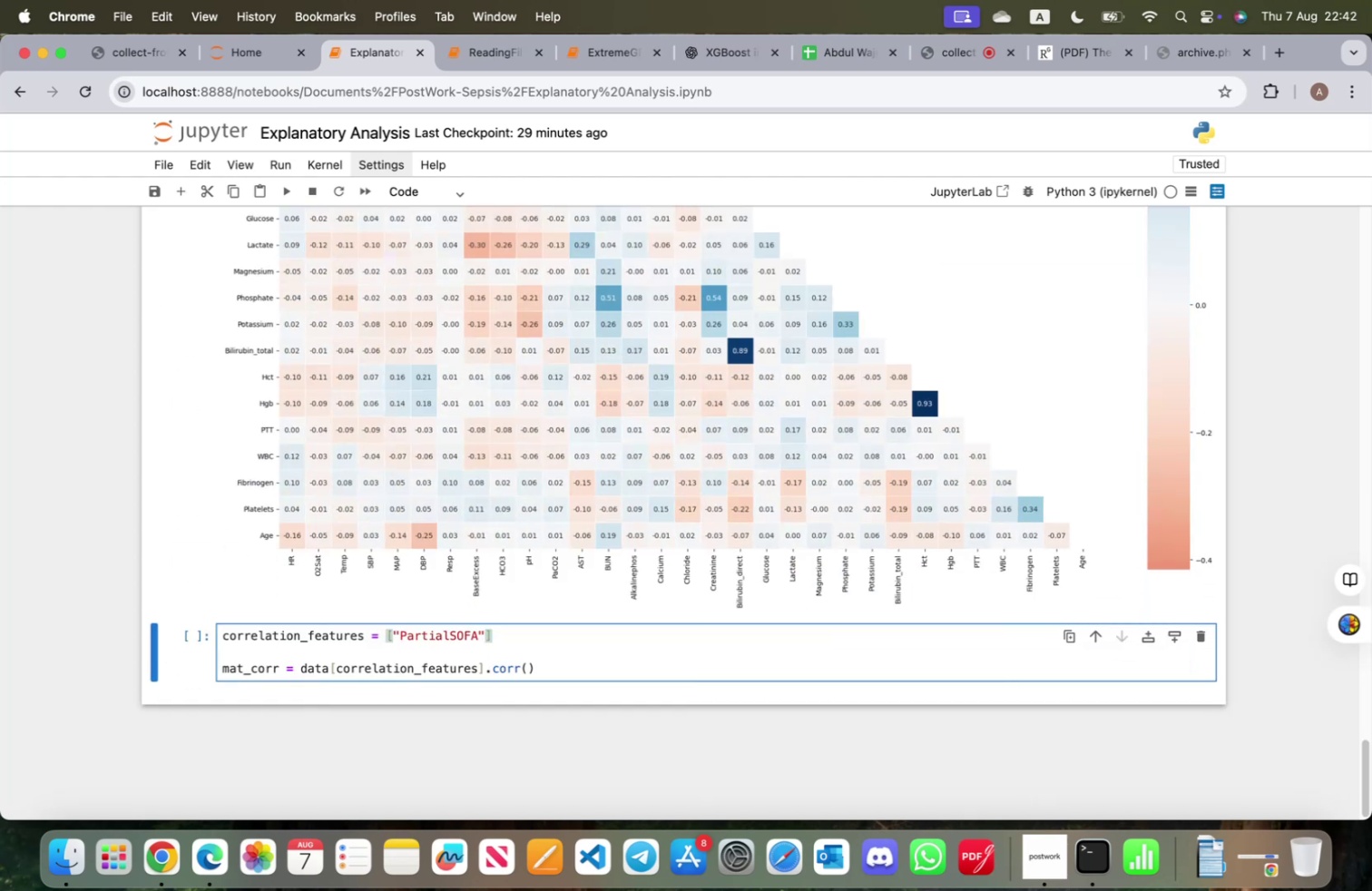 
key(Comma)
 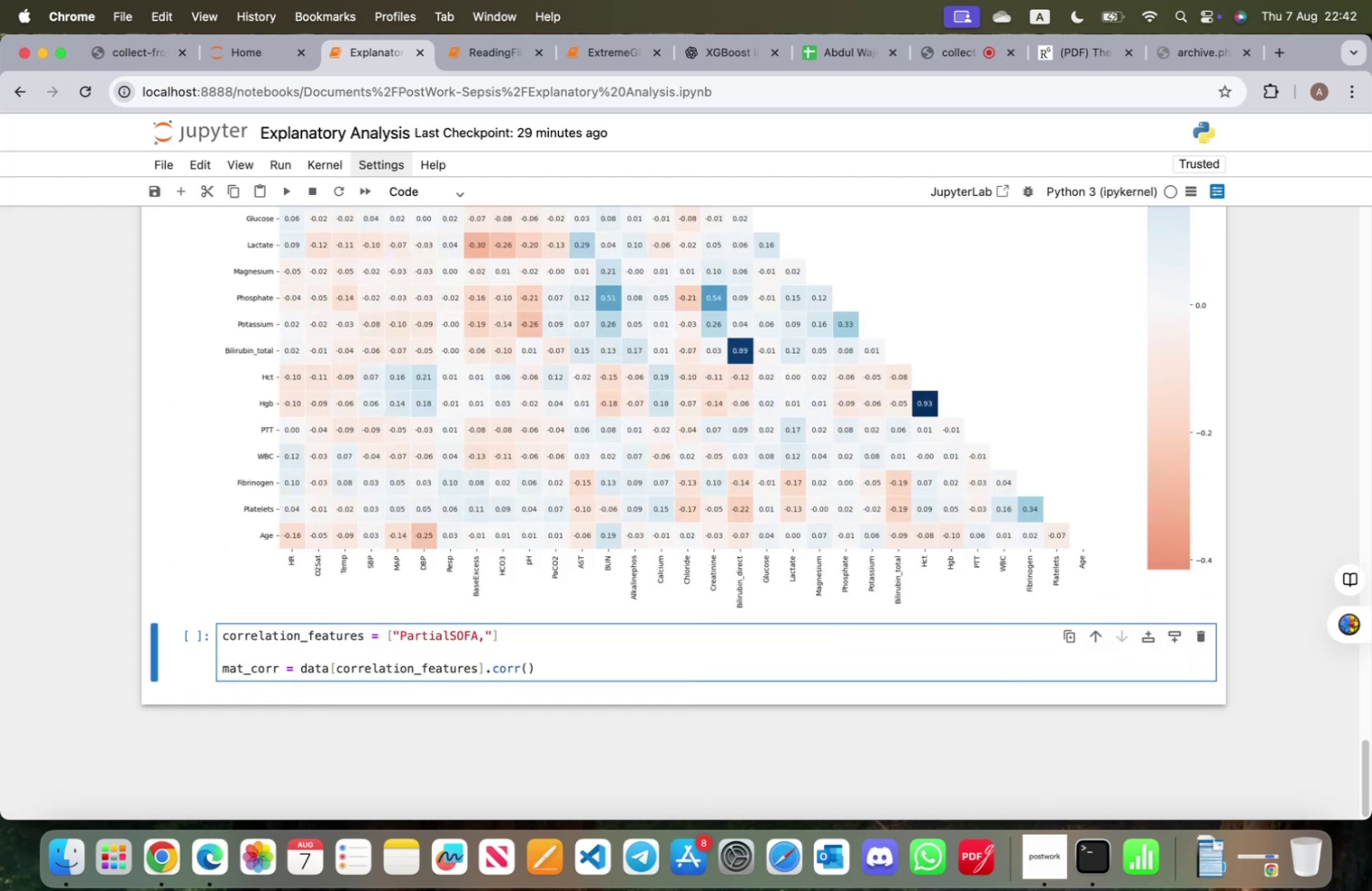 
key(Backspace)
 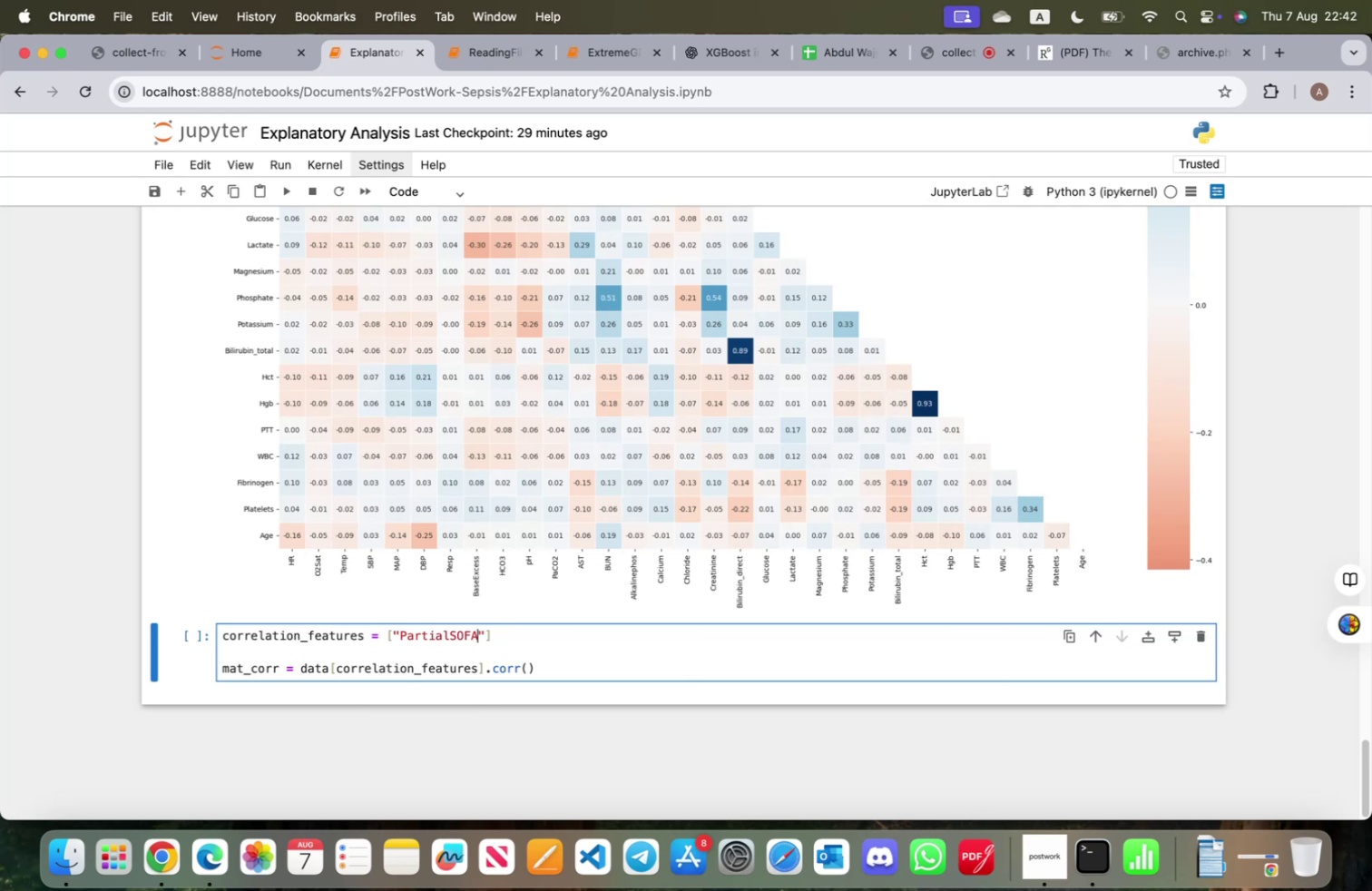 
key(ArrowRight)
 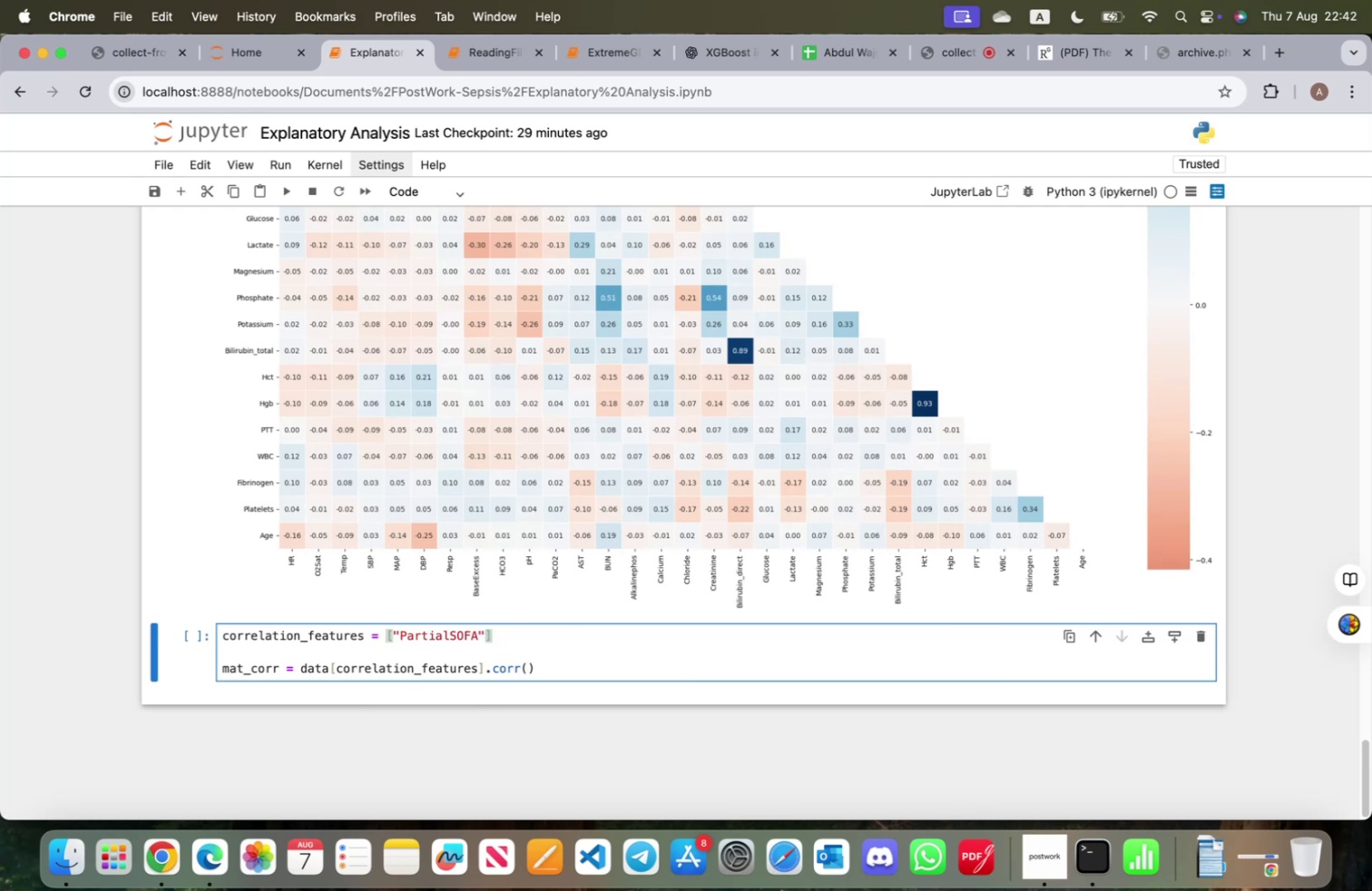 
type(,")
key(Backspace)
key(Backspace)
type(","ShockIndex)
 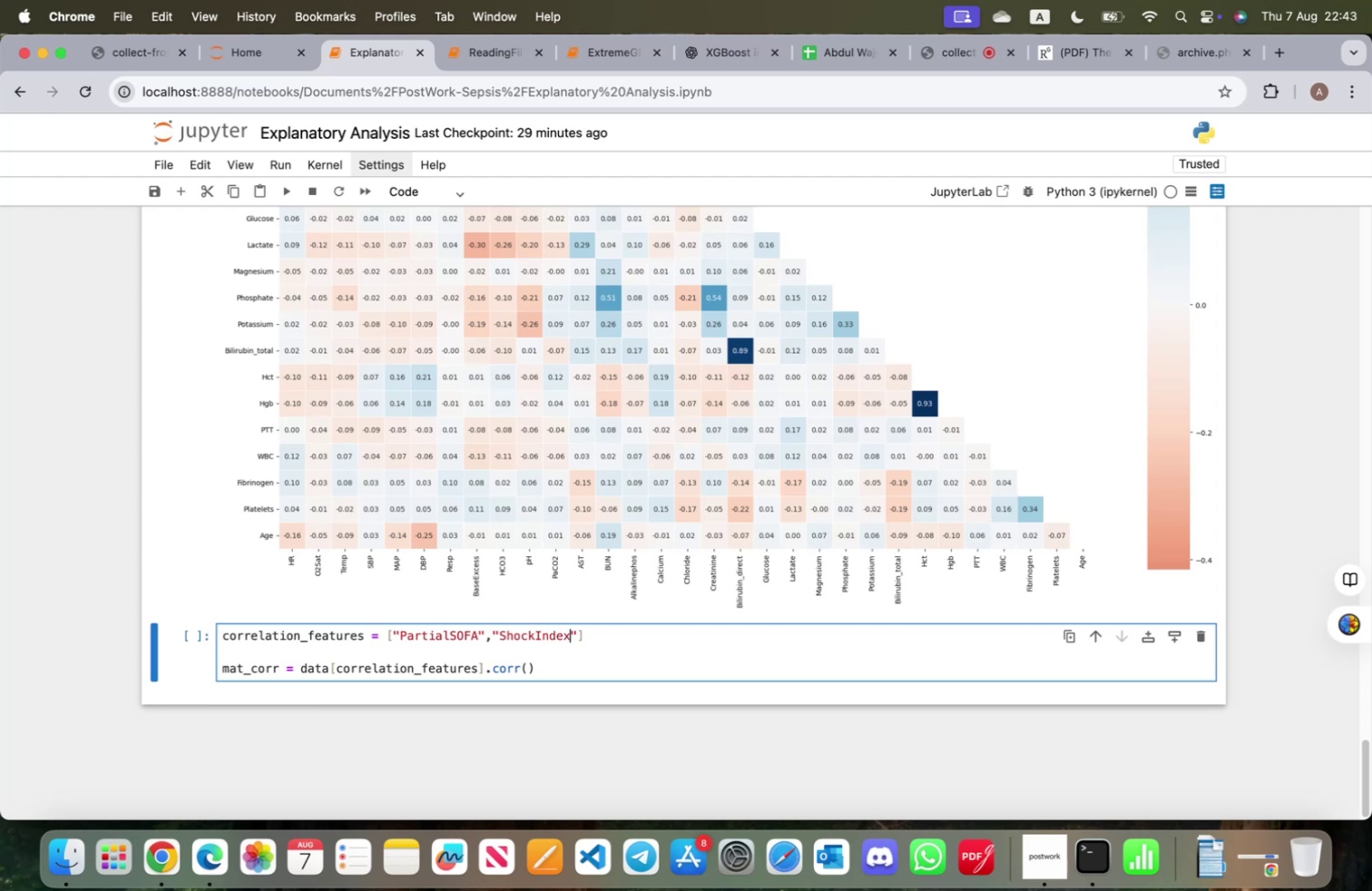 
 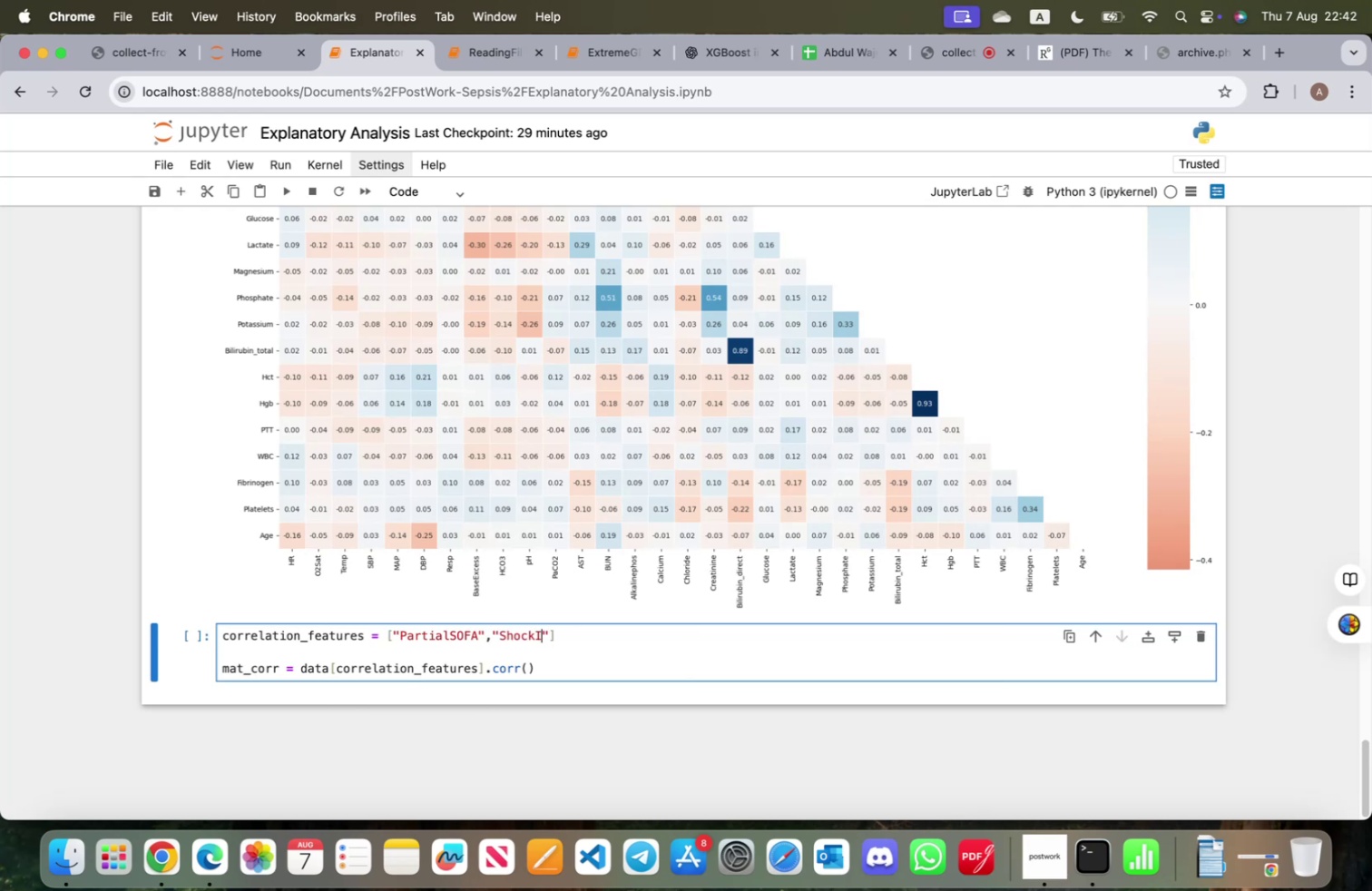 
key(ArrowRight)
 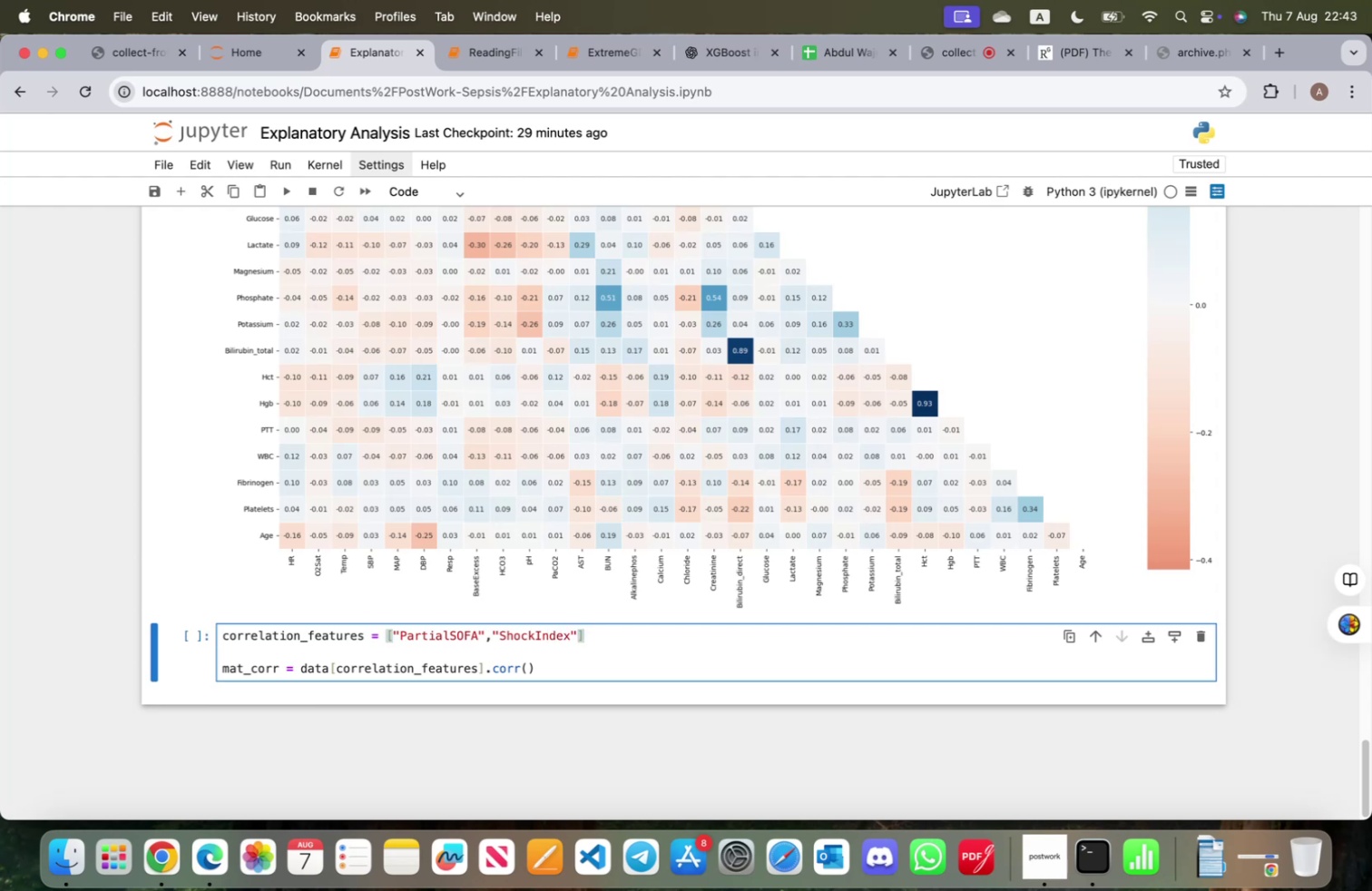 
key(Comma)
 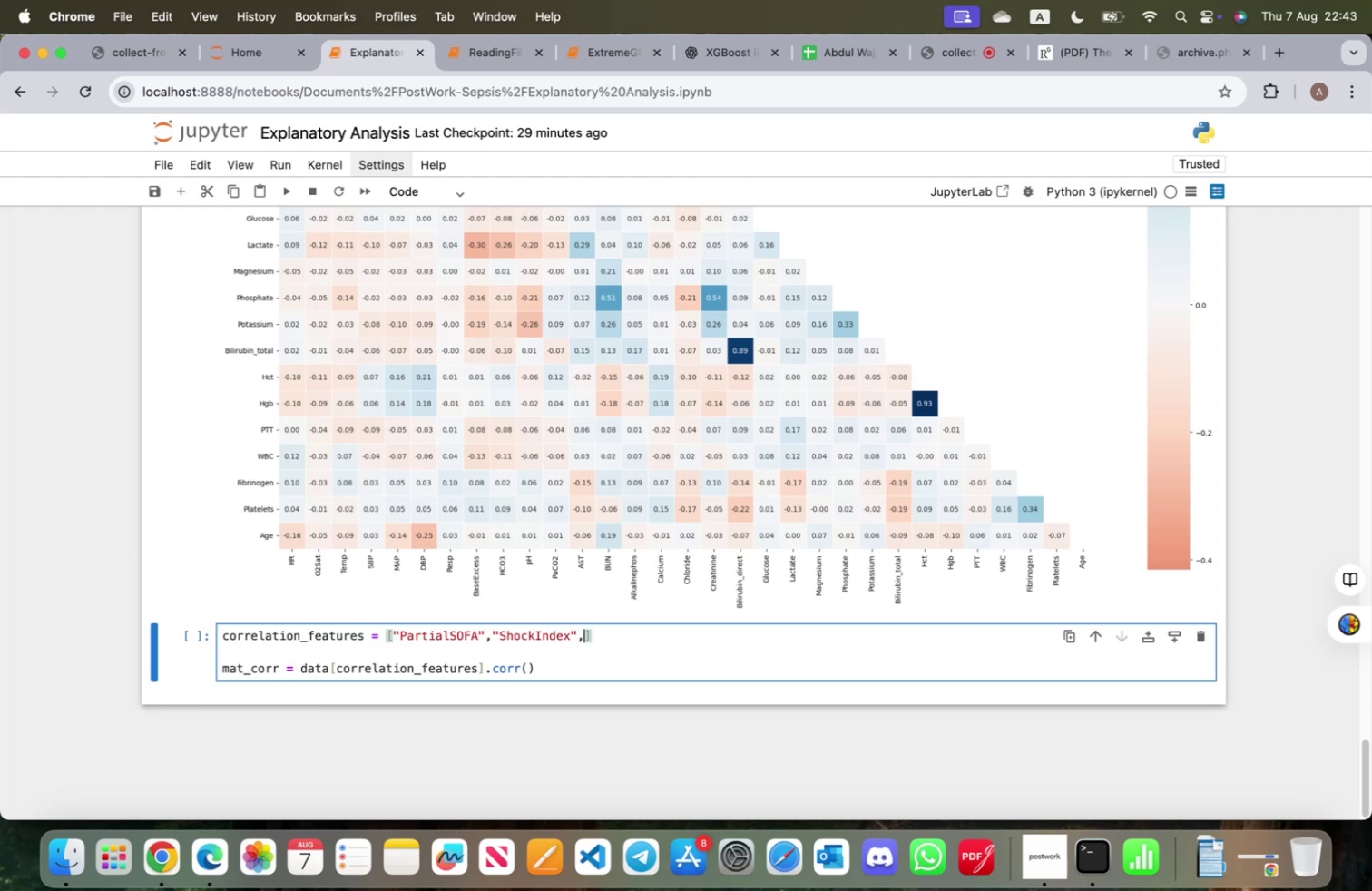 
key(Shift+ShiftRight)
 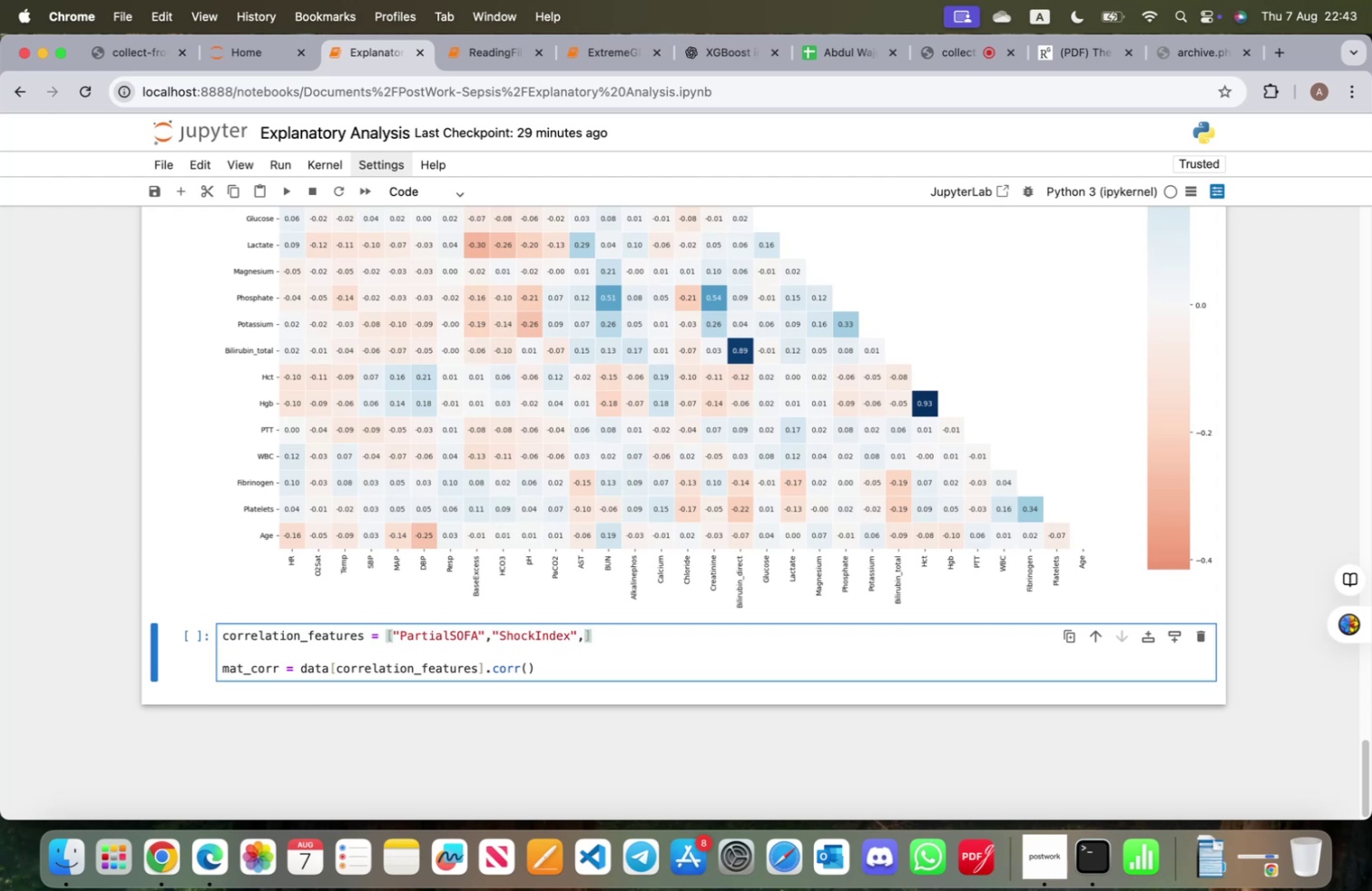 
key(Shift+Quote)
 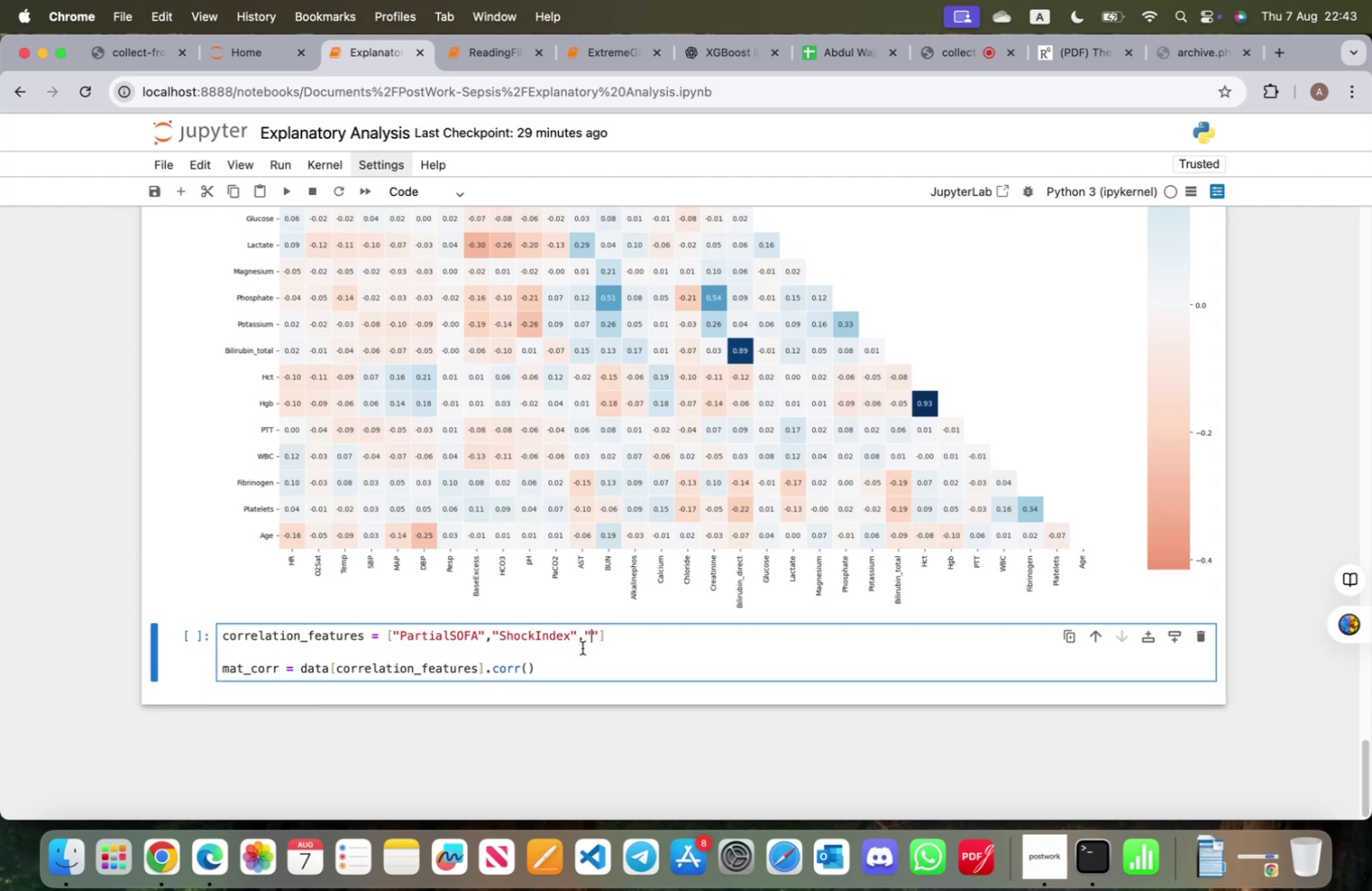 
scroll: coordinate [369, 422], scroll_direction: up, amount: 87.0
 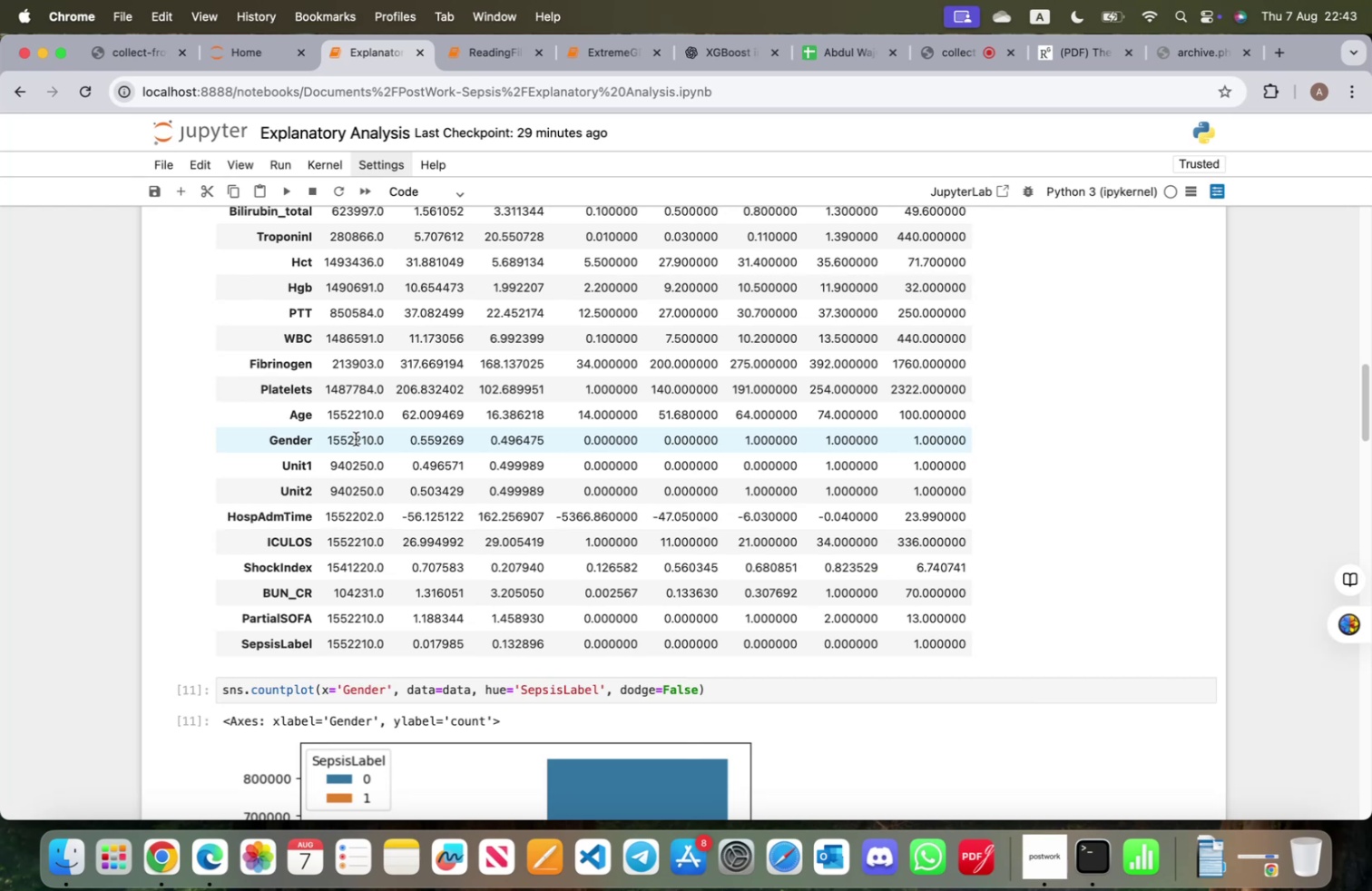 
wait(5.08)
 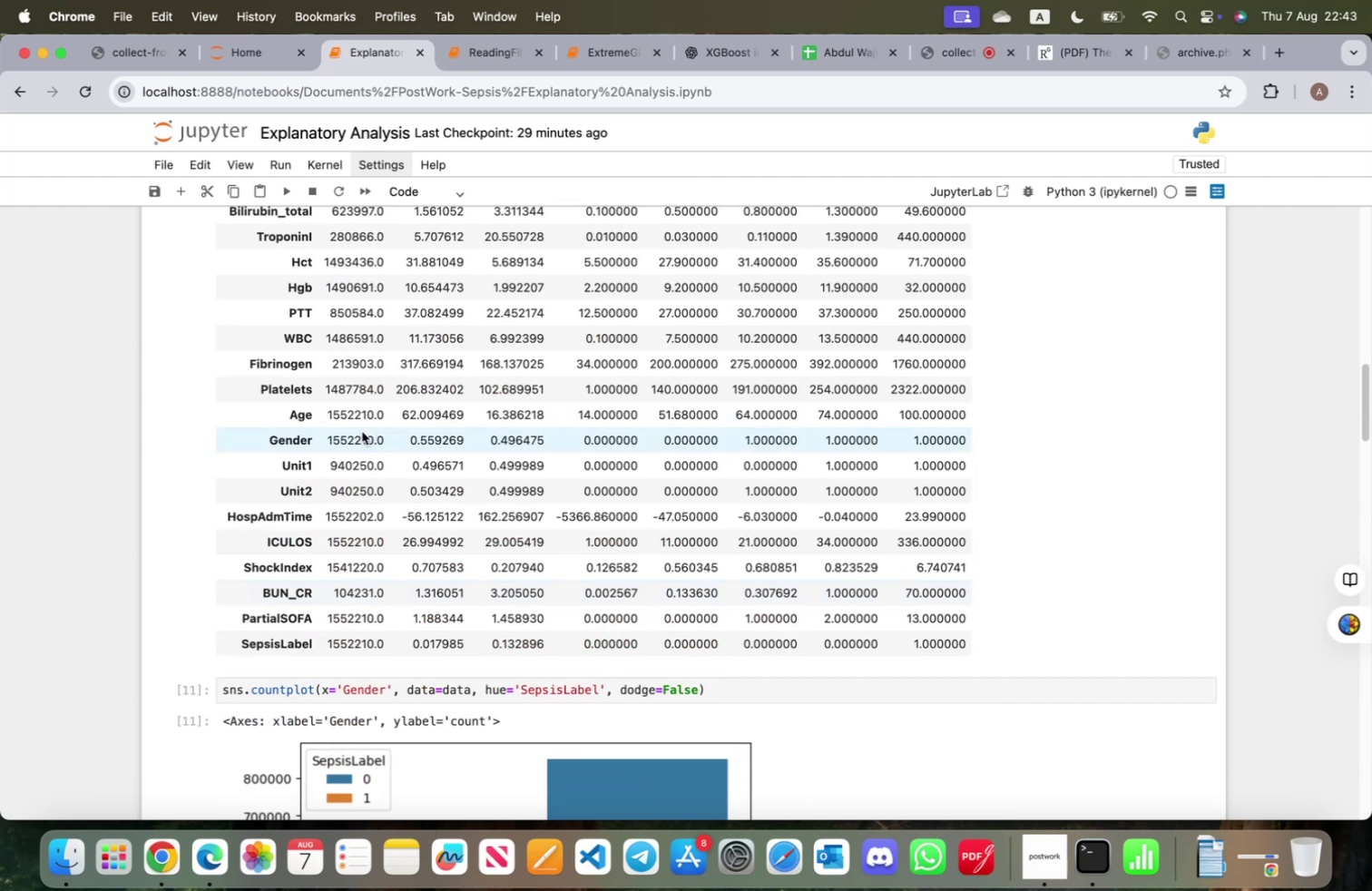 
scroll: coordinate [387, 474], scroll_direction: down, amount: 85.0
 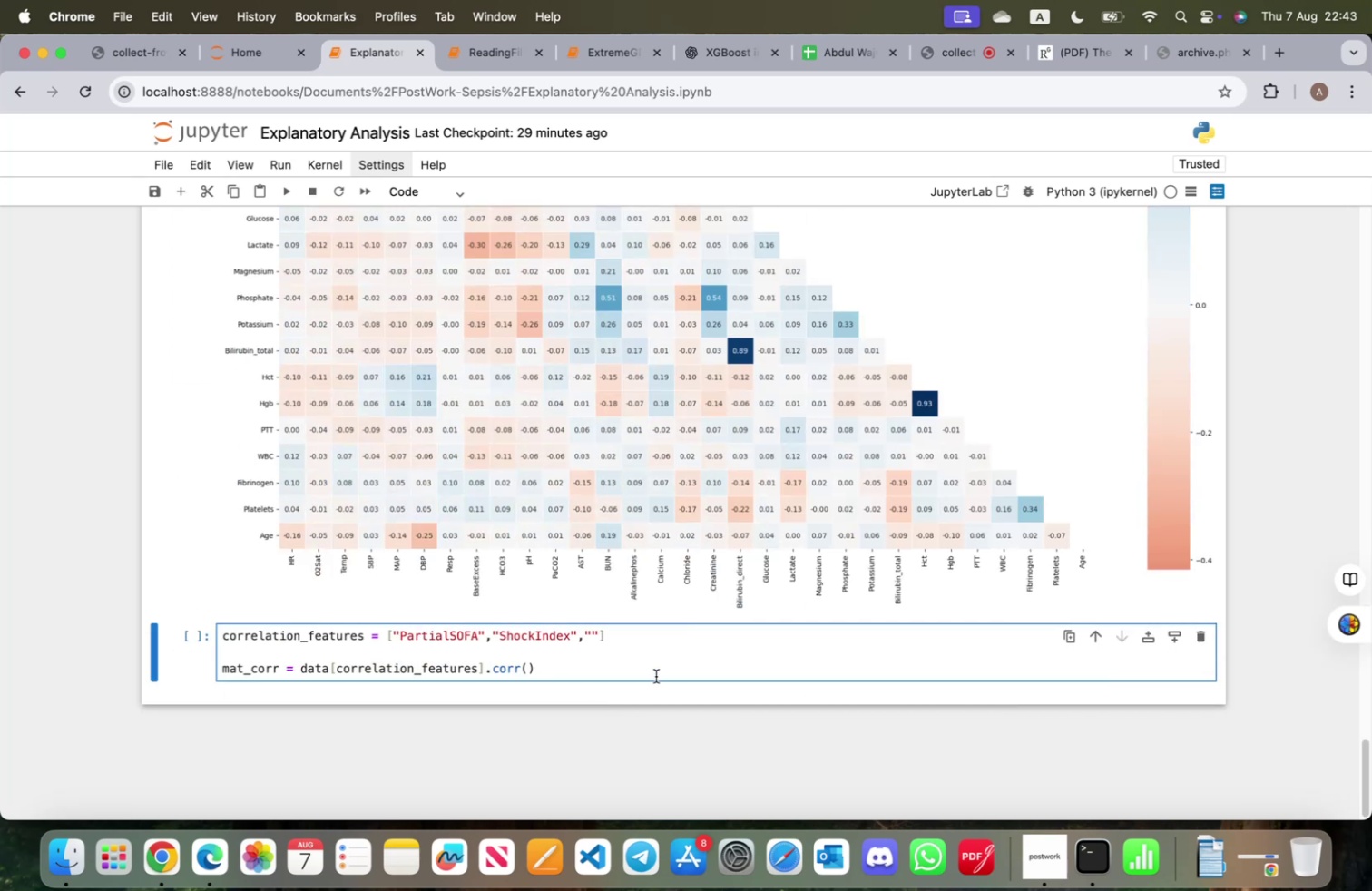 
type(SepsisAL)
key(Backspace)
key(Backspace)
type(Al)
key(Backspace)
key(Backspace)
type(Label)
 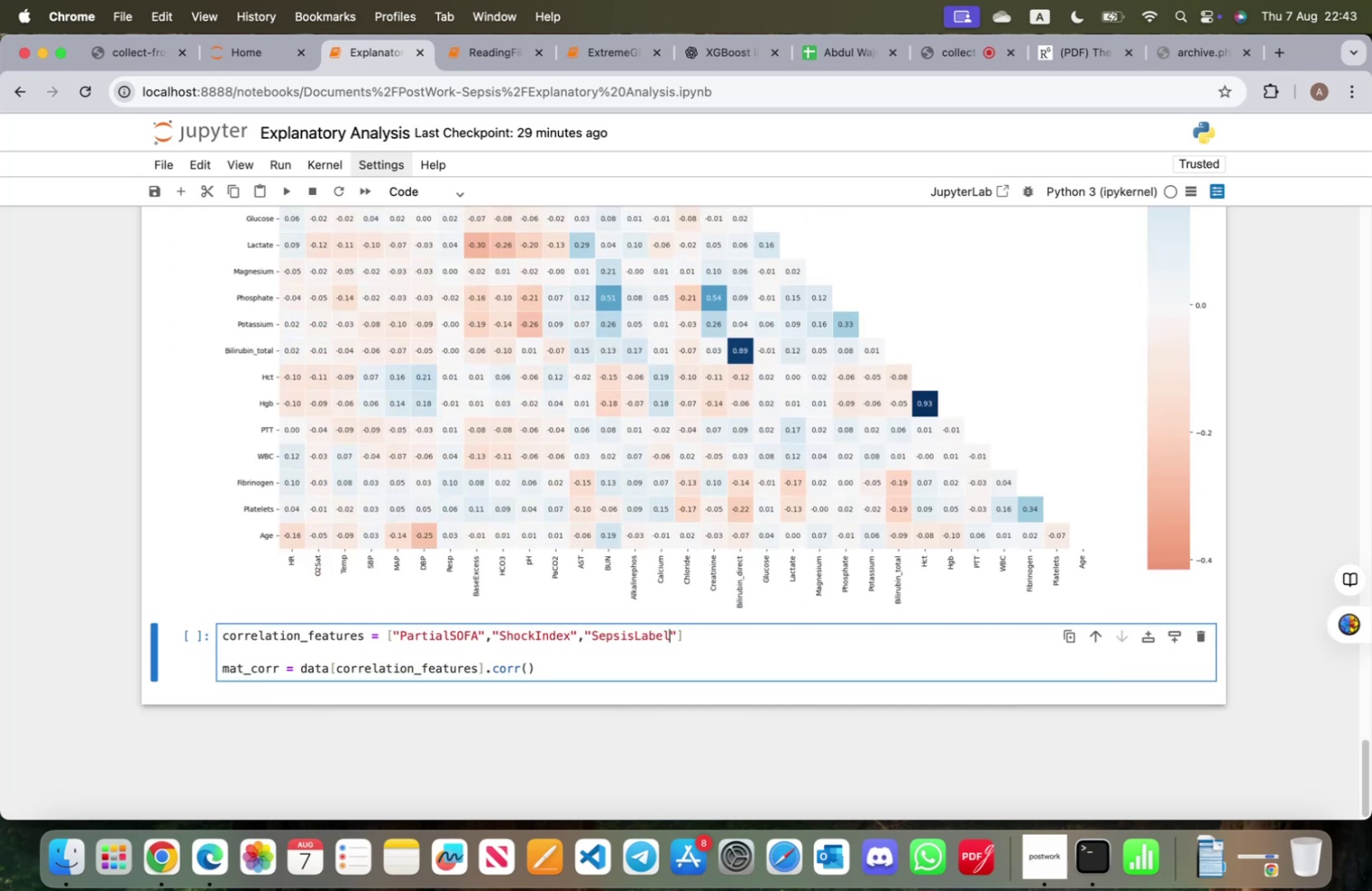 
key(ArrowDown)
 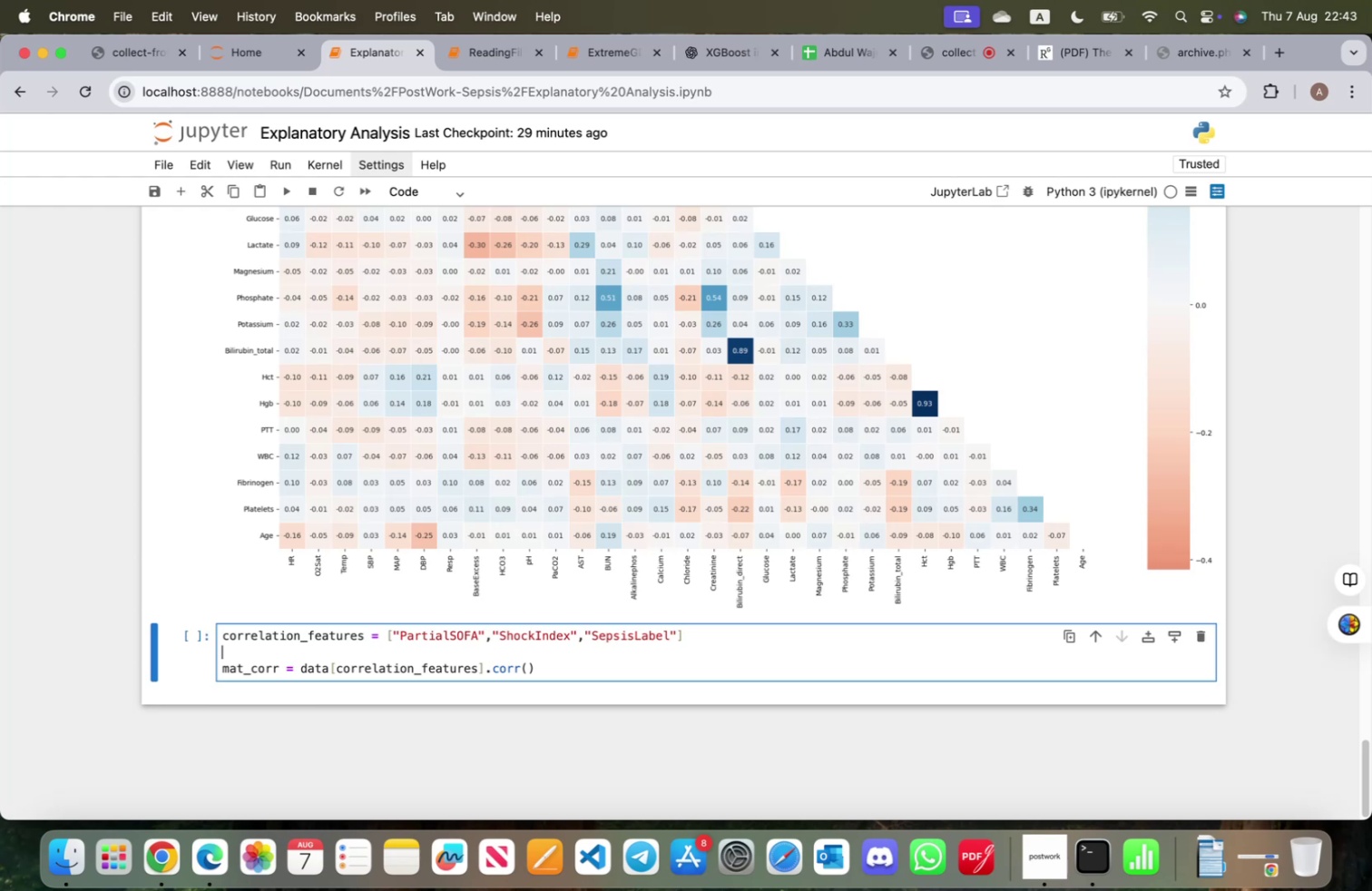 
key(ArrowDown)
 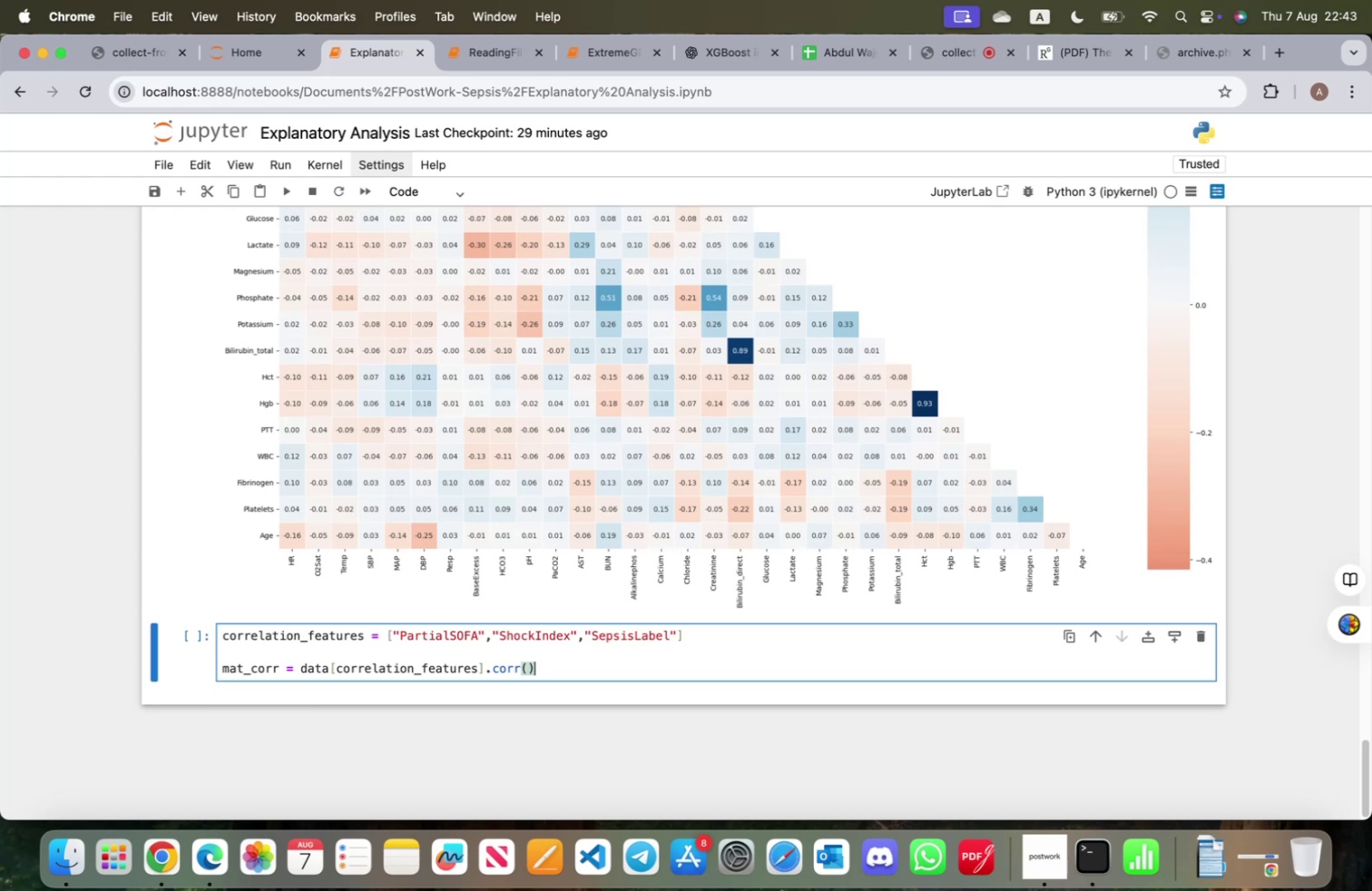 
key(Enter)
 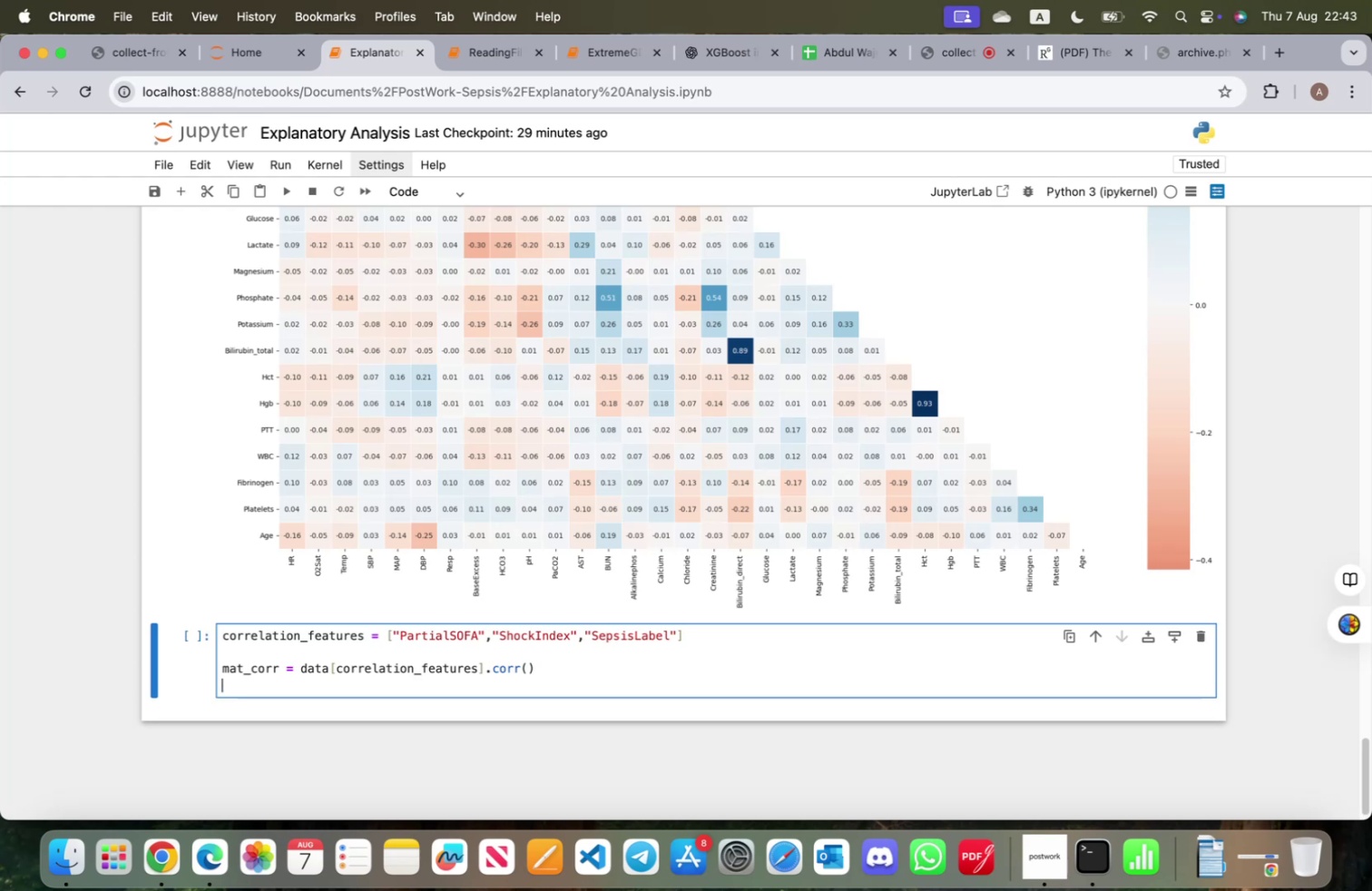 
type(ma)
key(Backspace)
key(Backspace)
 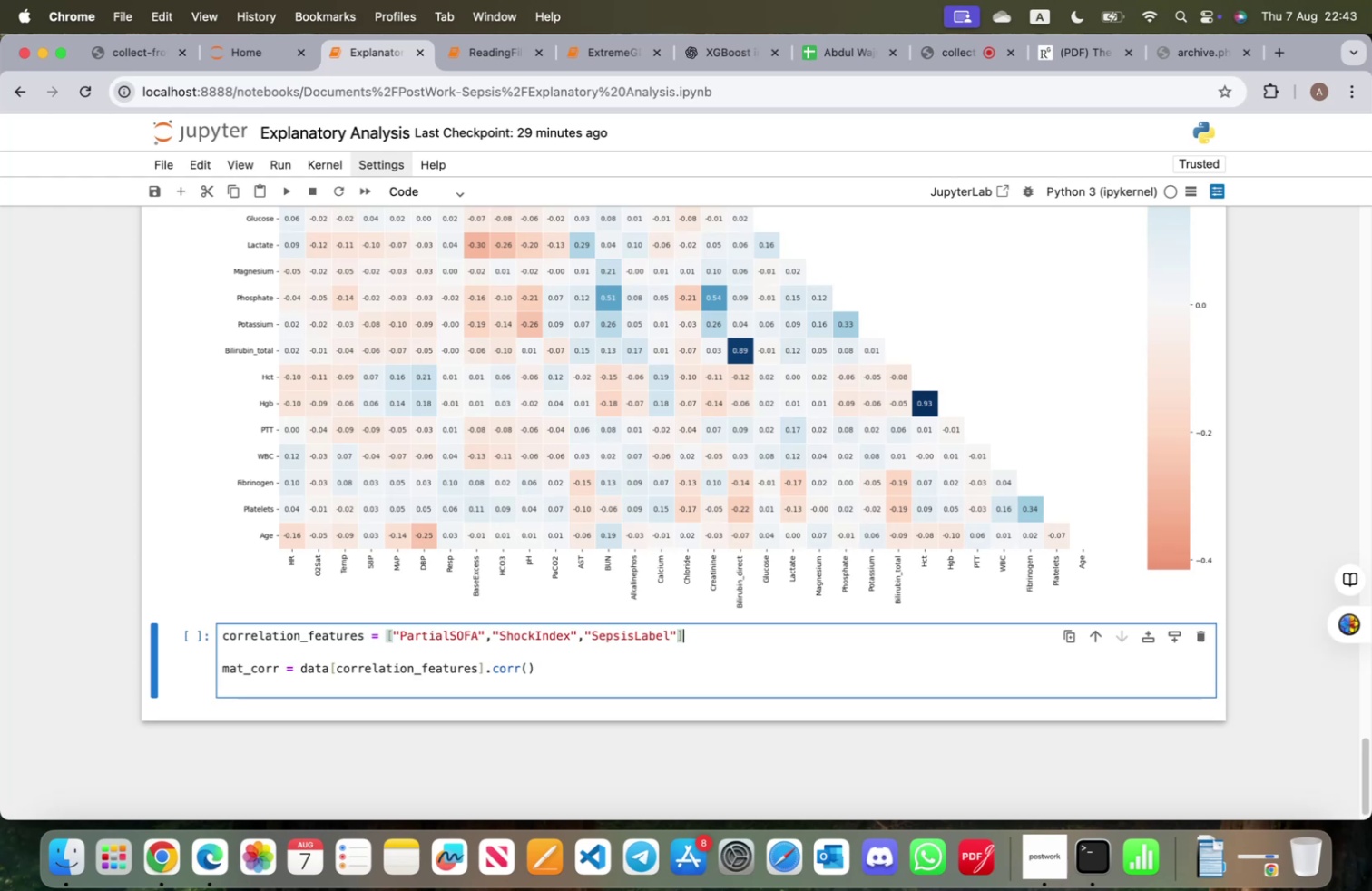 
key(ArrowDown)
 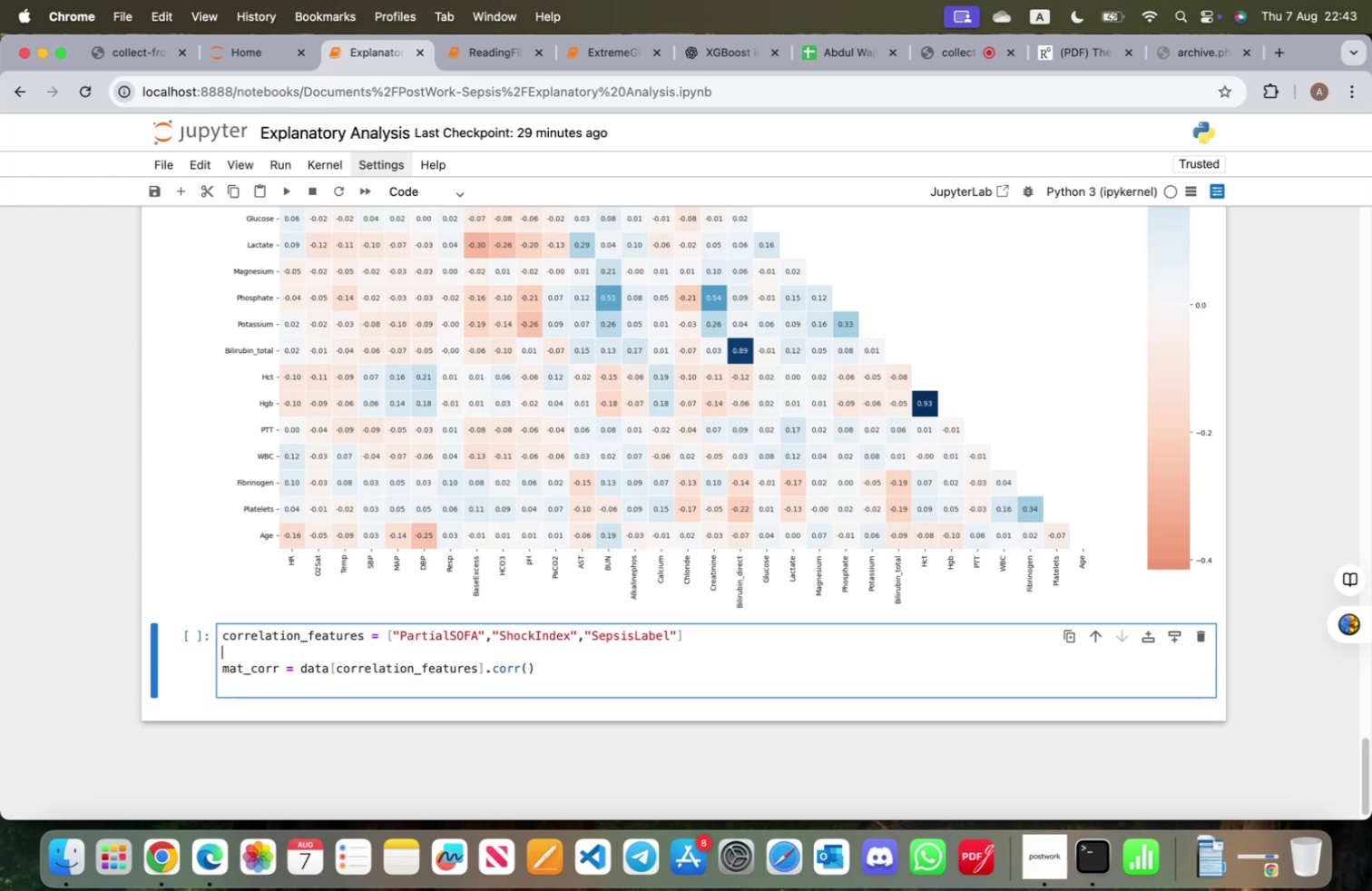 
key(ArrowDown)
 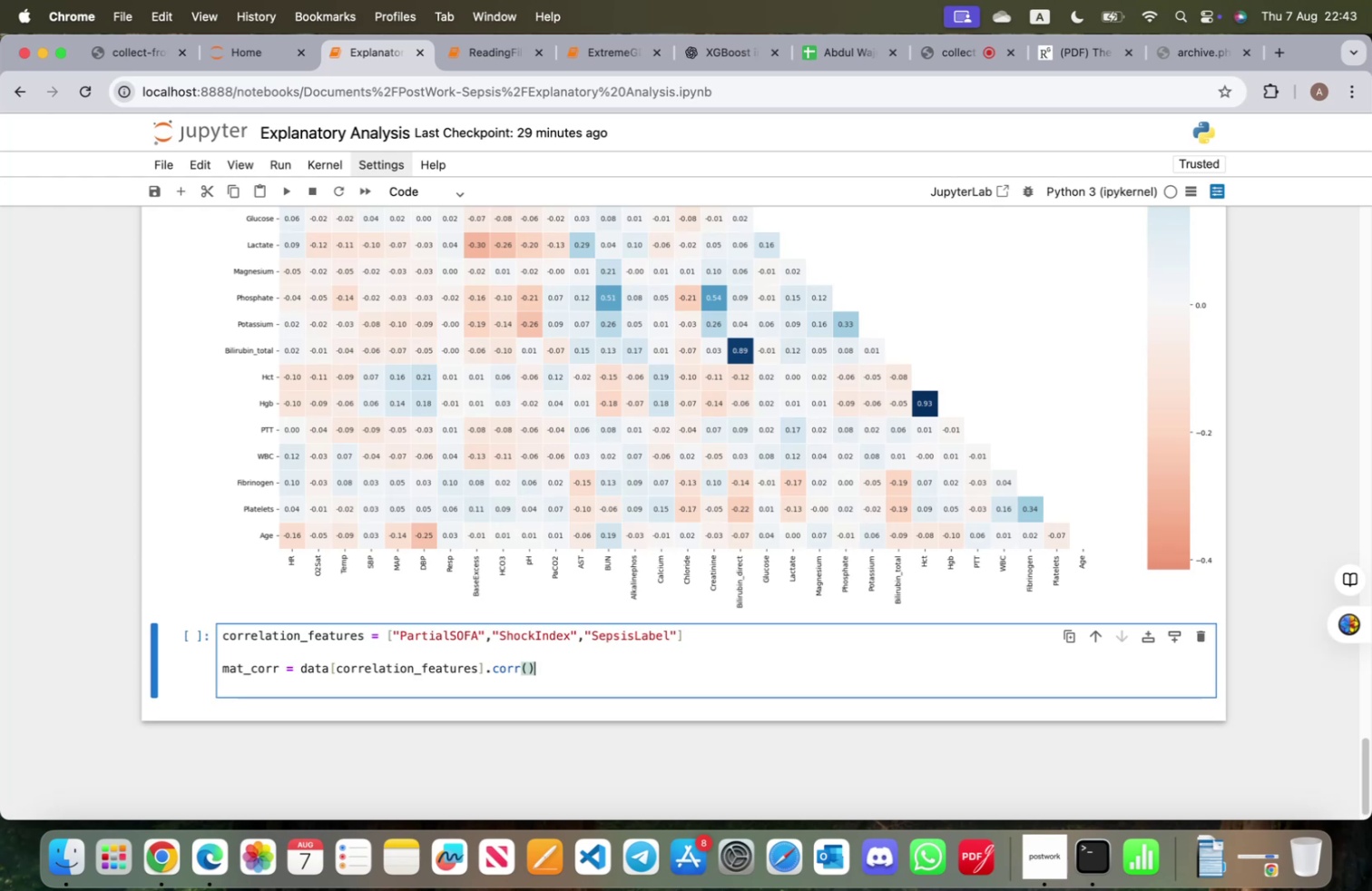 
key(ArrowDown)
 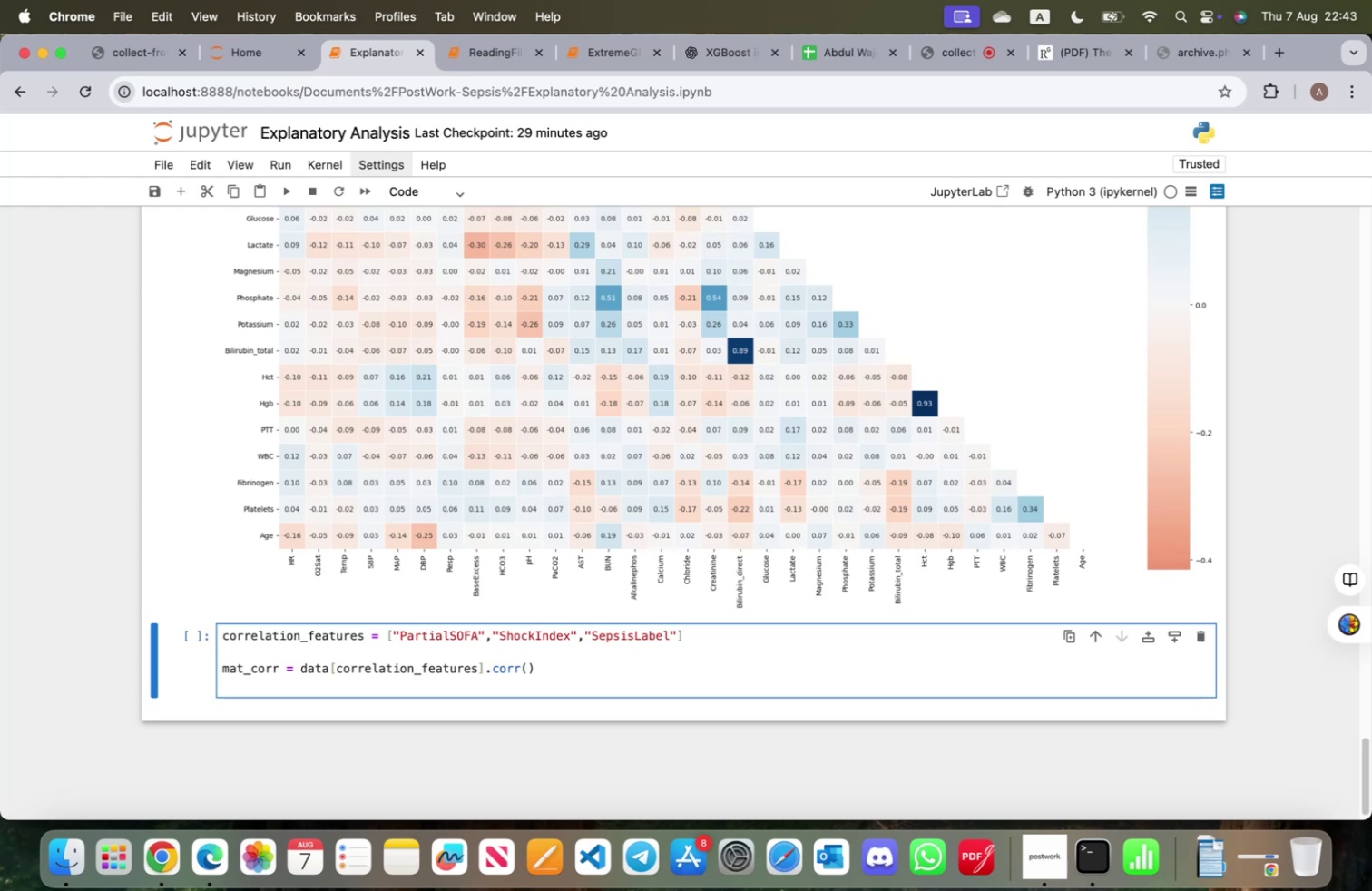 
type(am)
key(Backspace)
key(Backspace)
 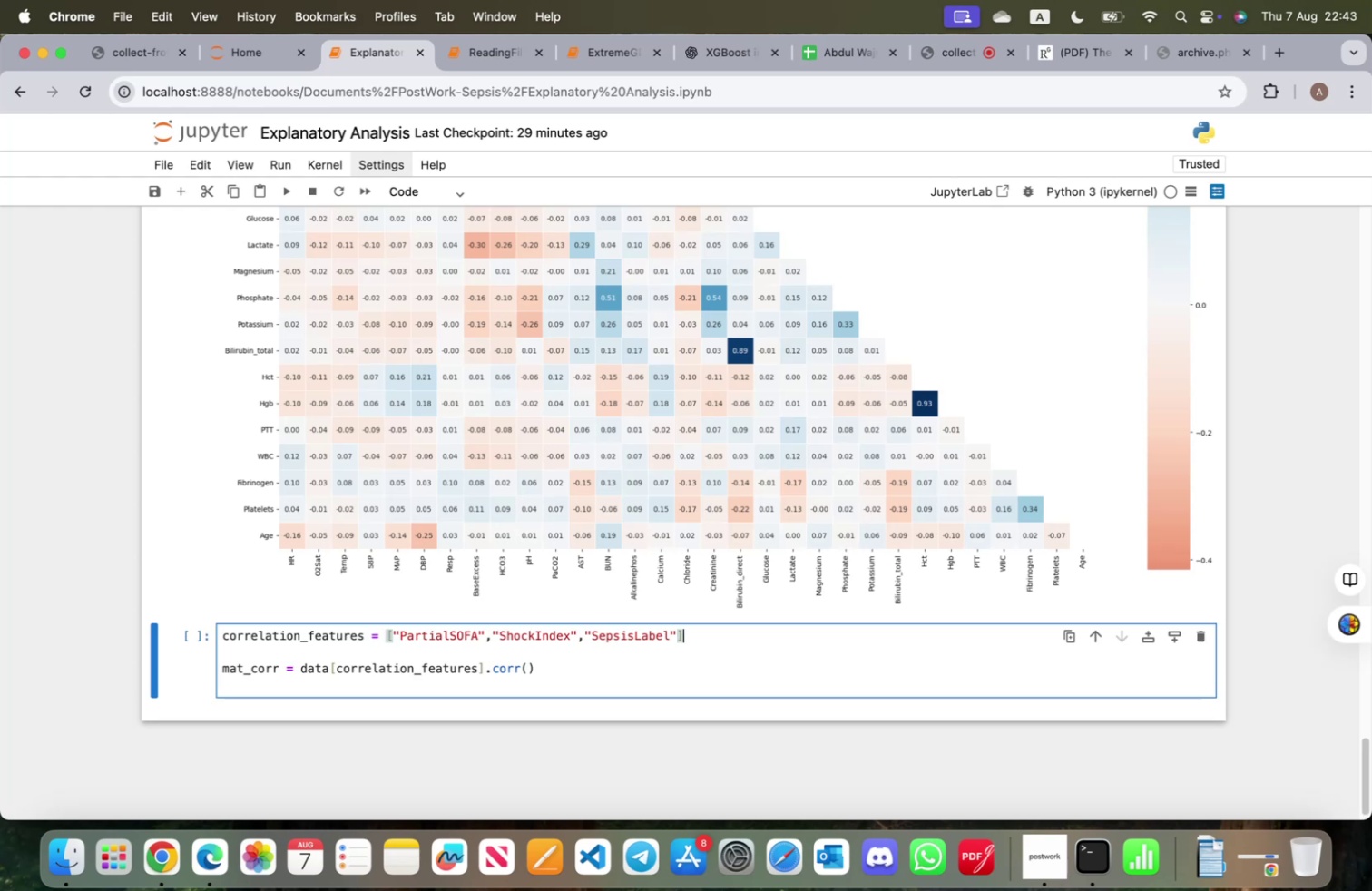 
key(ArrowDown)
 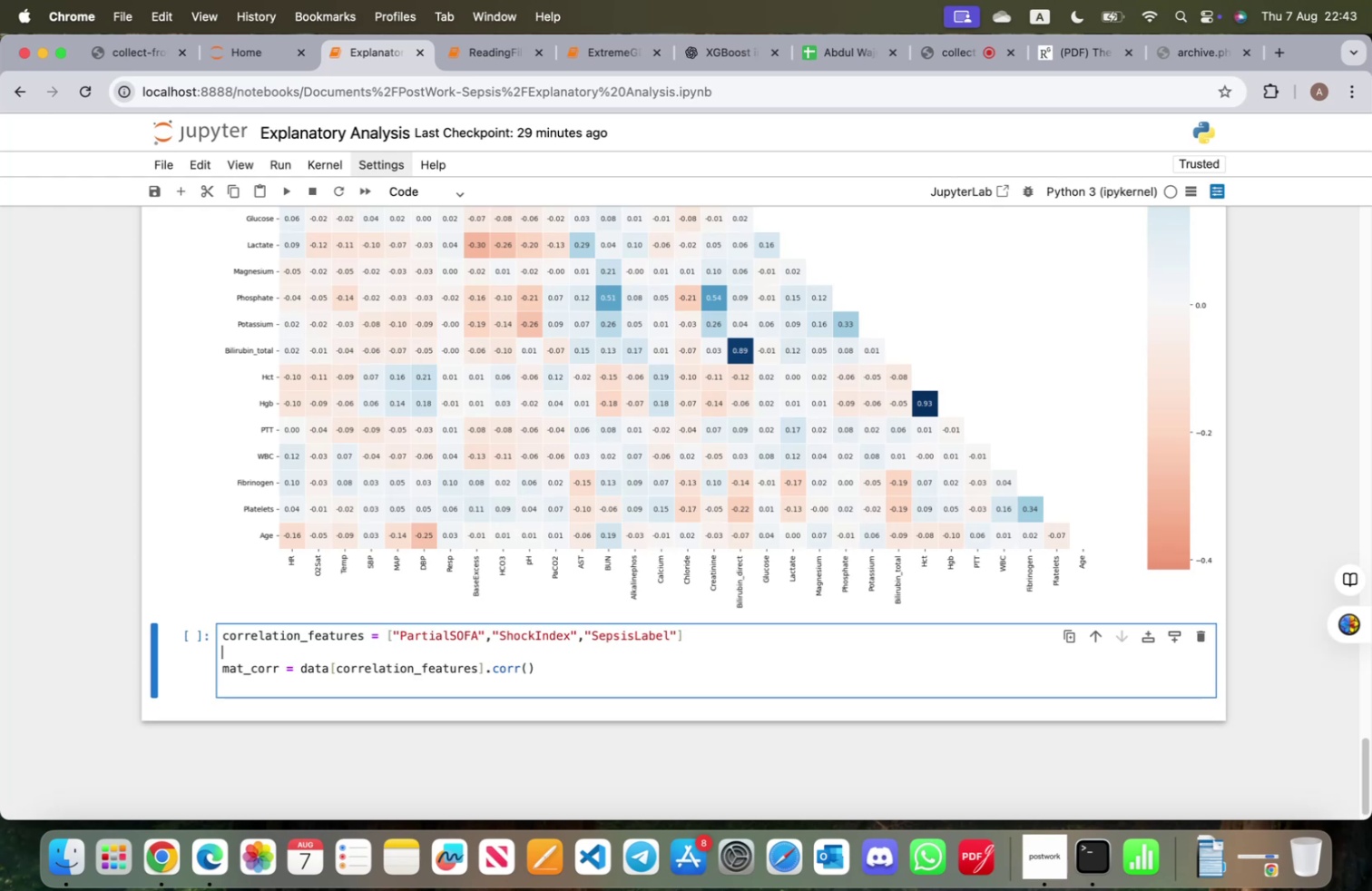 
key(ArrowDown)
 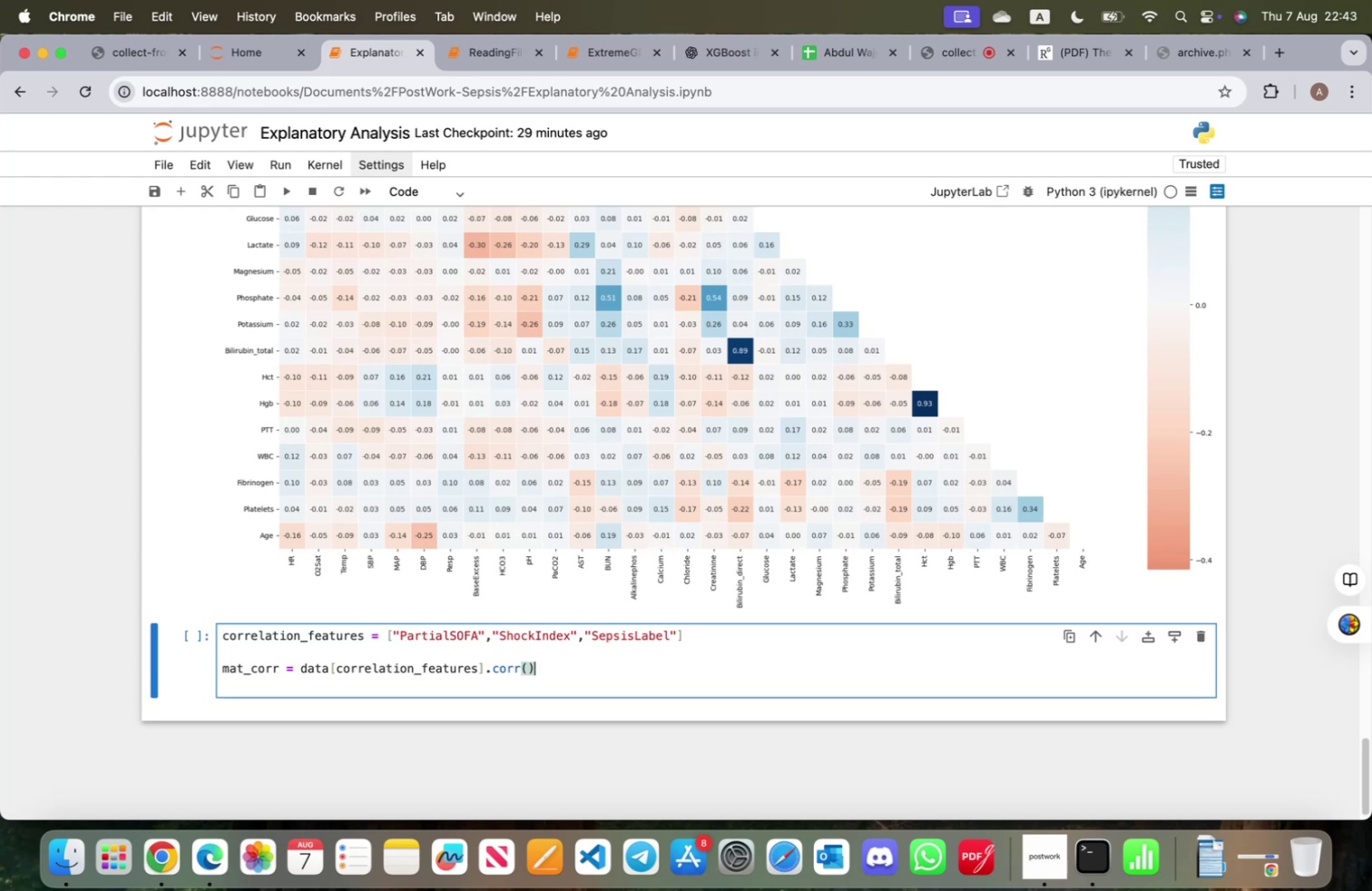 
key(ArrowDown)
 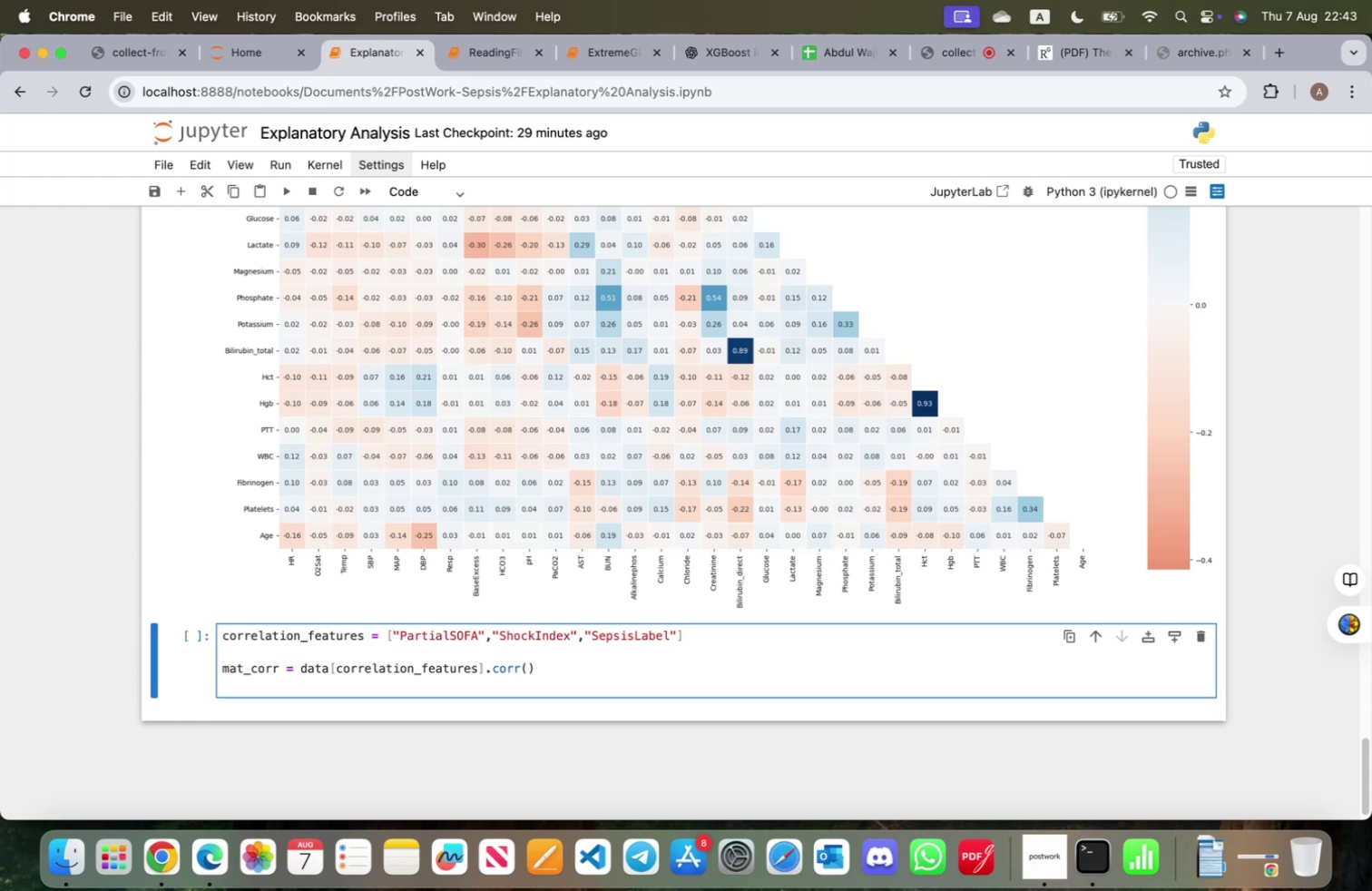 
key(M)
 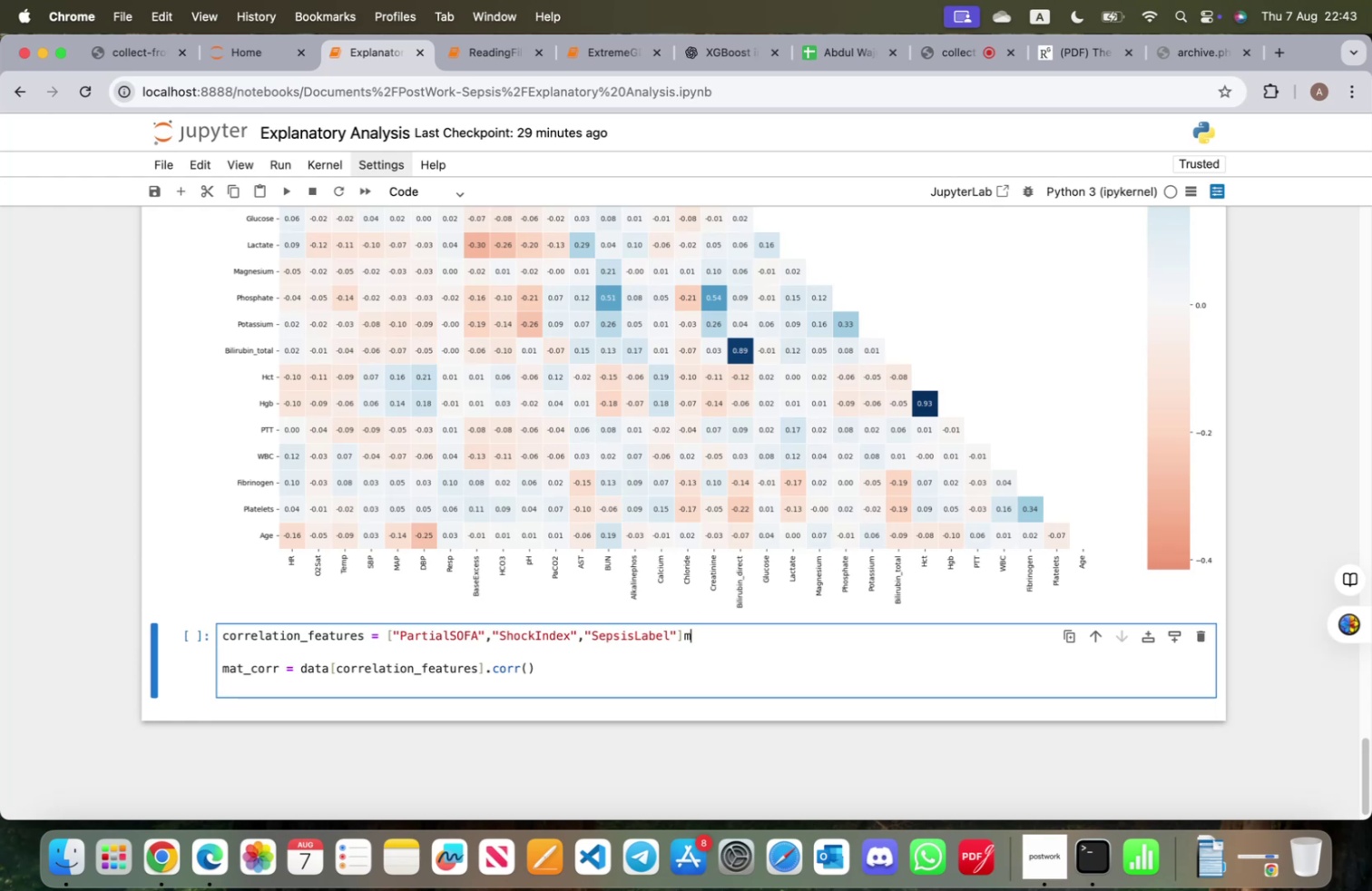 
key(Backspace)
 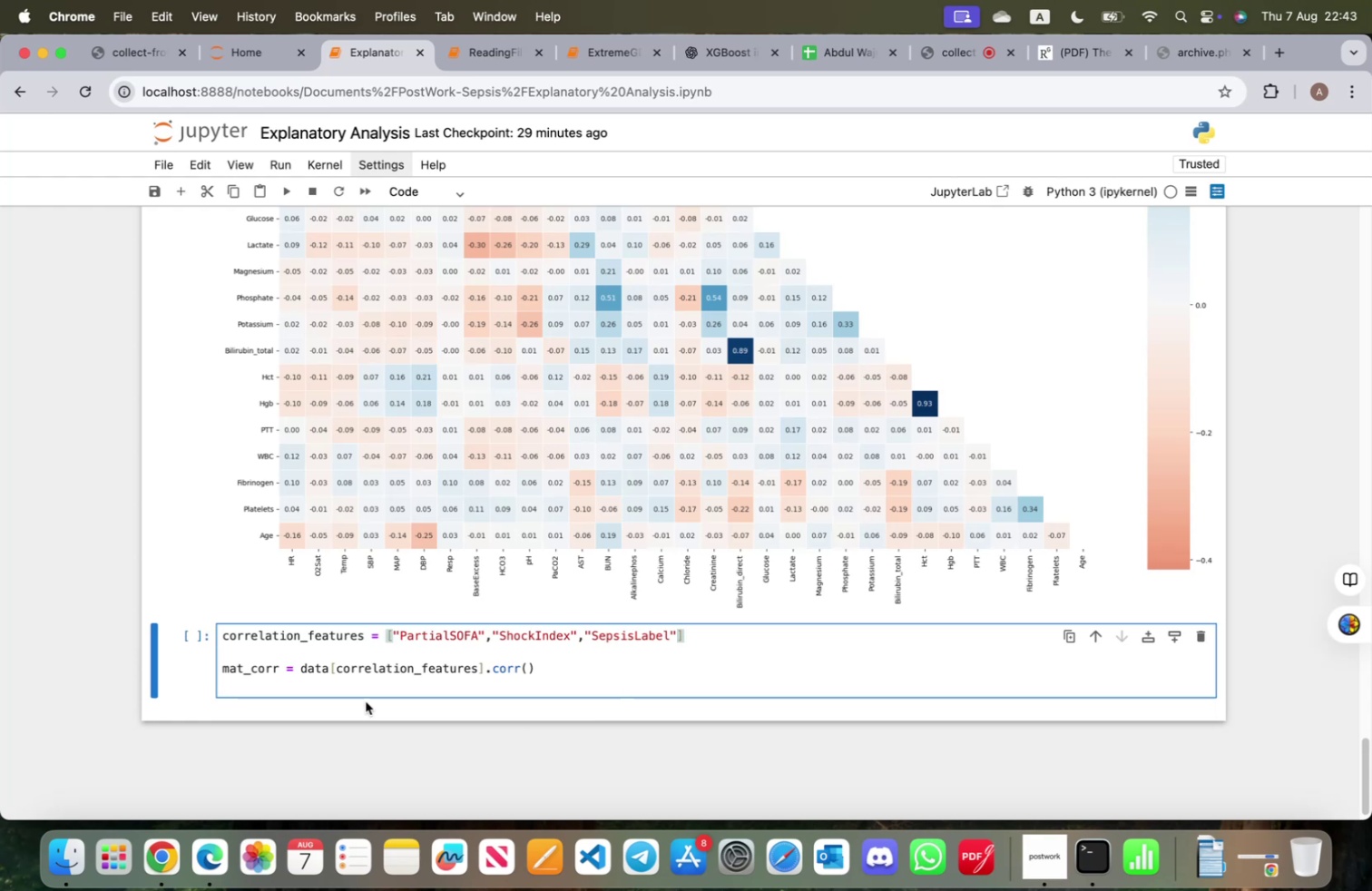 
left_click([358, 690])
 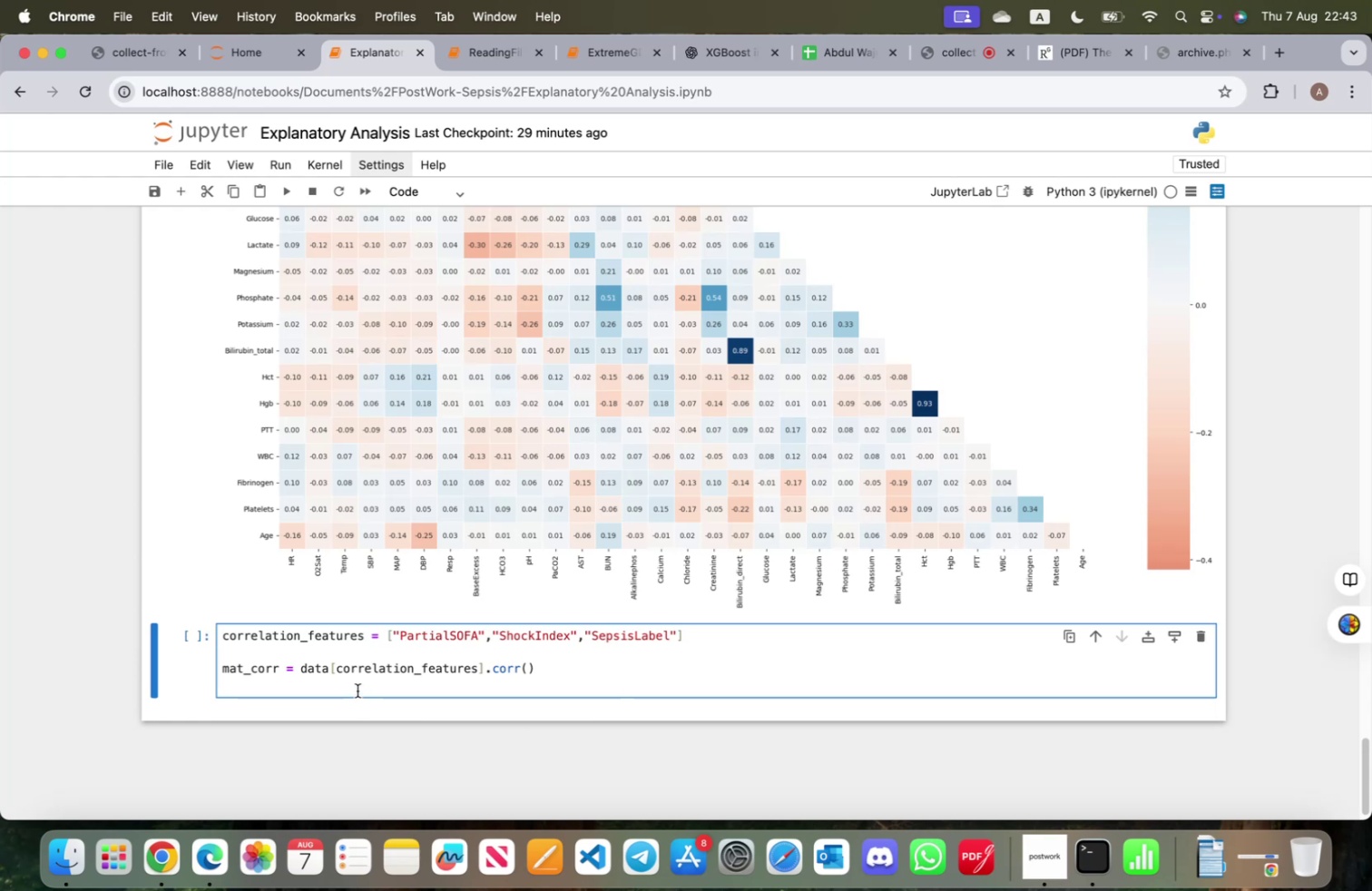 
key(M)
 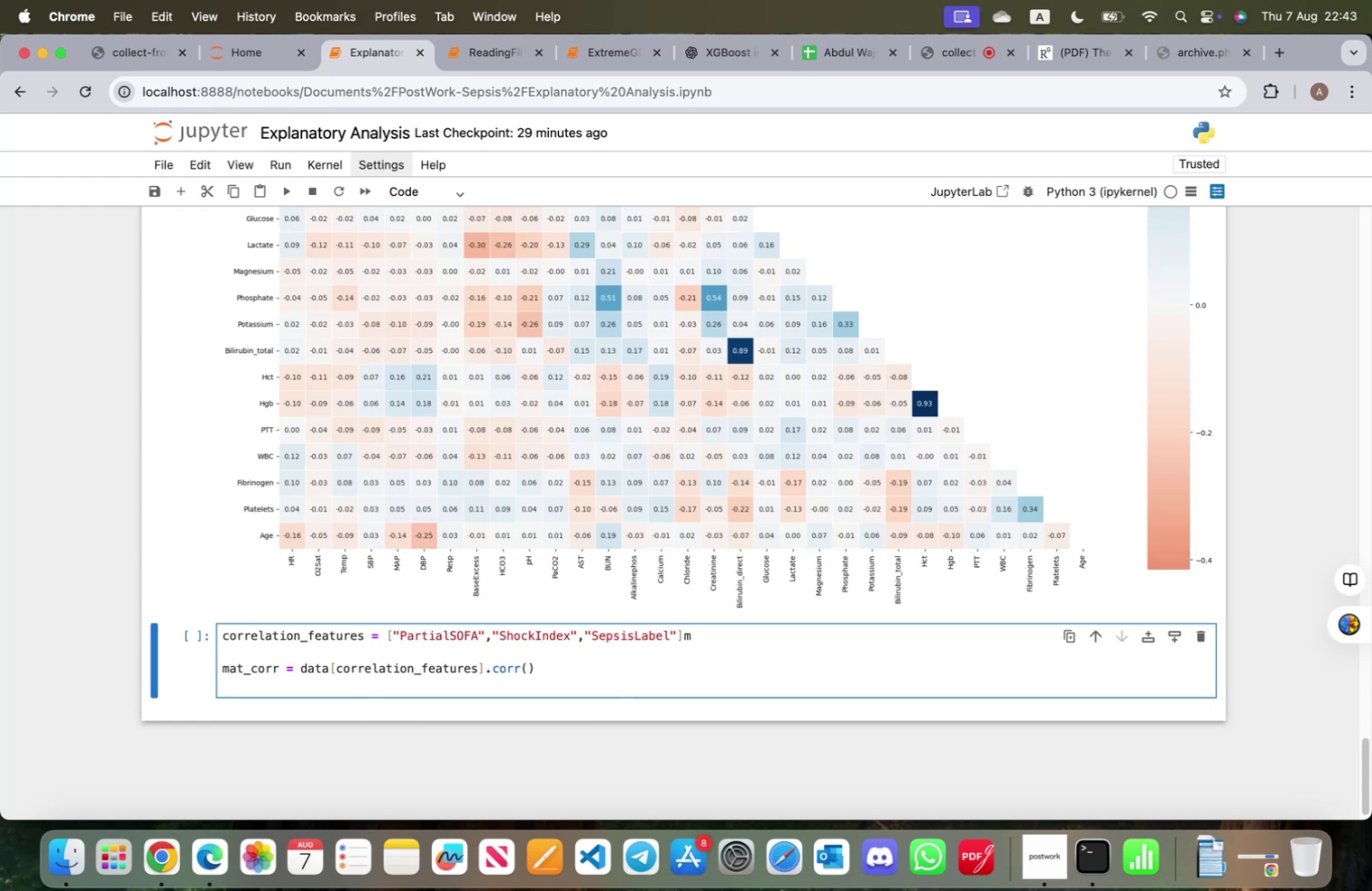 
key(Backspace)
 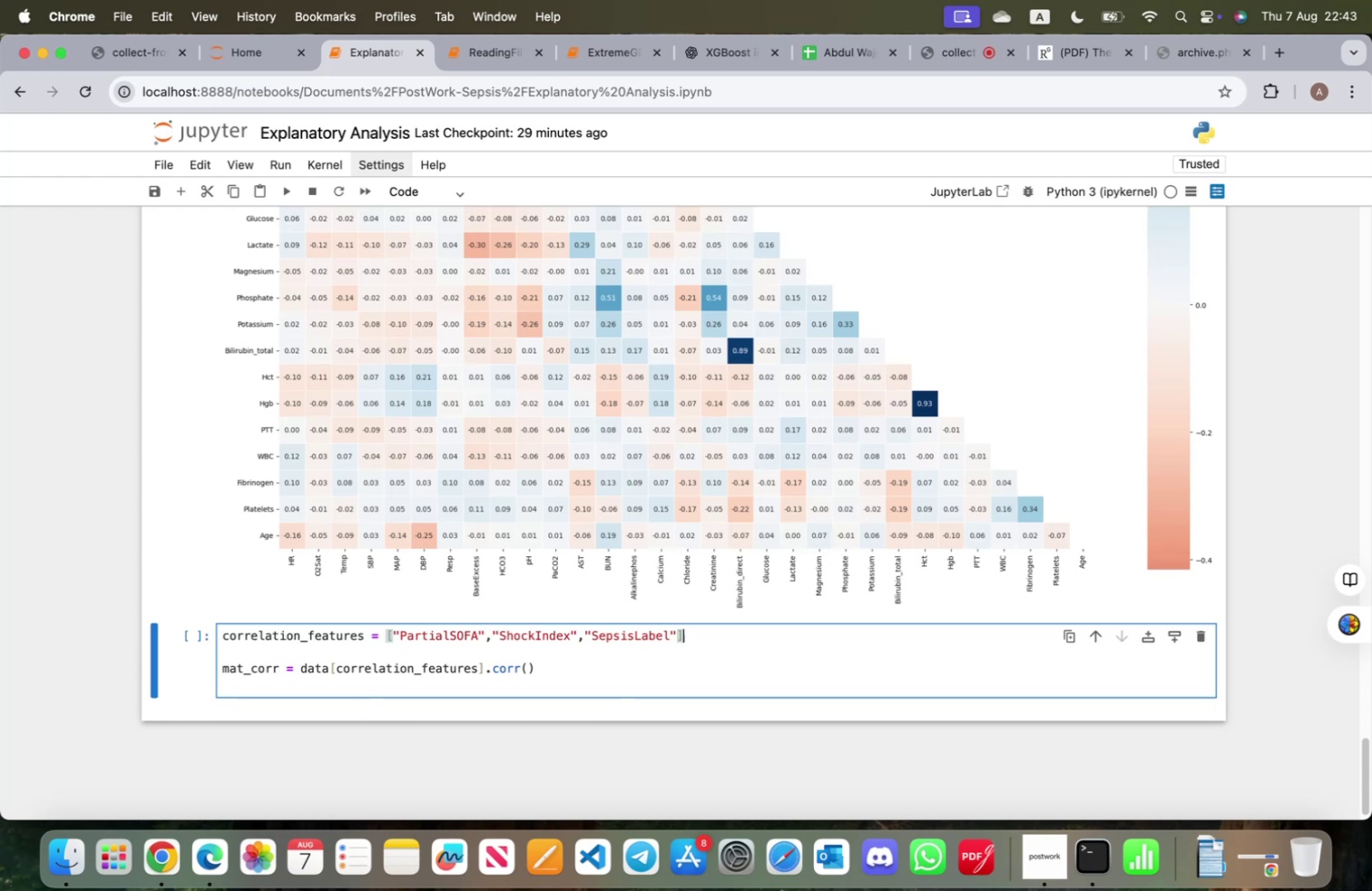 
key(Enter)
 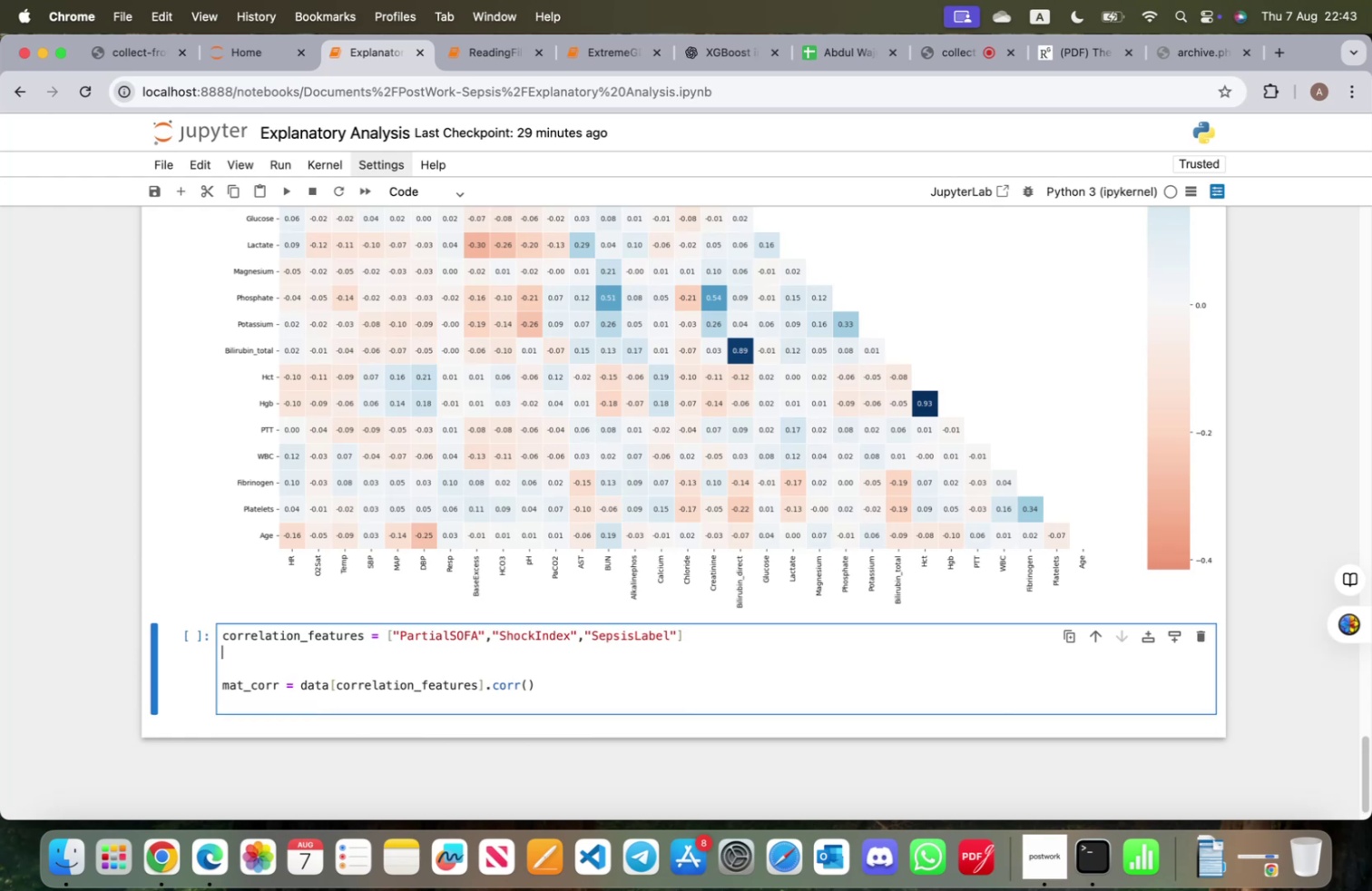 
type(mar)
key(Backspace)
type(t)
key(Backspace)
key(Backspace)
key(Backspace)
 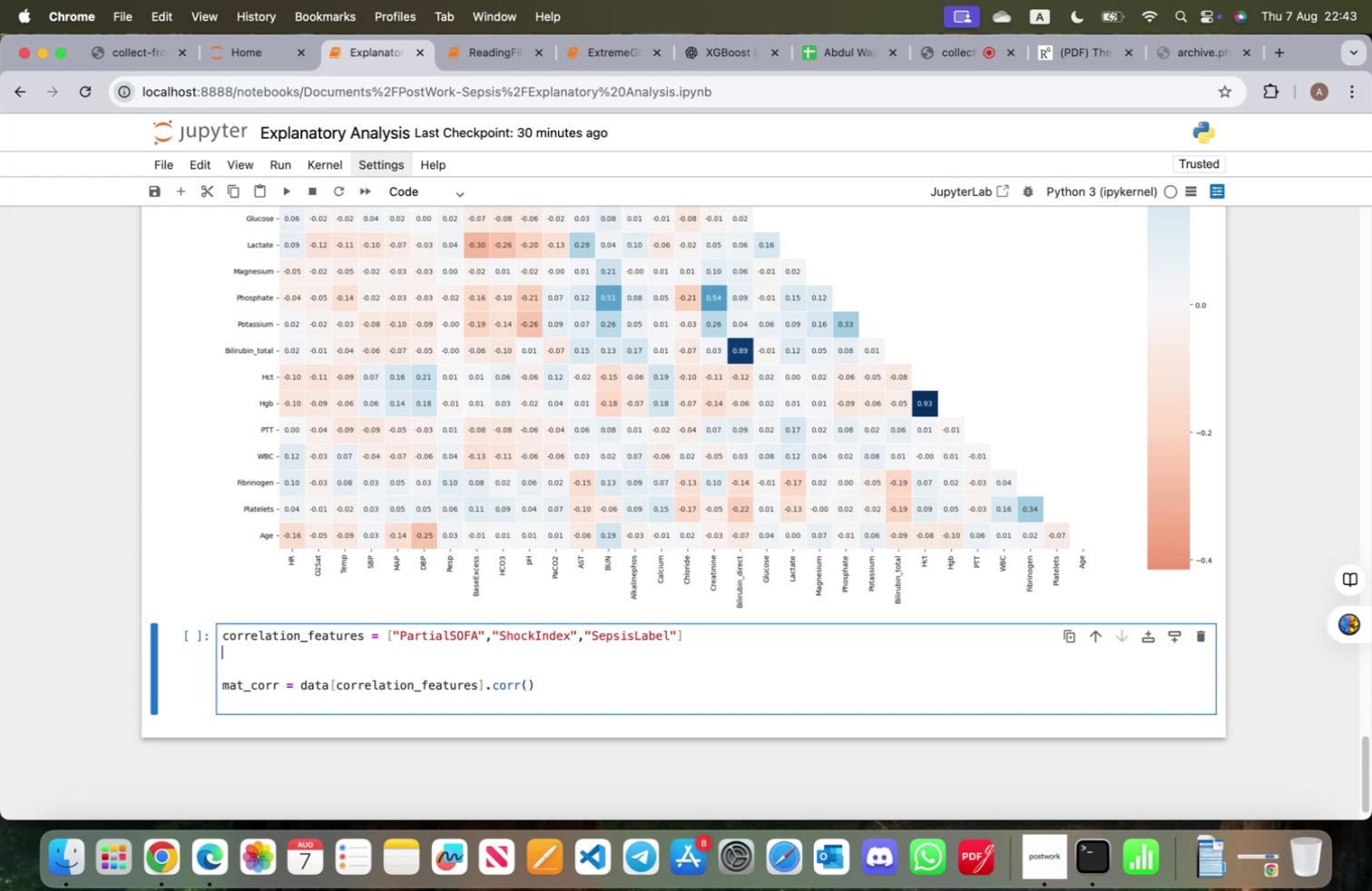 
key(ArrowDown)
 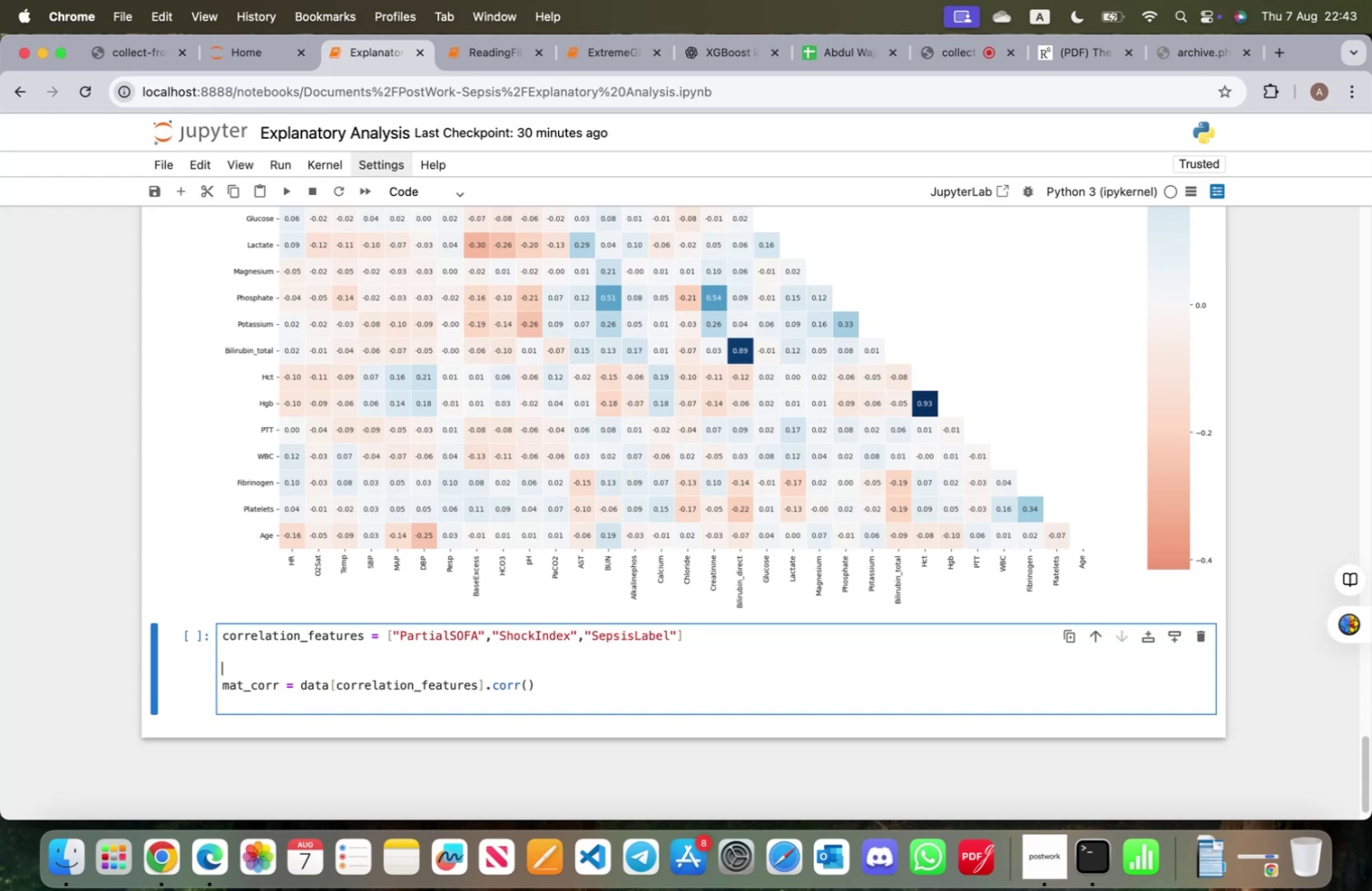 
key(ArrowDown)
 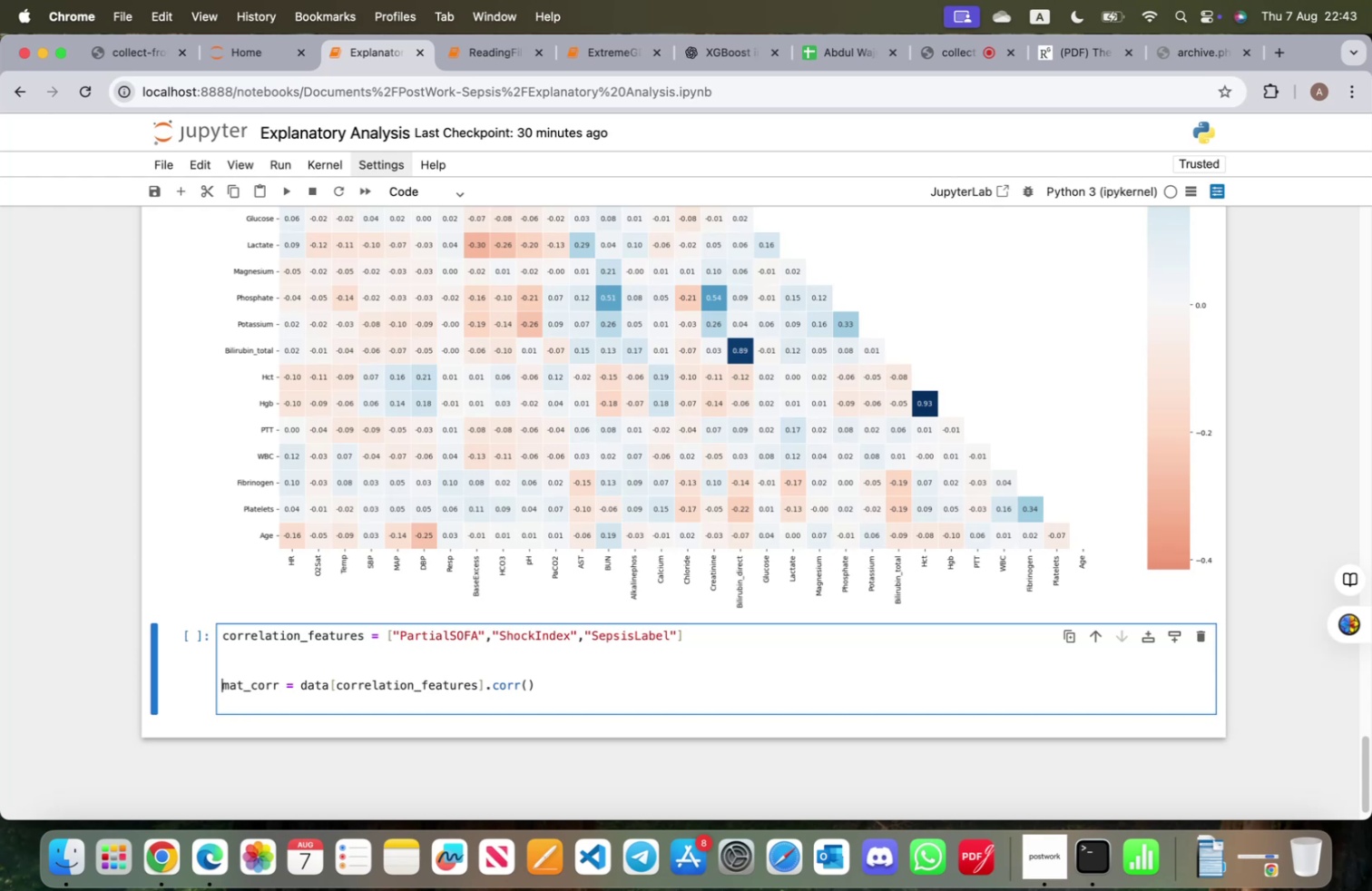 
key(Backspace)
 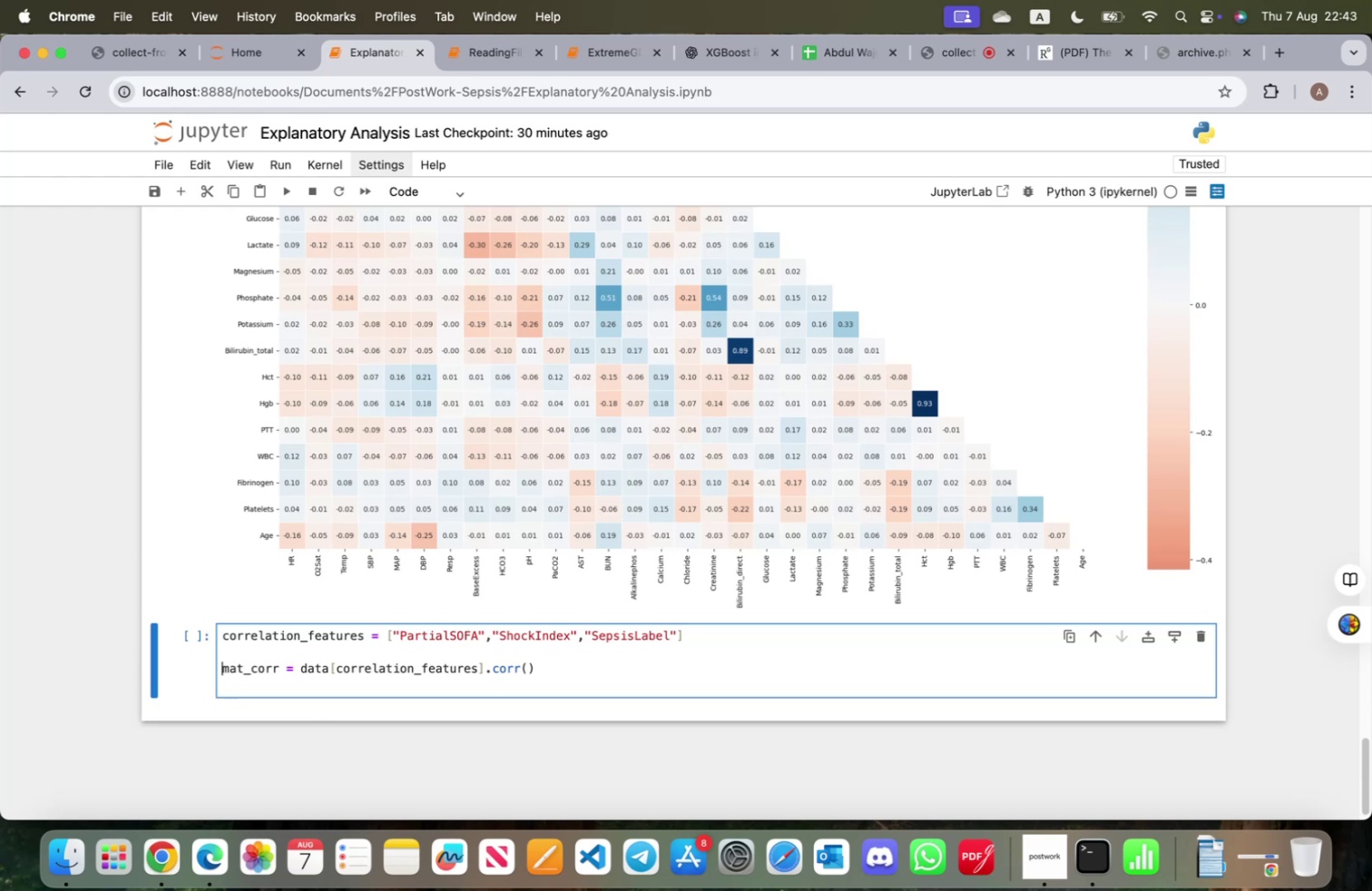 
key(Backspace)
 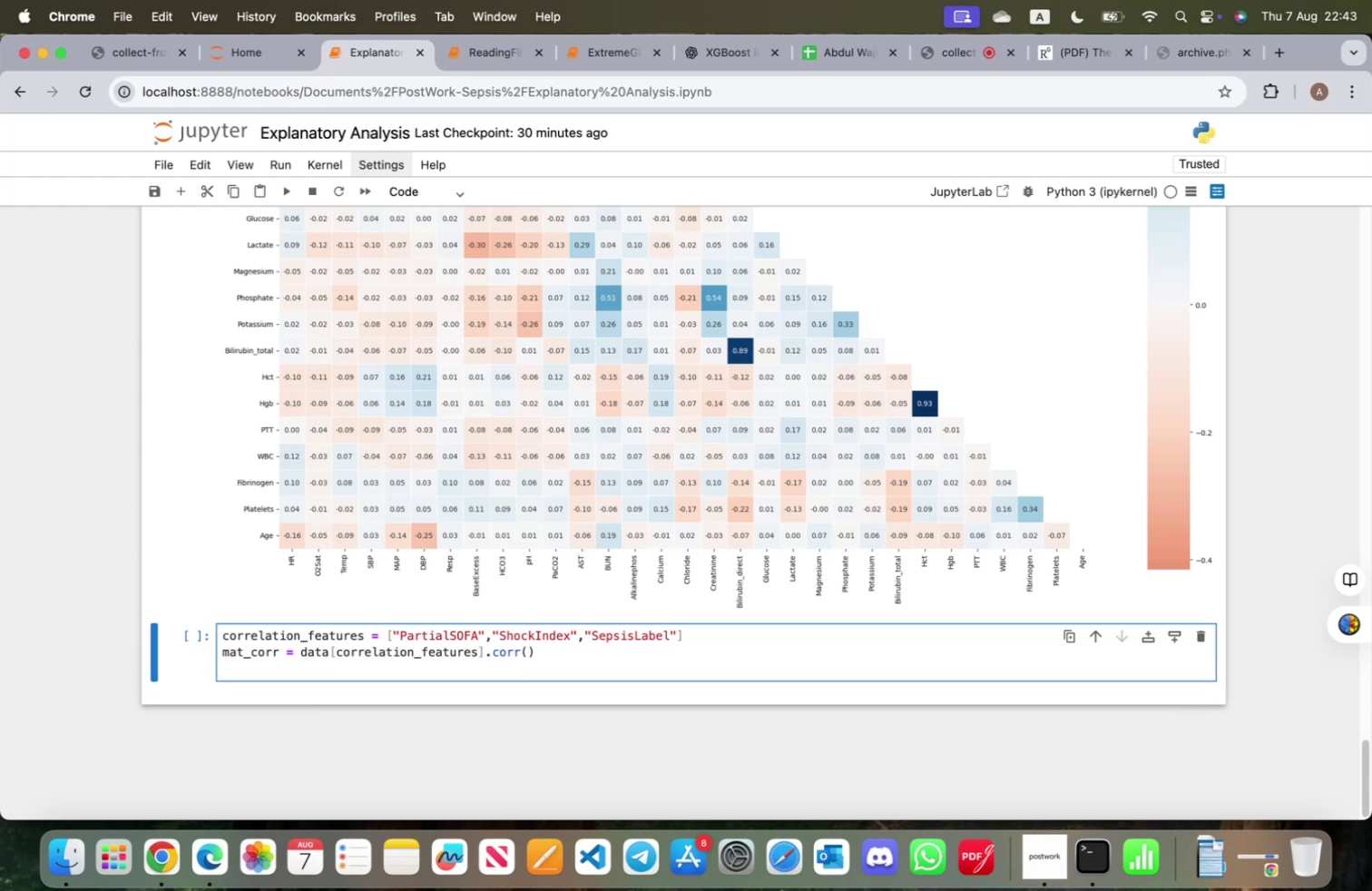 
key(ArrowDown)
 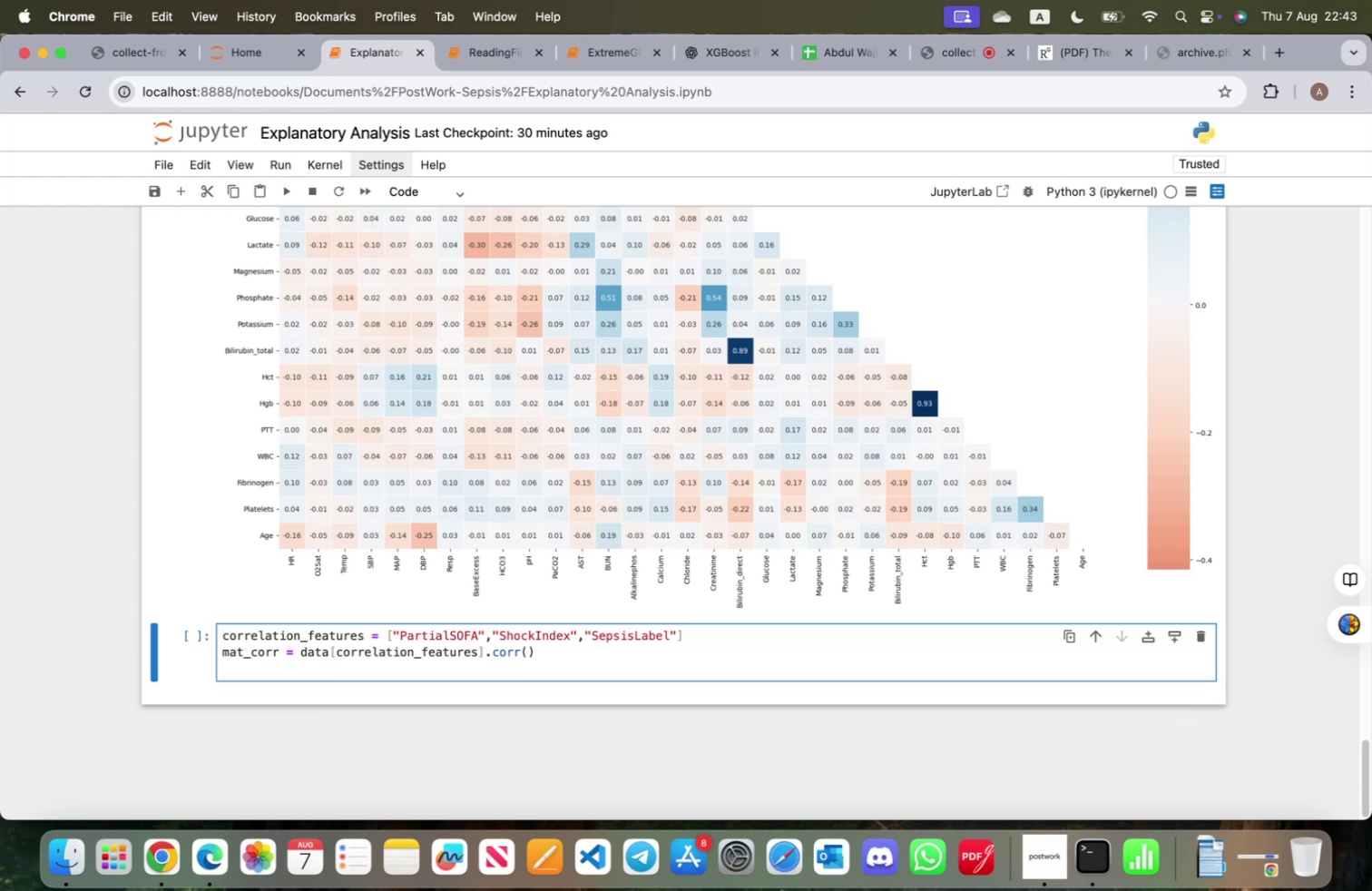 
key(M)
 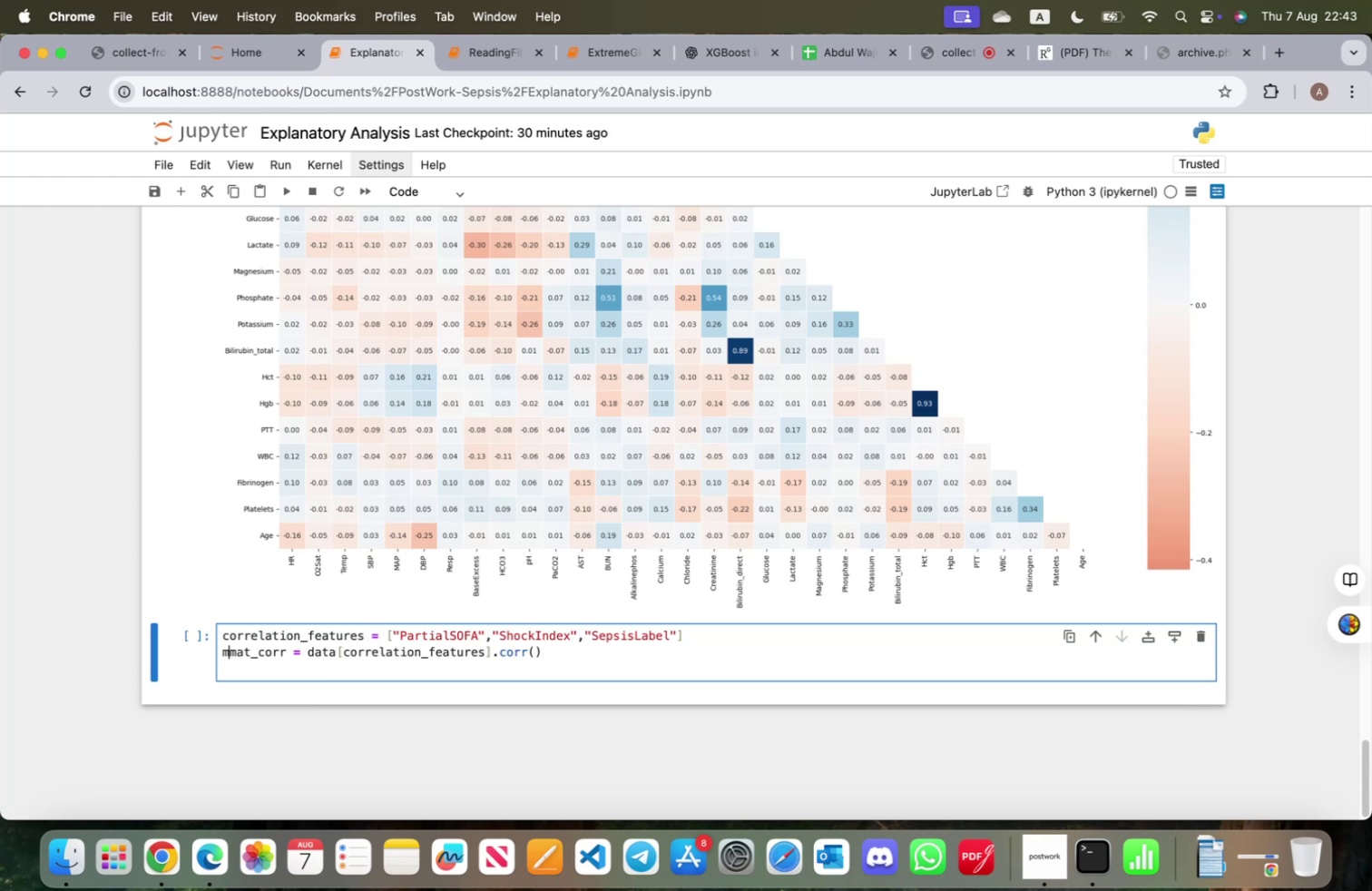 
key(Backspace)
 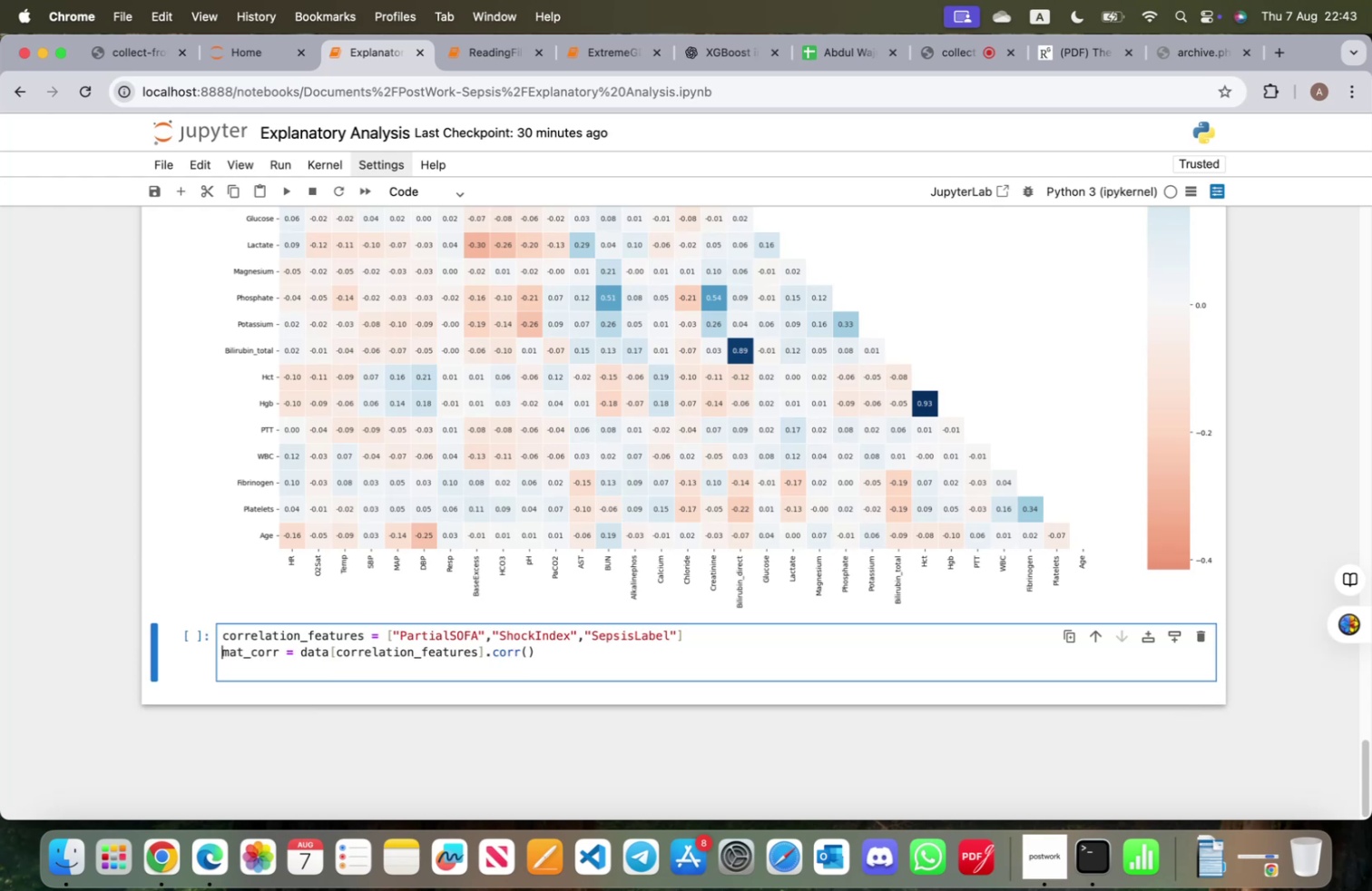 
hold_key(key=ArrowRight, duration=1.51)
 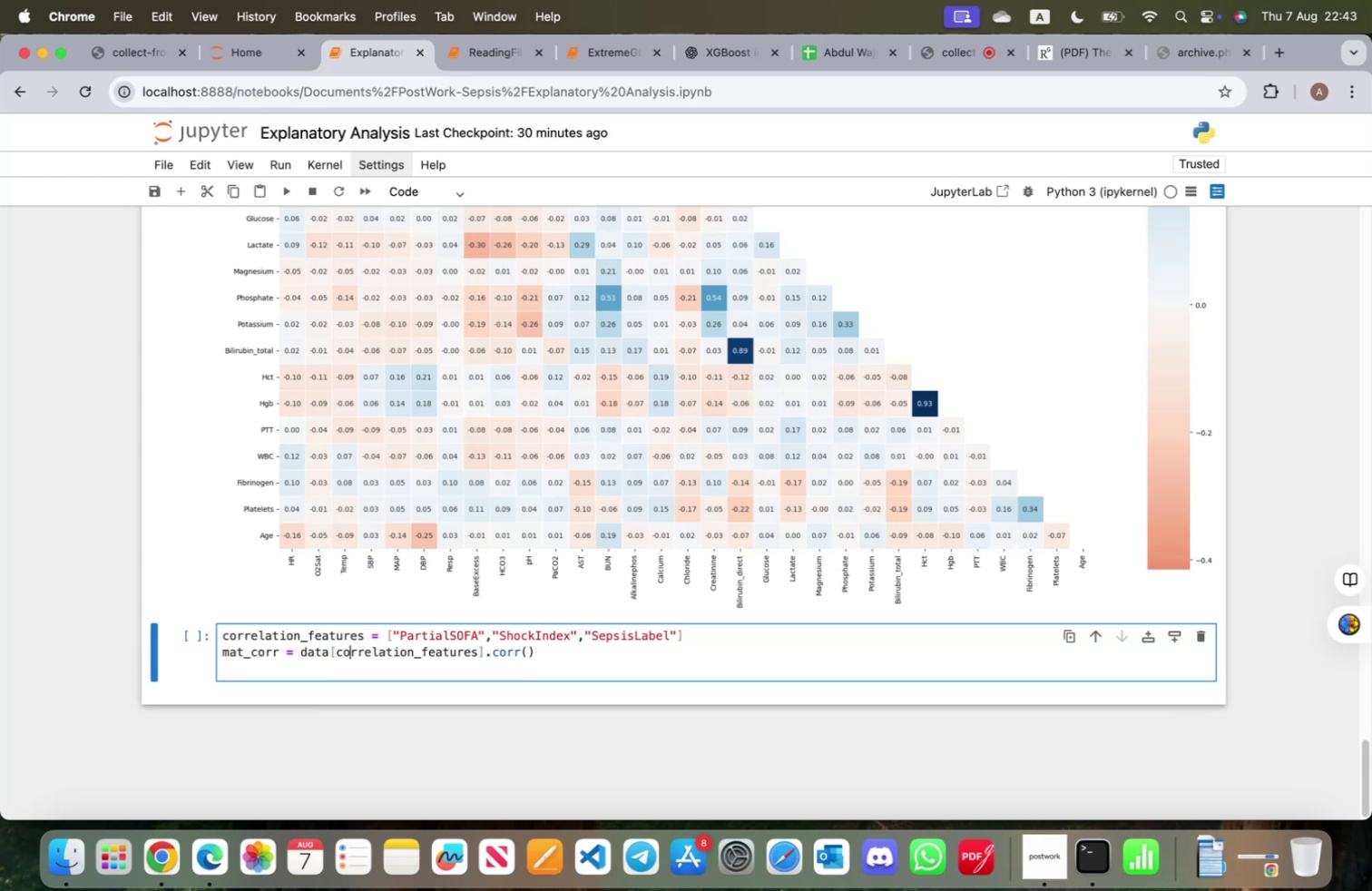 
hold_key(key=ArrowRight, duration=0.4)
 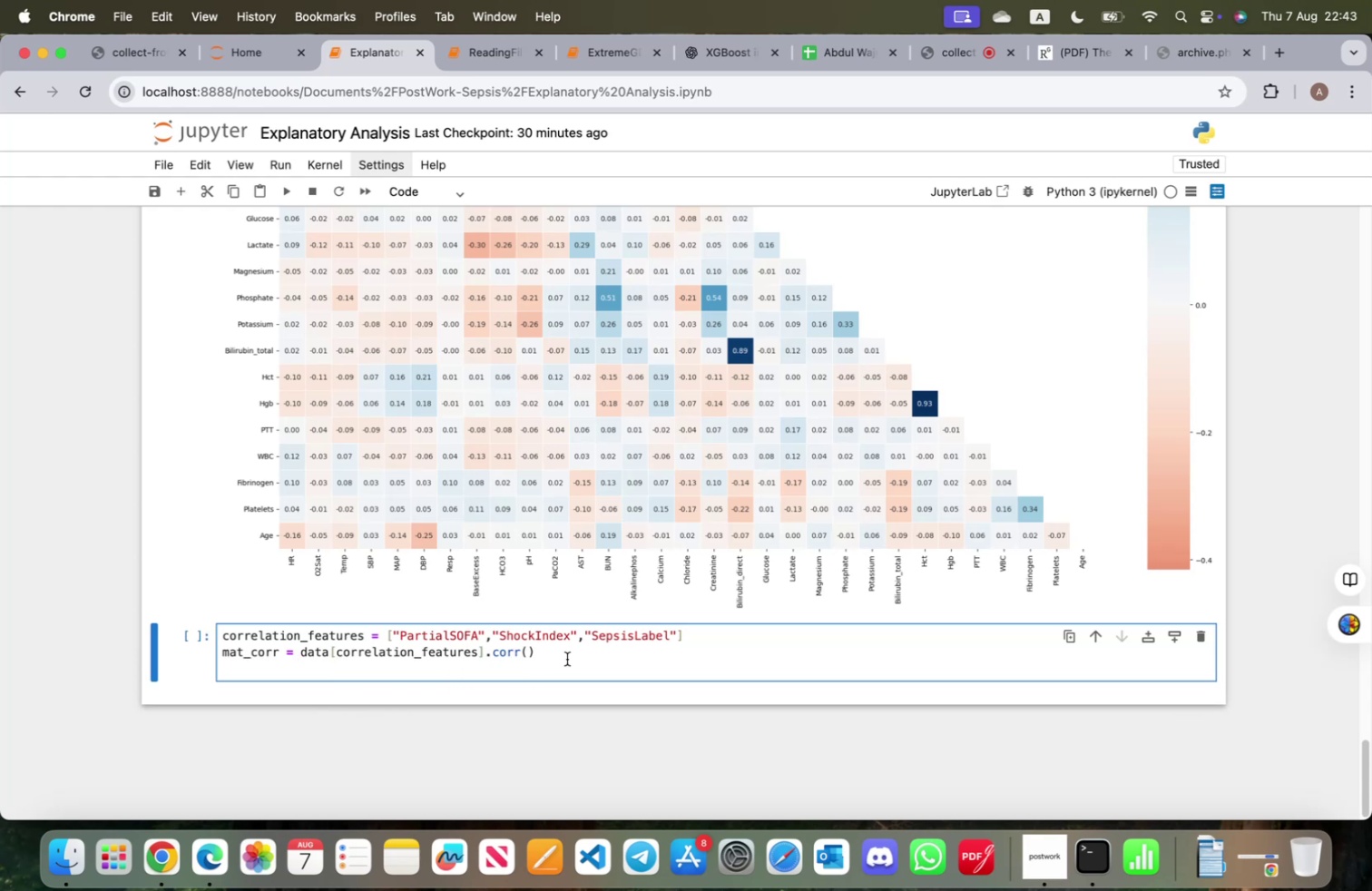 
double_click([567, 657])
 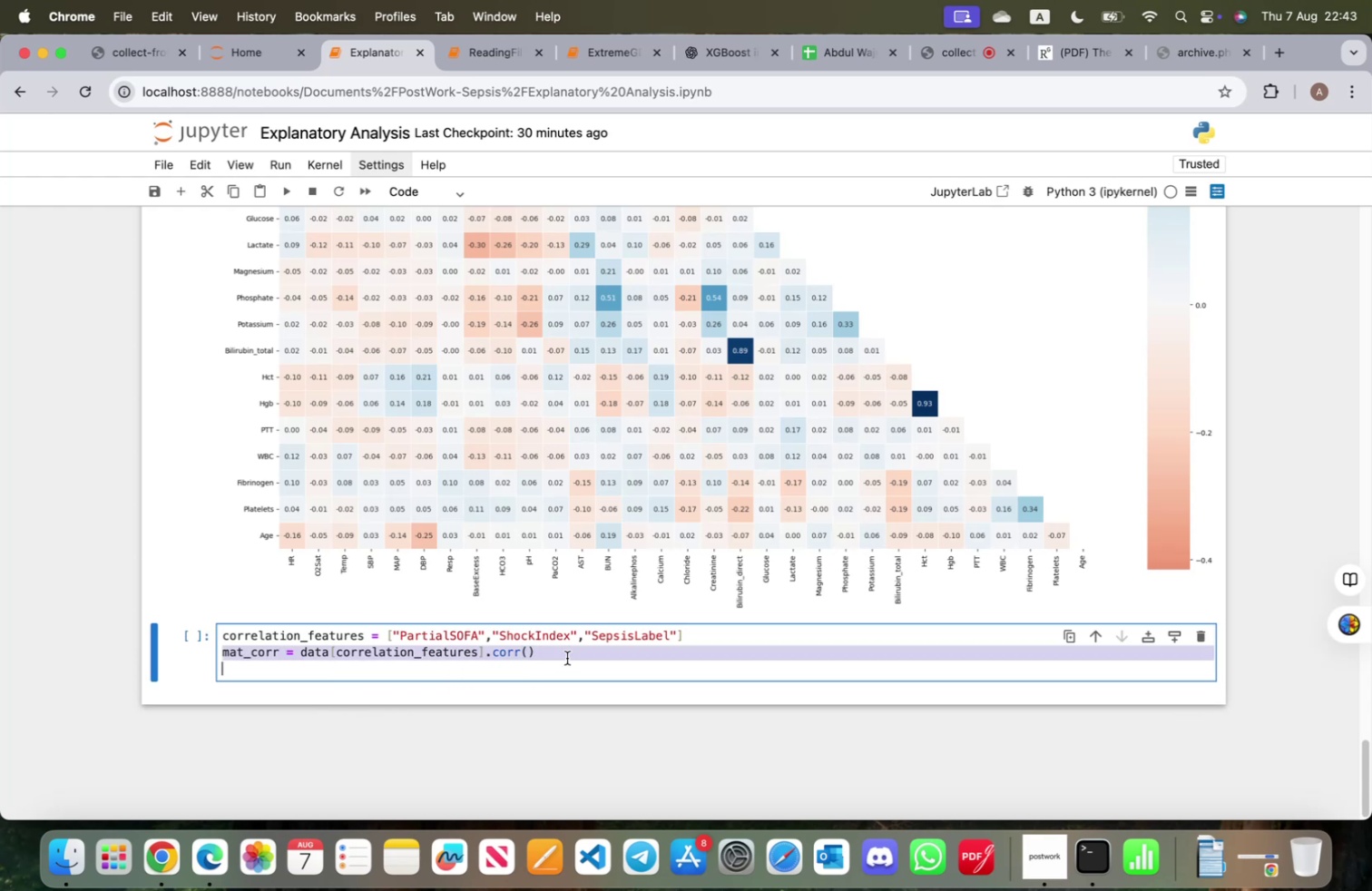 
triple_click([567, 657])
 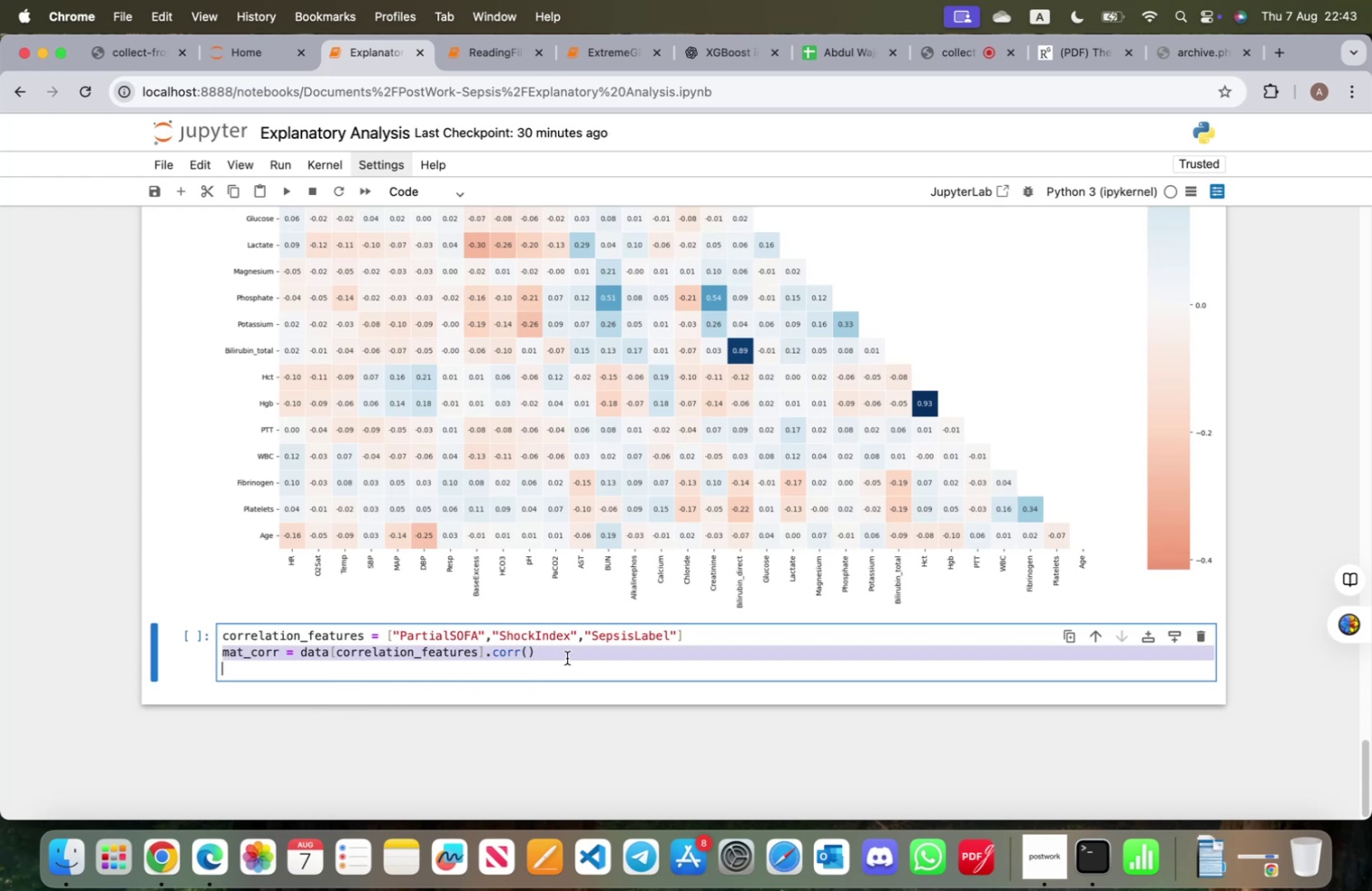 
triple_click([567, 657])
 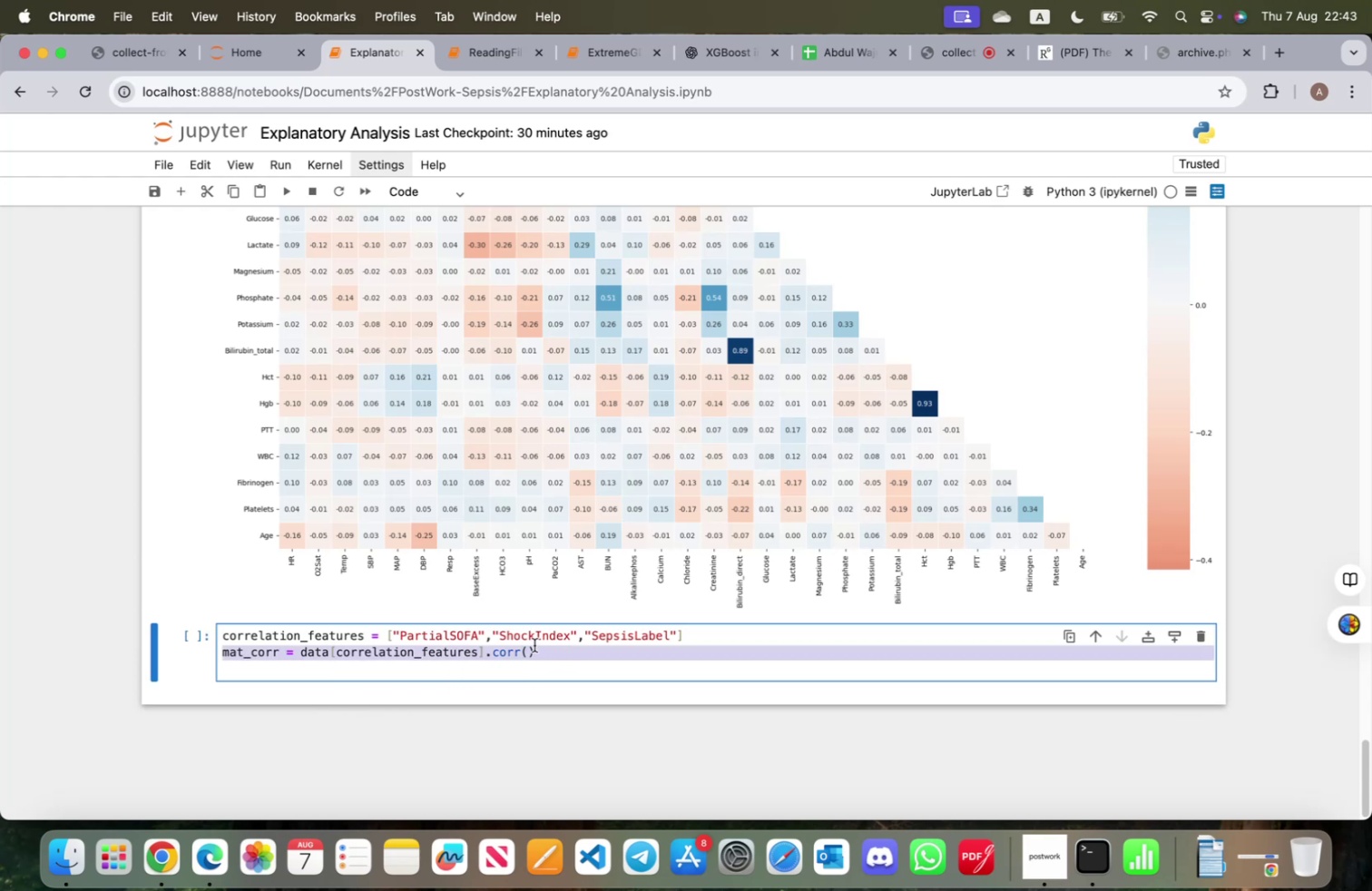 
triple_click([534, 644])
 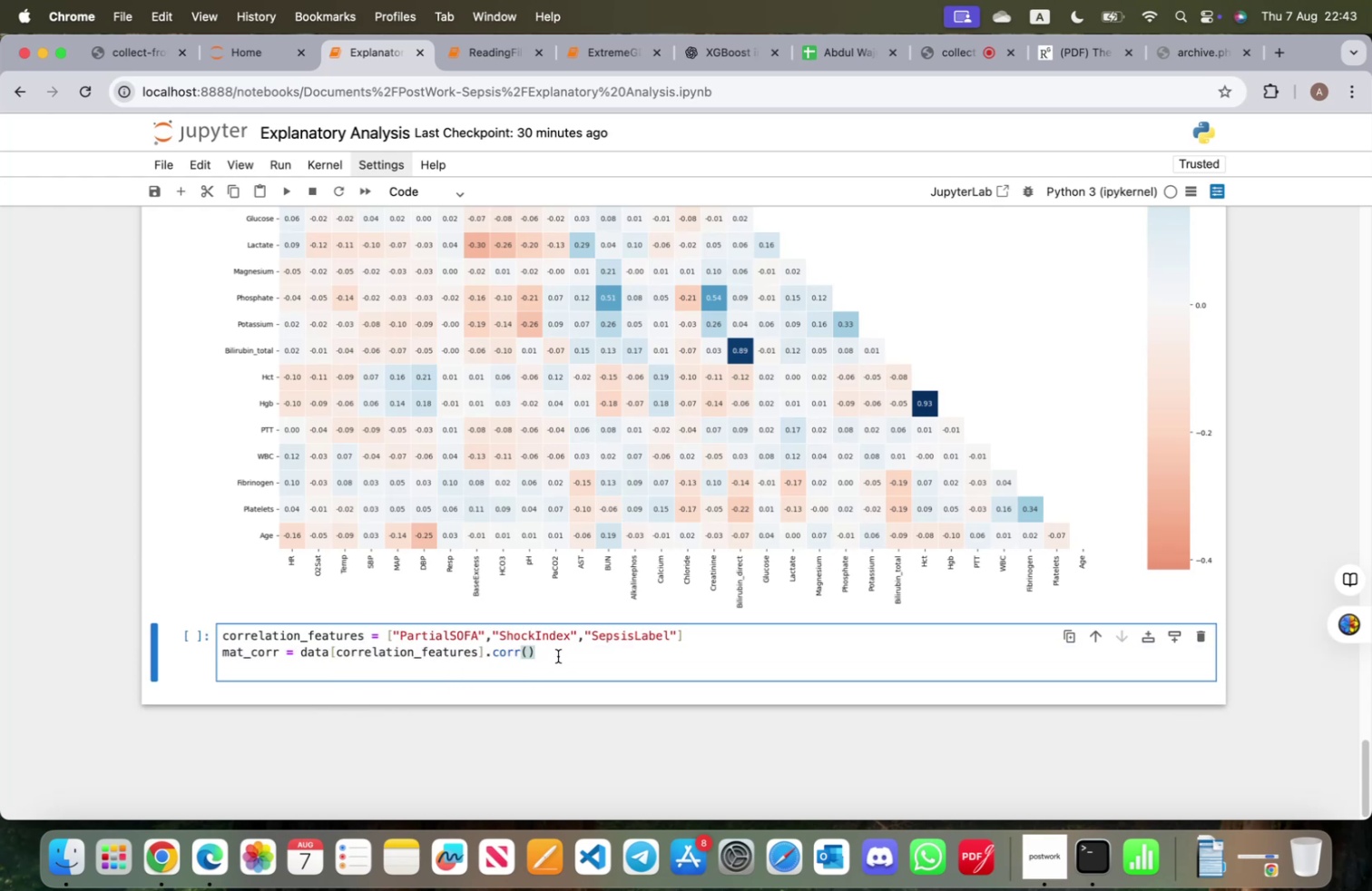 
key(Enter)
 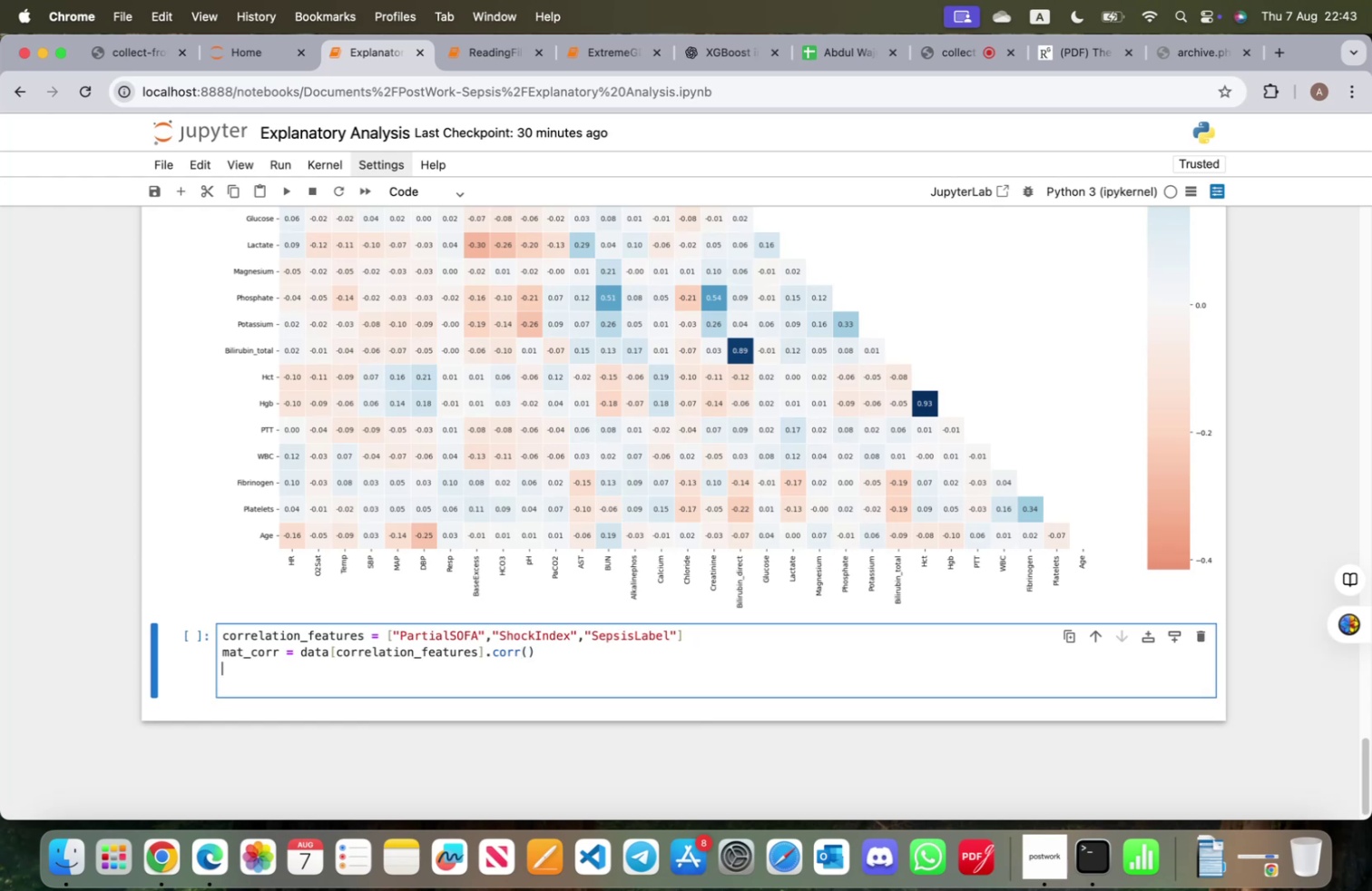 
key(M)
 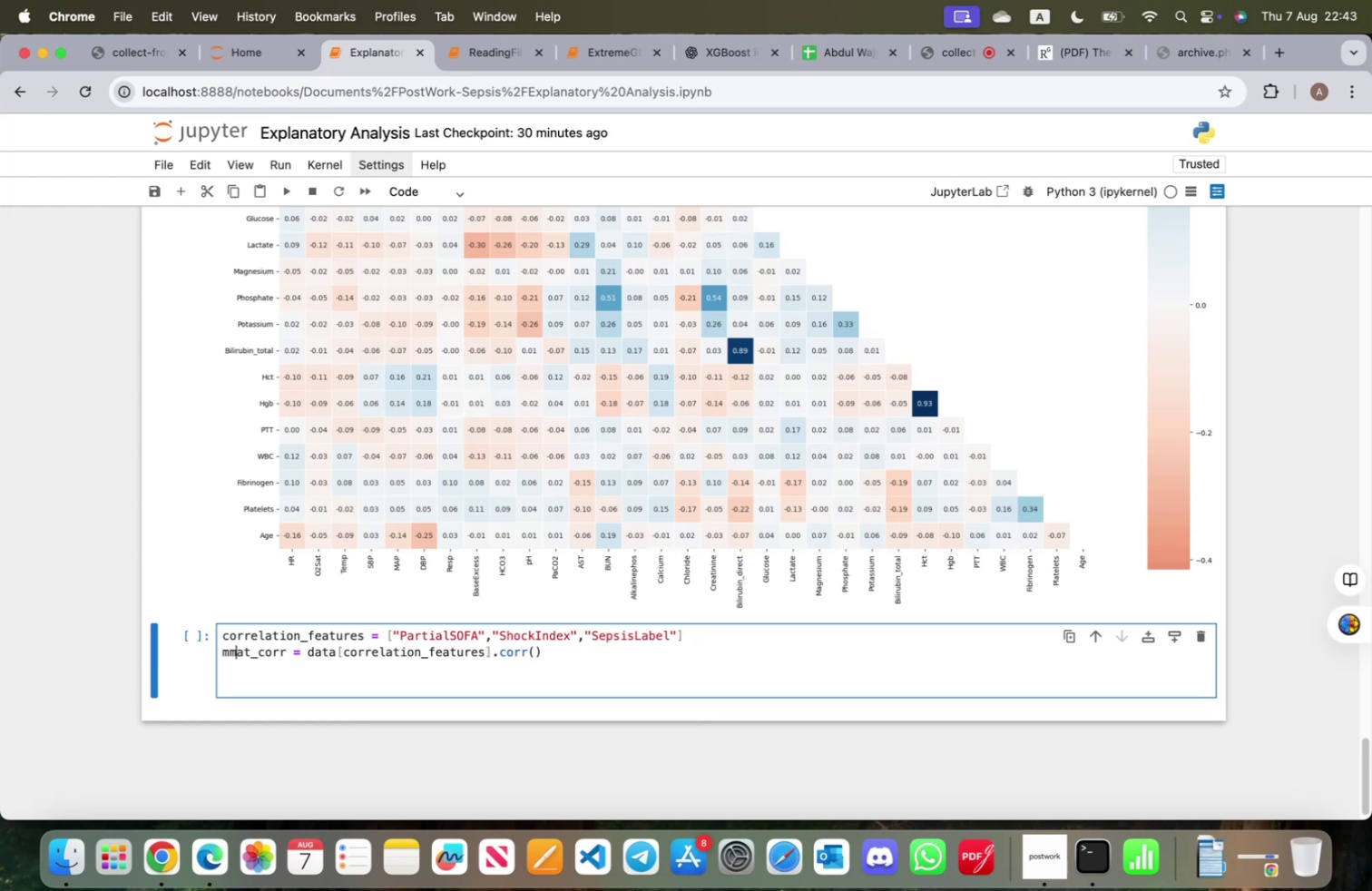 
key(Backspace)
 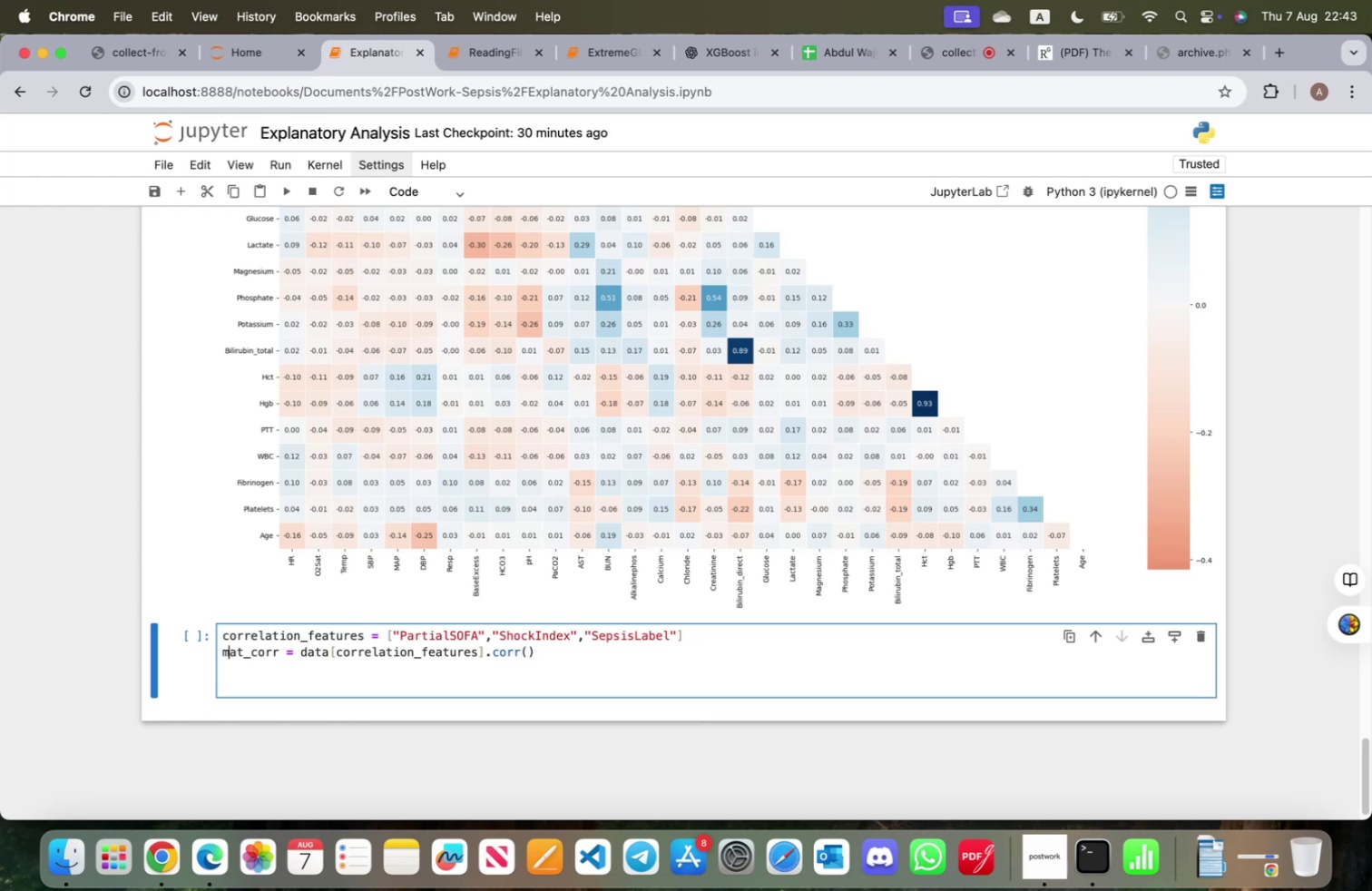 
key(ArrowDown)
 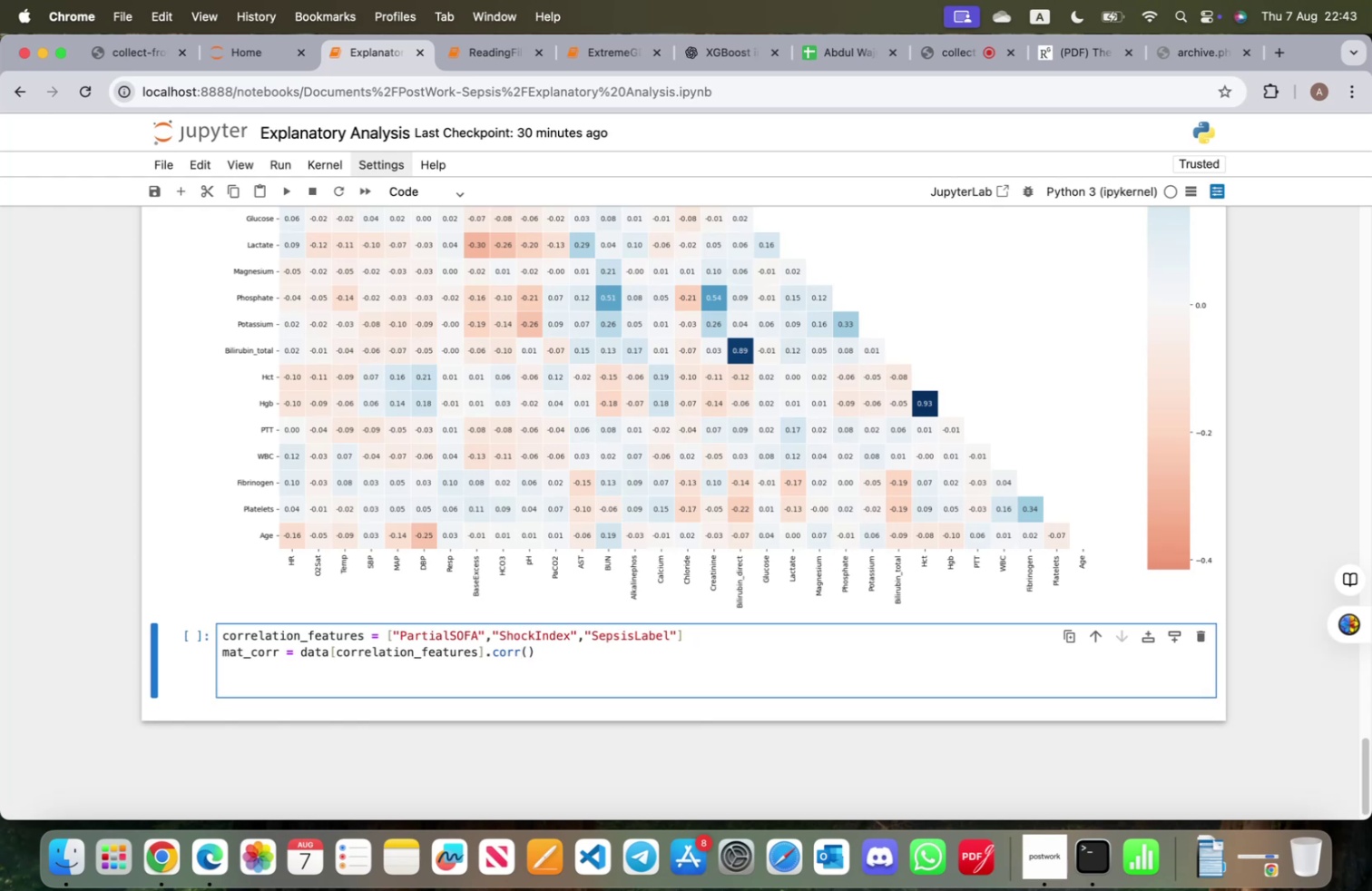 
key(ArrowUp)
 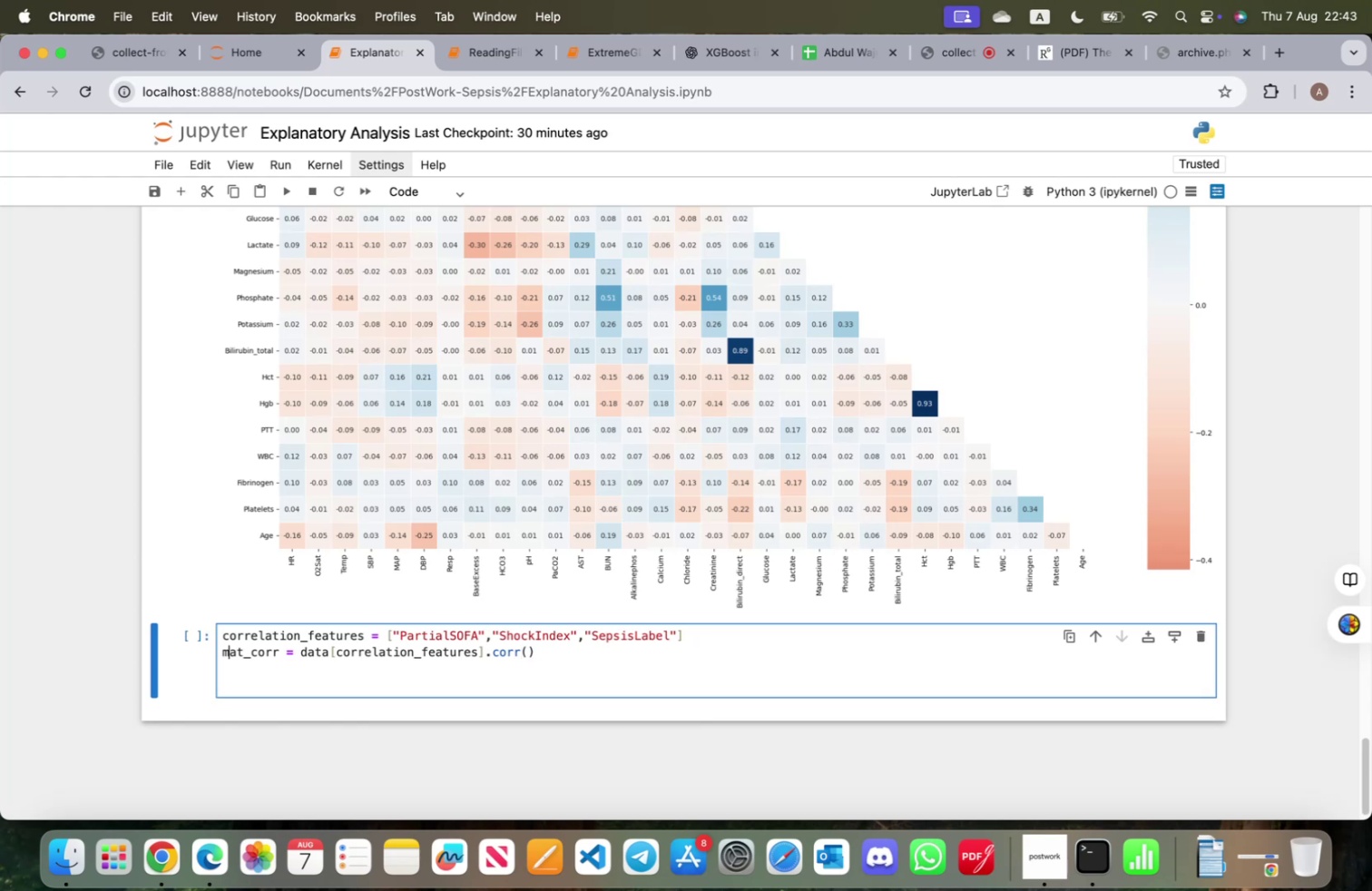 
key(ArrowDown)
 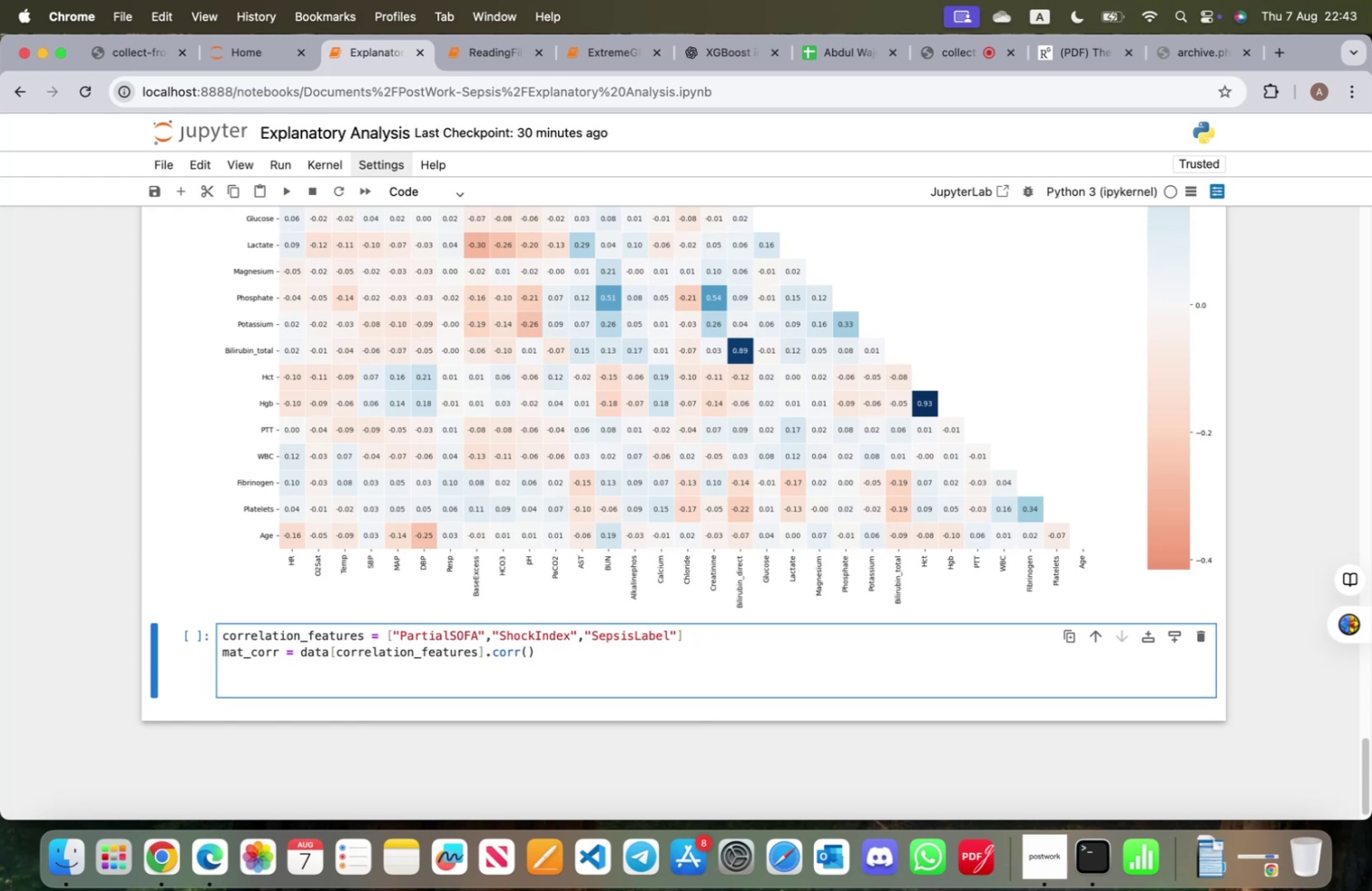 
type(m)
key(Backspace)
type(mat)
key(Backspace)
key(Backspace)
key(Backspace)
 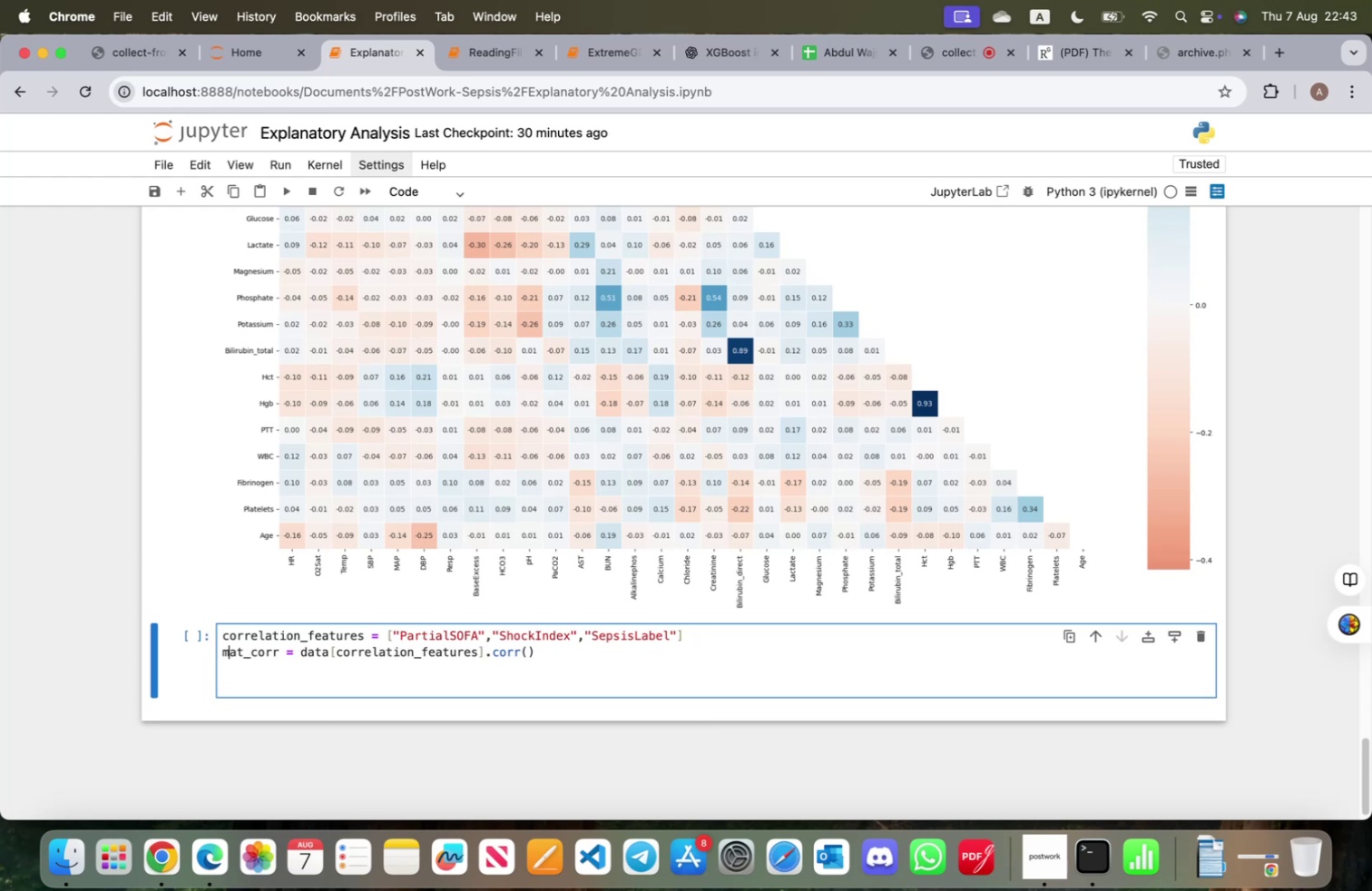 
key(ArrowLeft)
 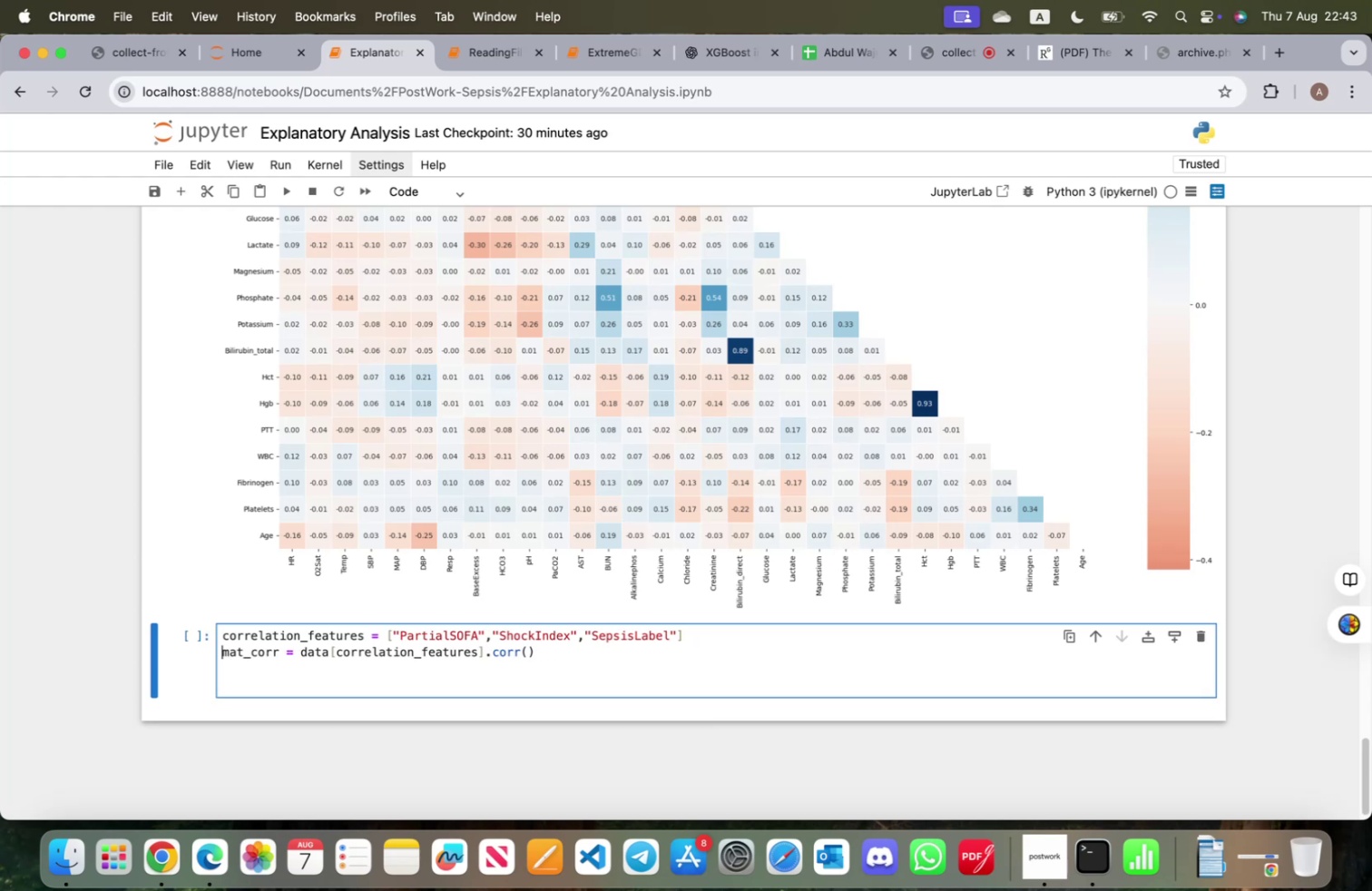 
type(mar)
key(Backspace)
type(t_corr)
 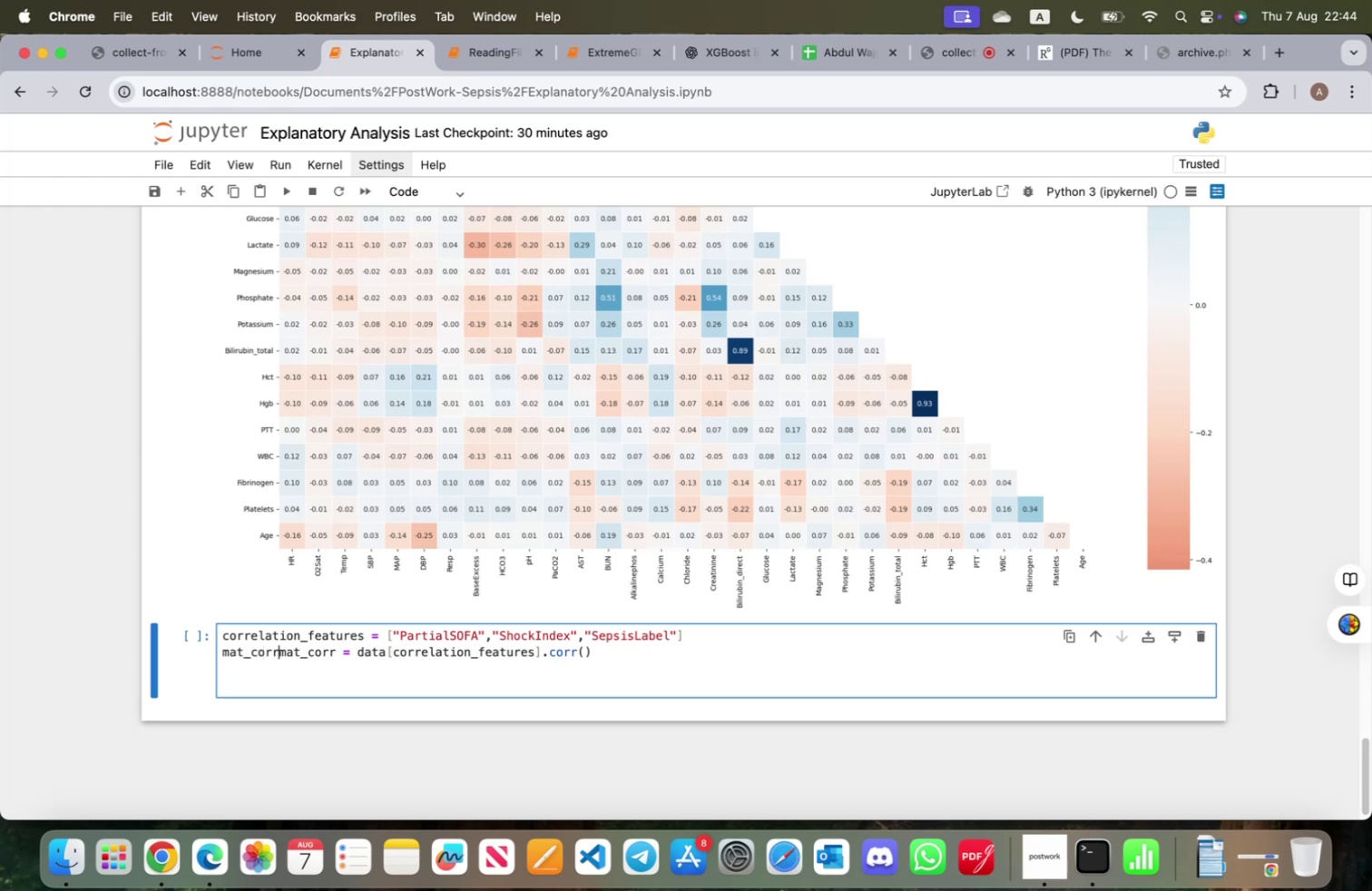 
double_click([265, 654])
 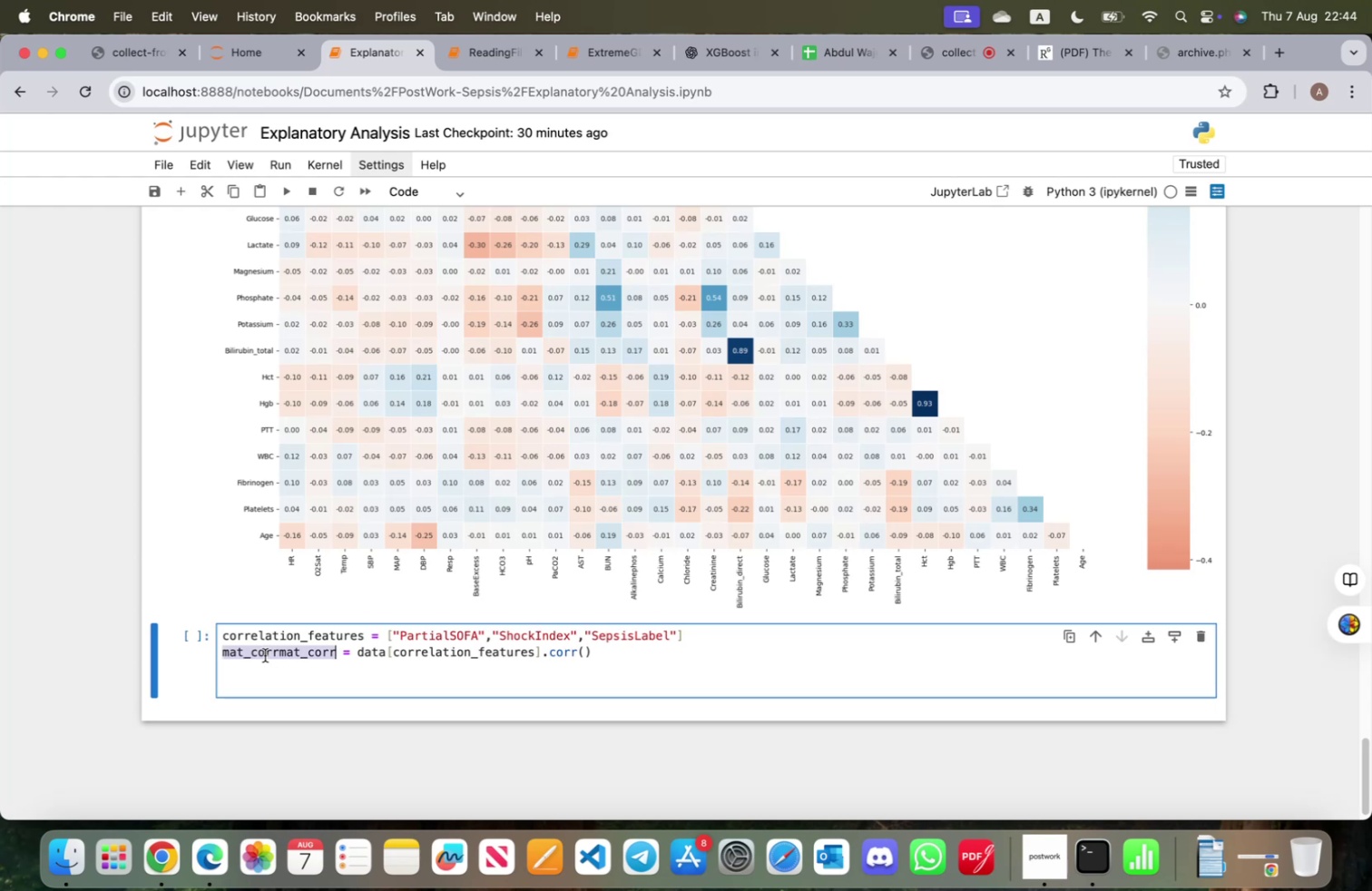 
triple_click([265, 654])
 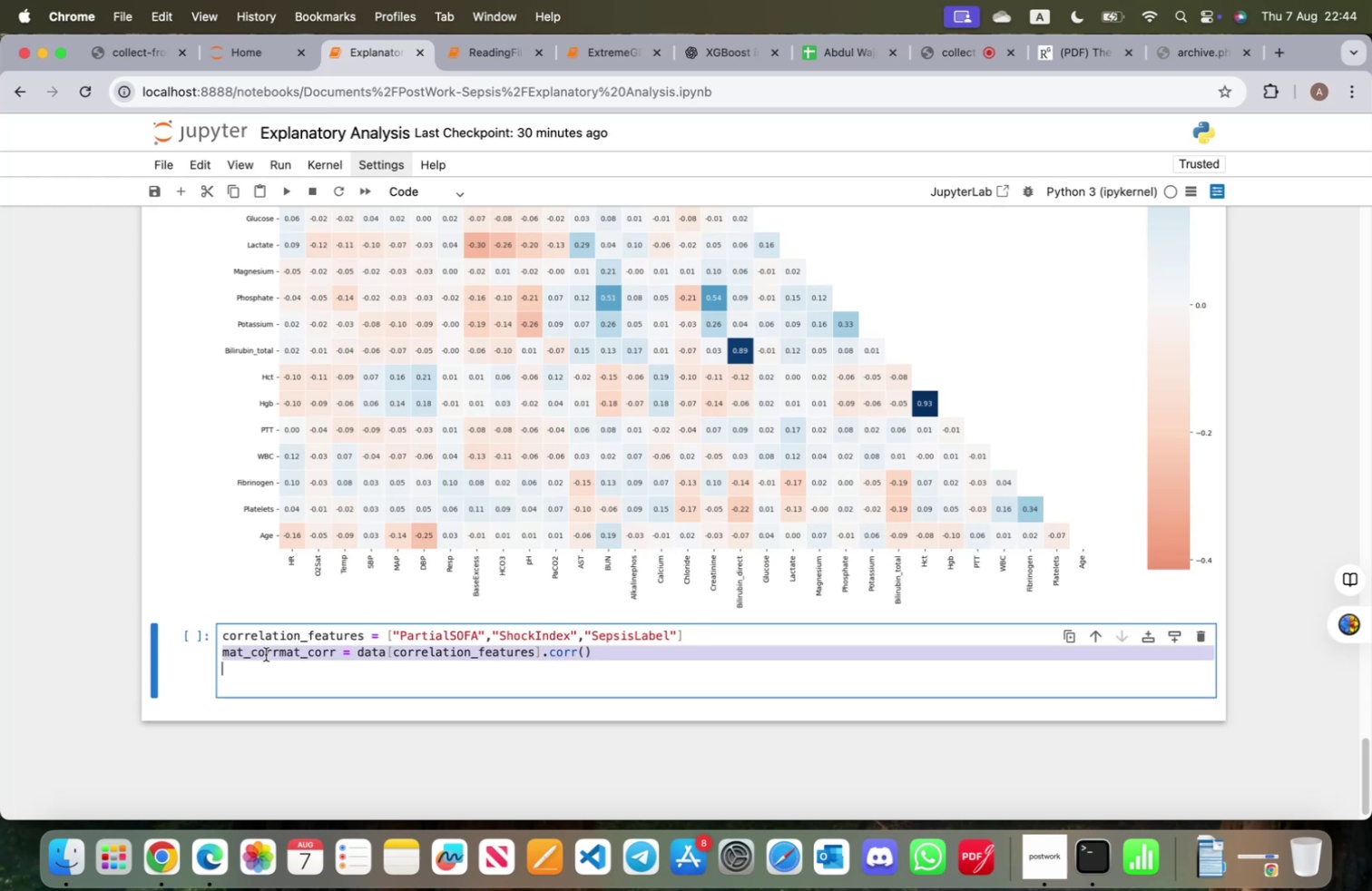 
left_click([270, 651])
 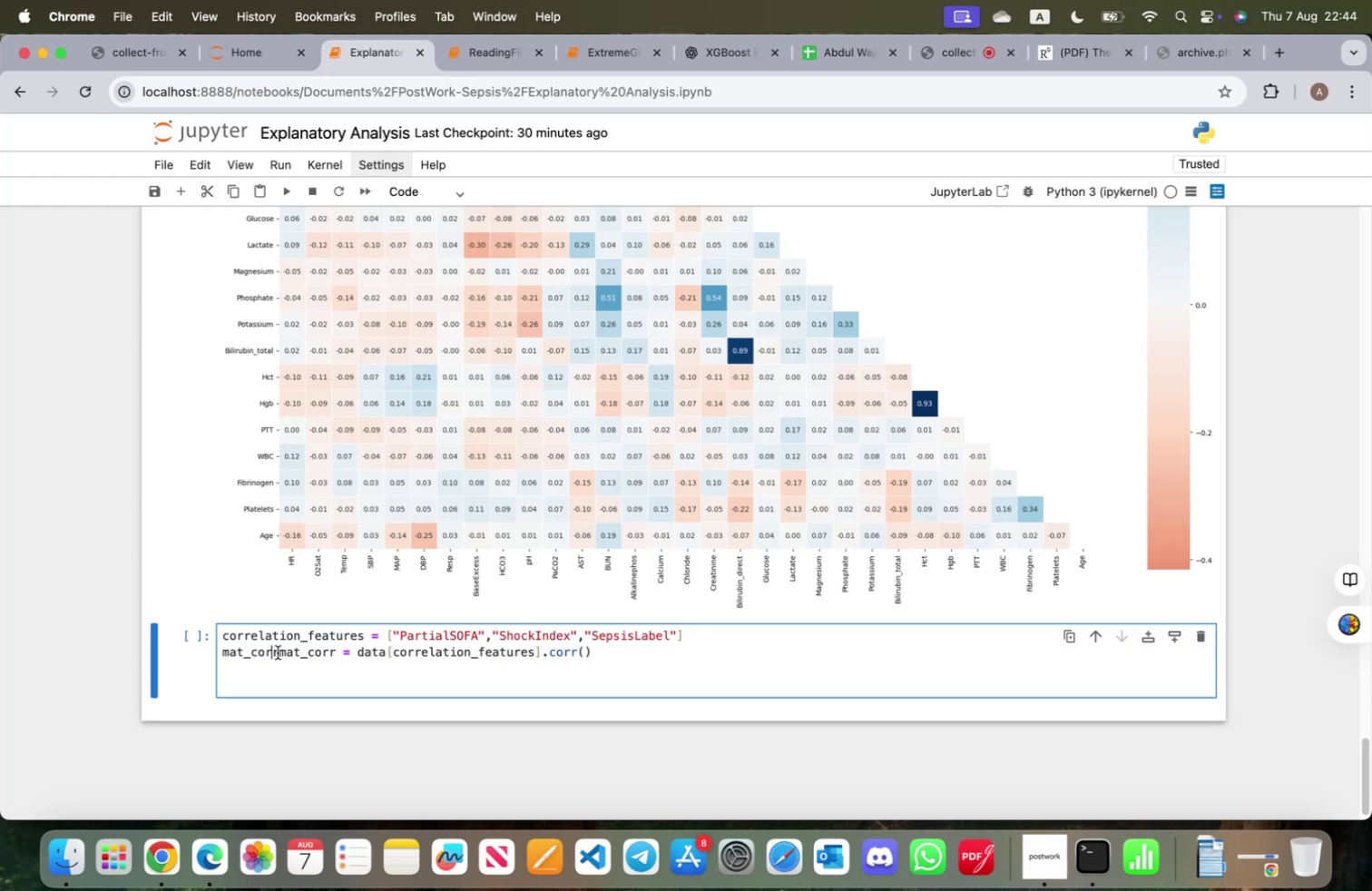 
left_click_drag(start_coordinate=[278, 651], to_coordinate=[223, 649])
 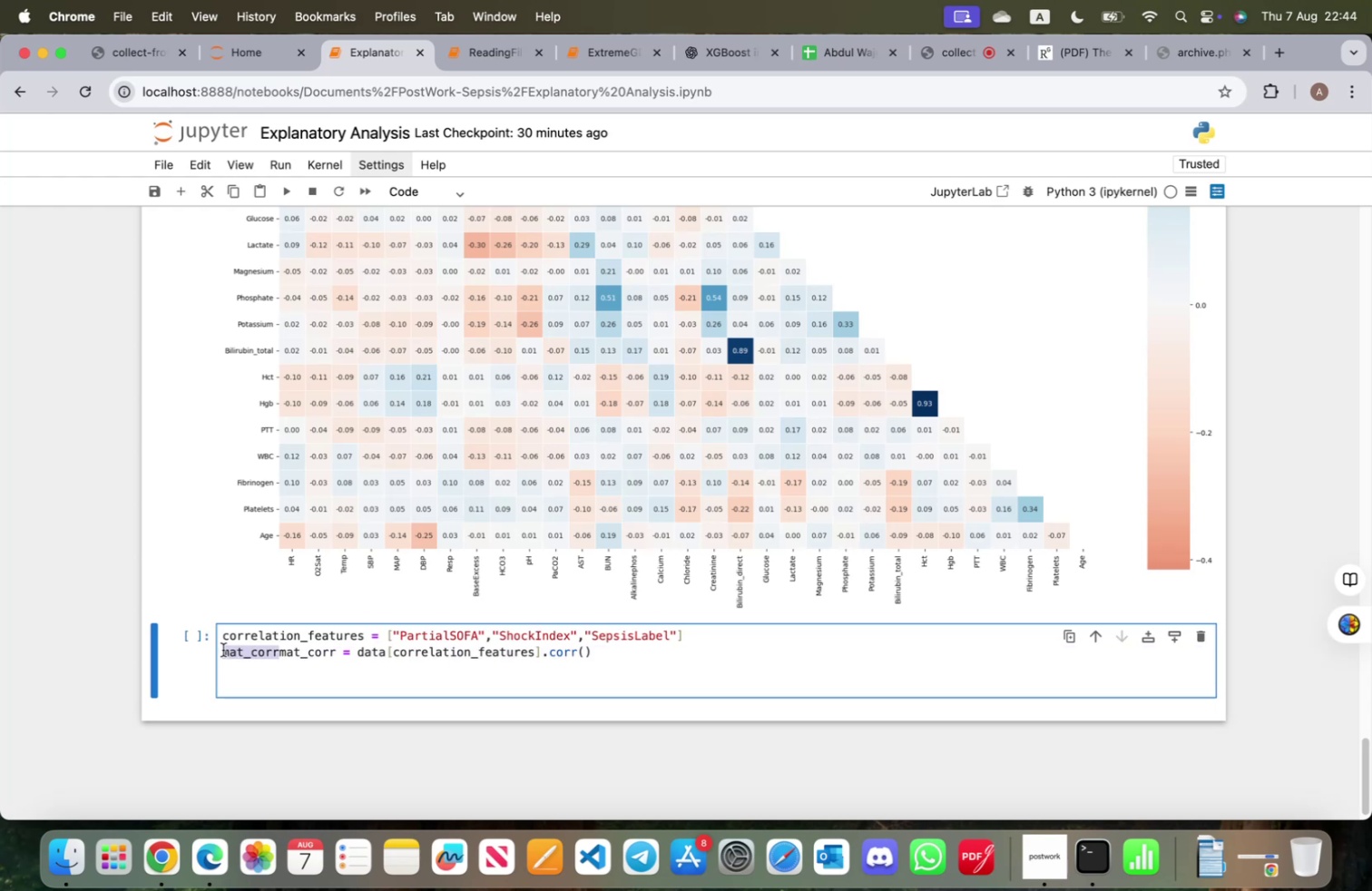 
key(Meta+X)
 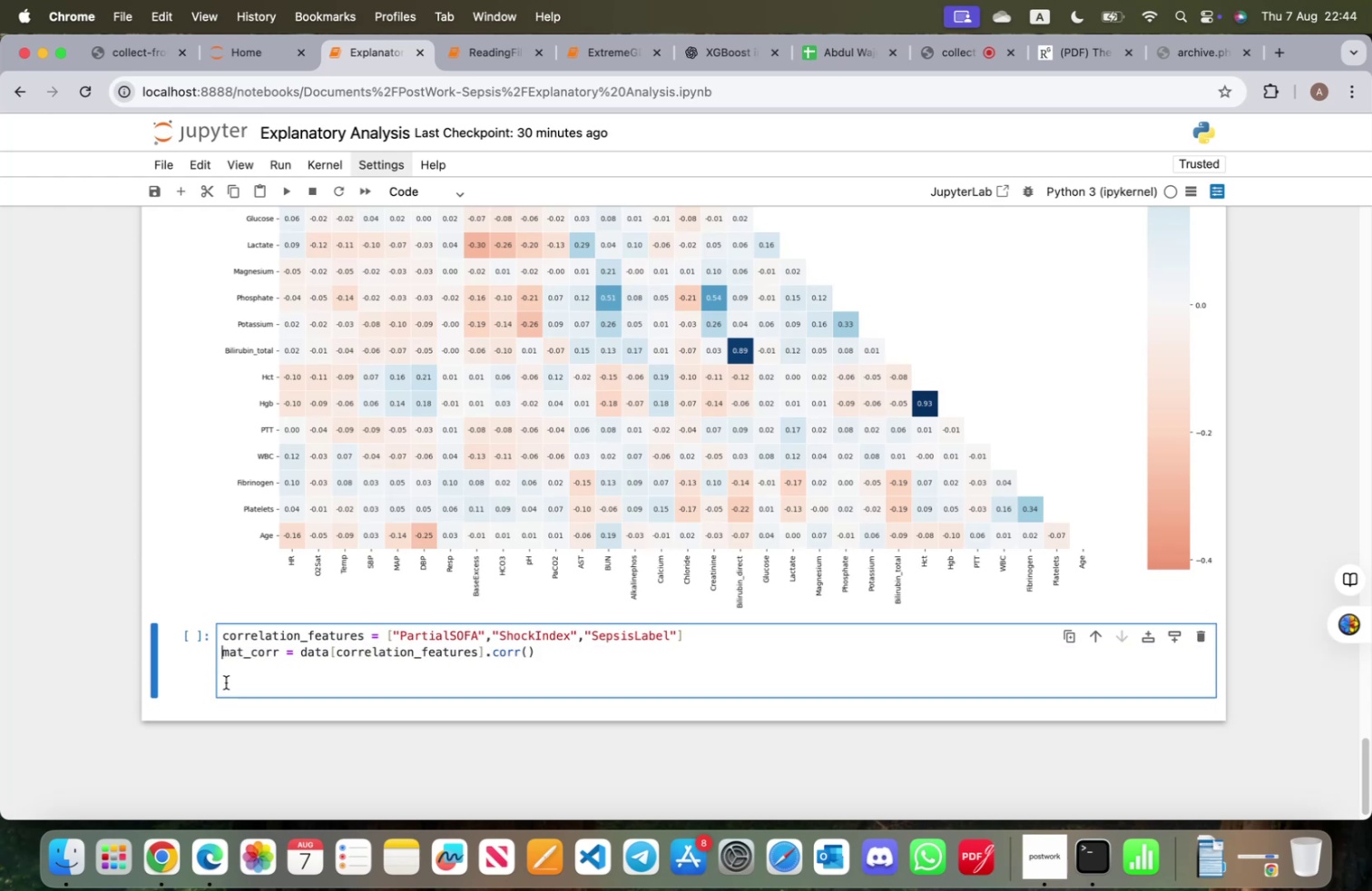 
left_click([226, 681])
 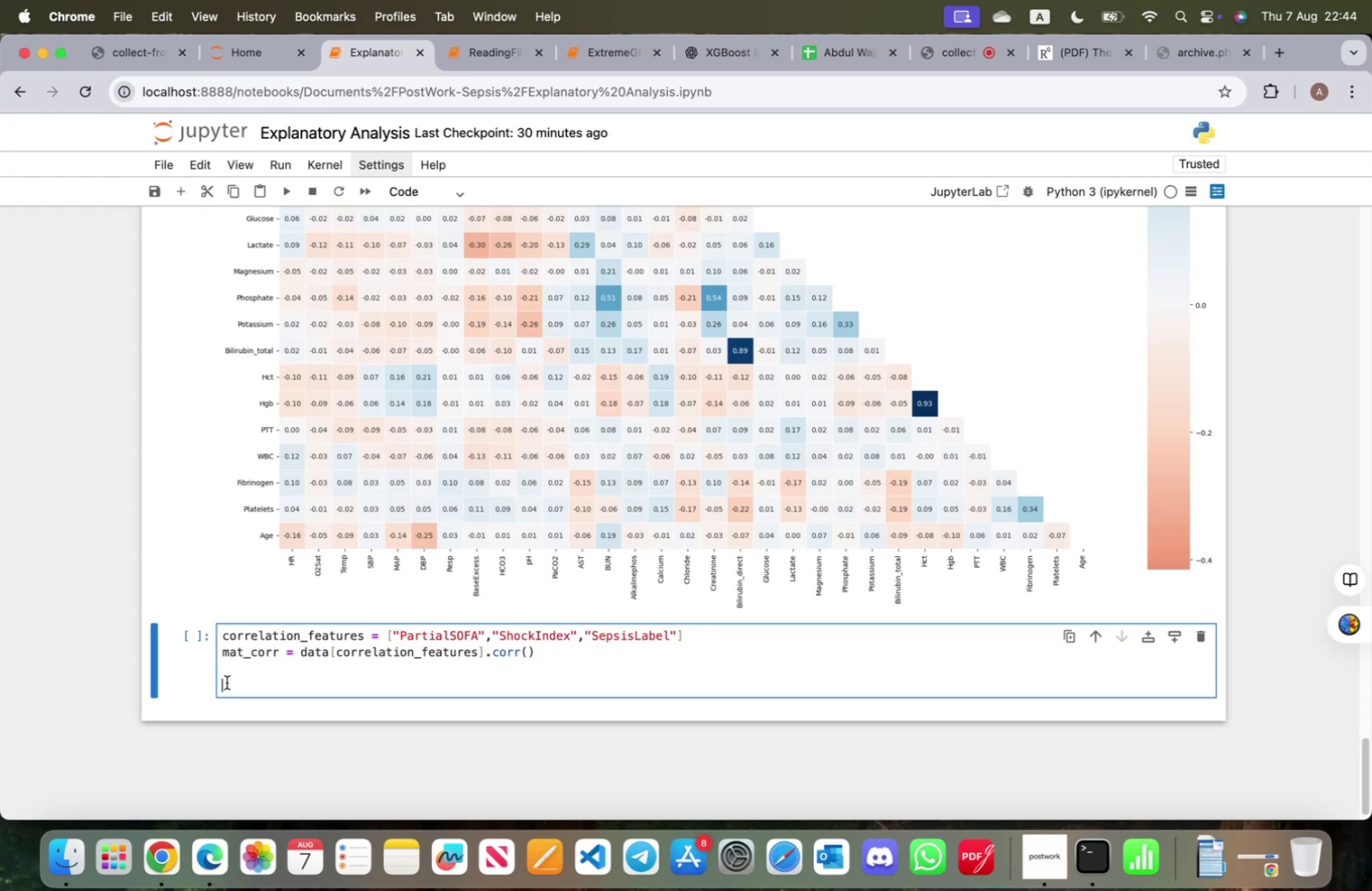 
key(Meta+V)
 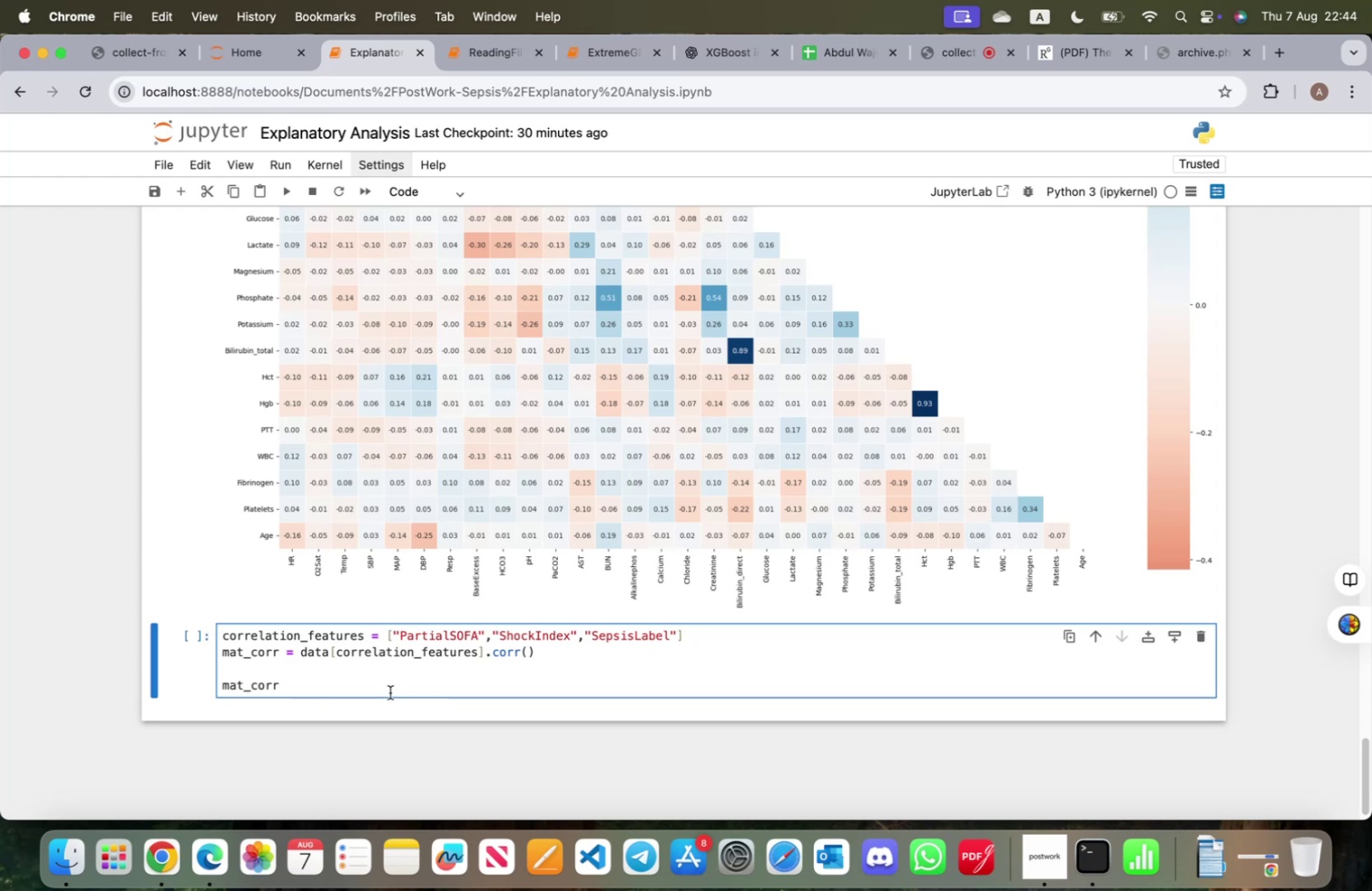 
key(Shift+ShiftRight)
 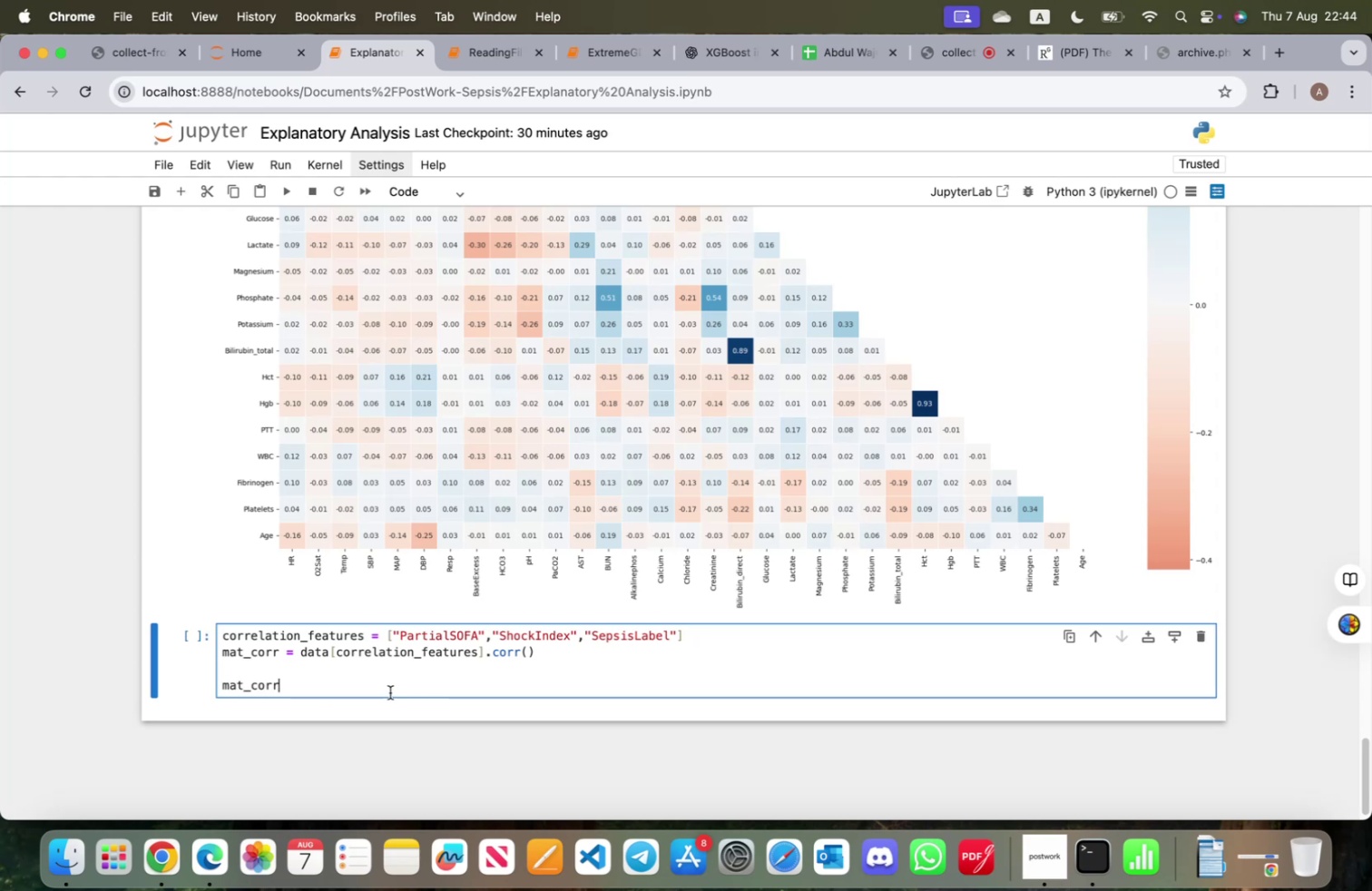 
key(Shift+Enter)
 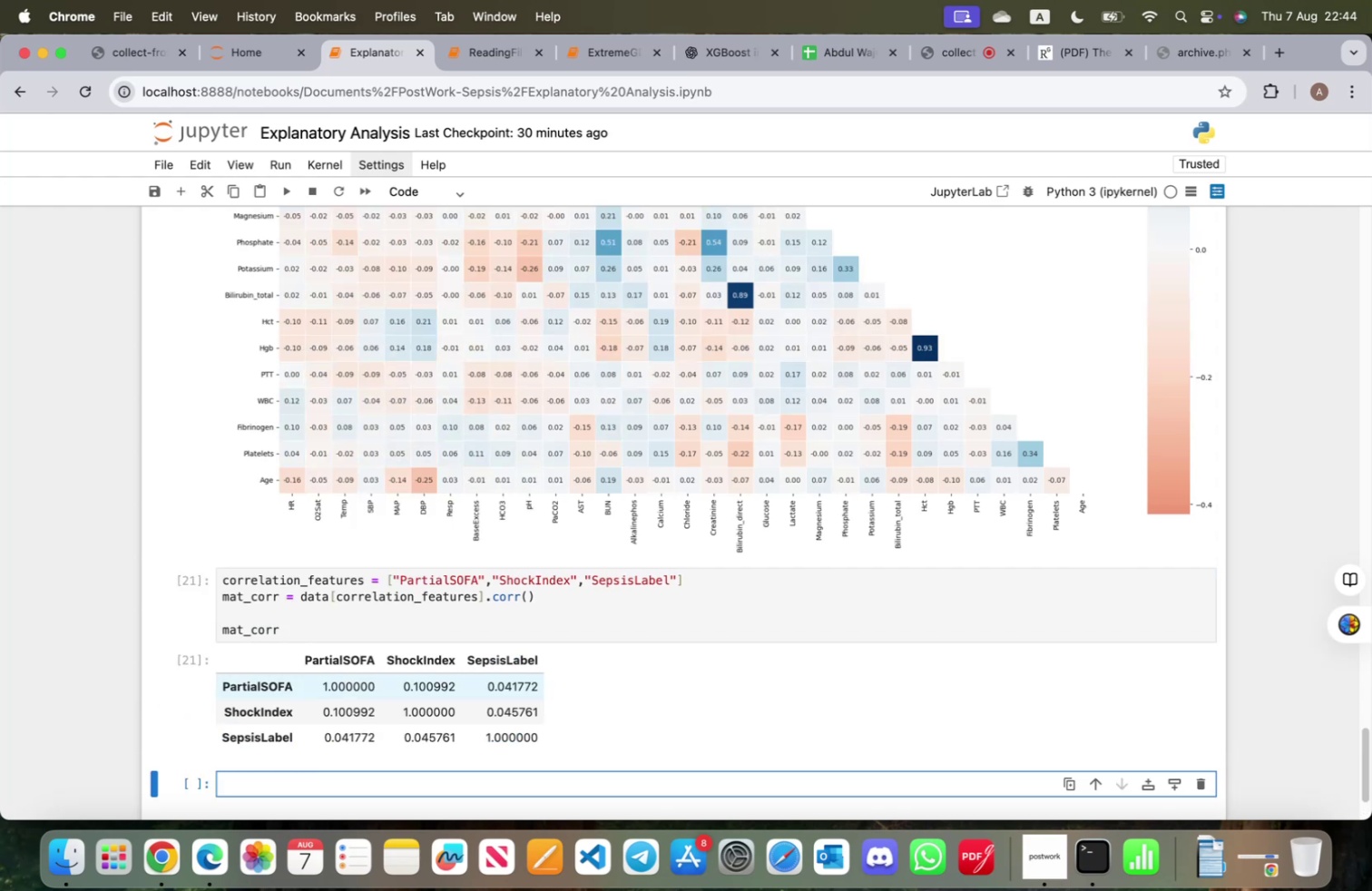 
scroll: coordinate [412, 656], scroll_direction: down, amount: 5.0
 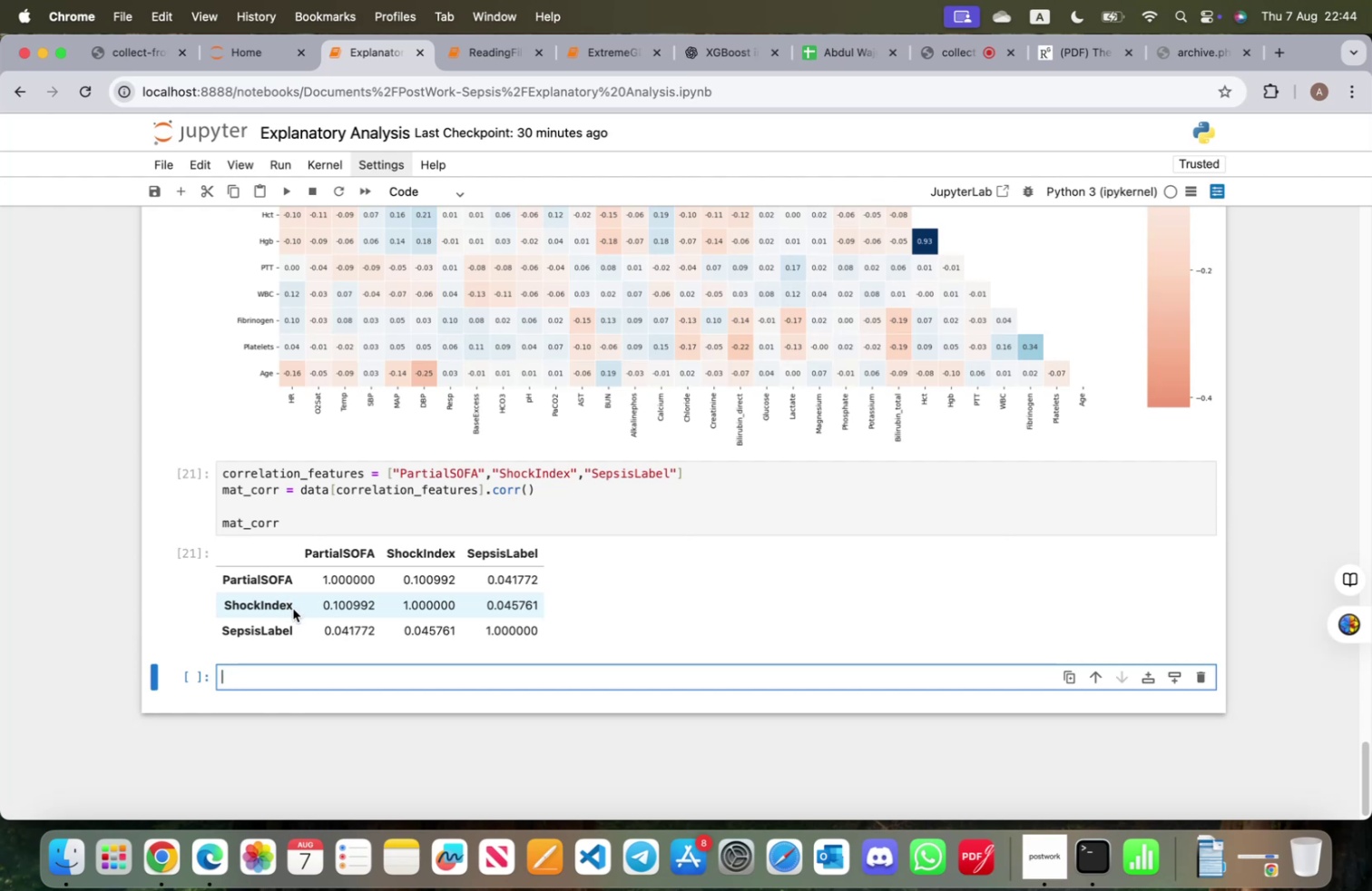 
wait(21.04)
 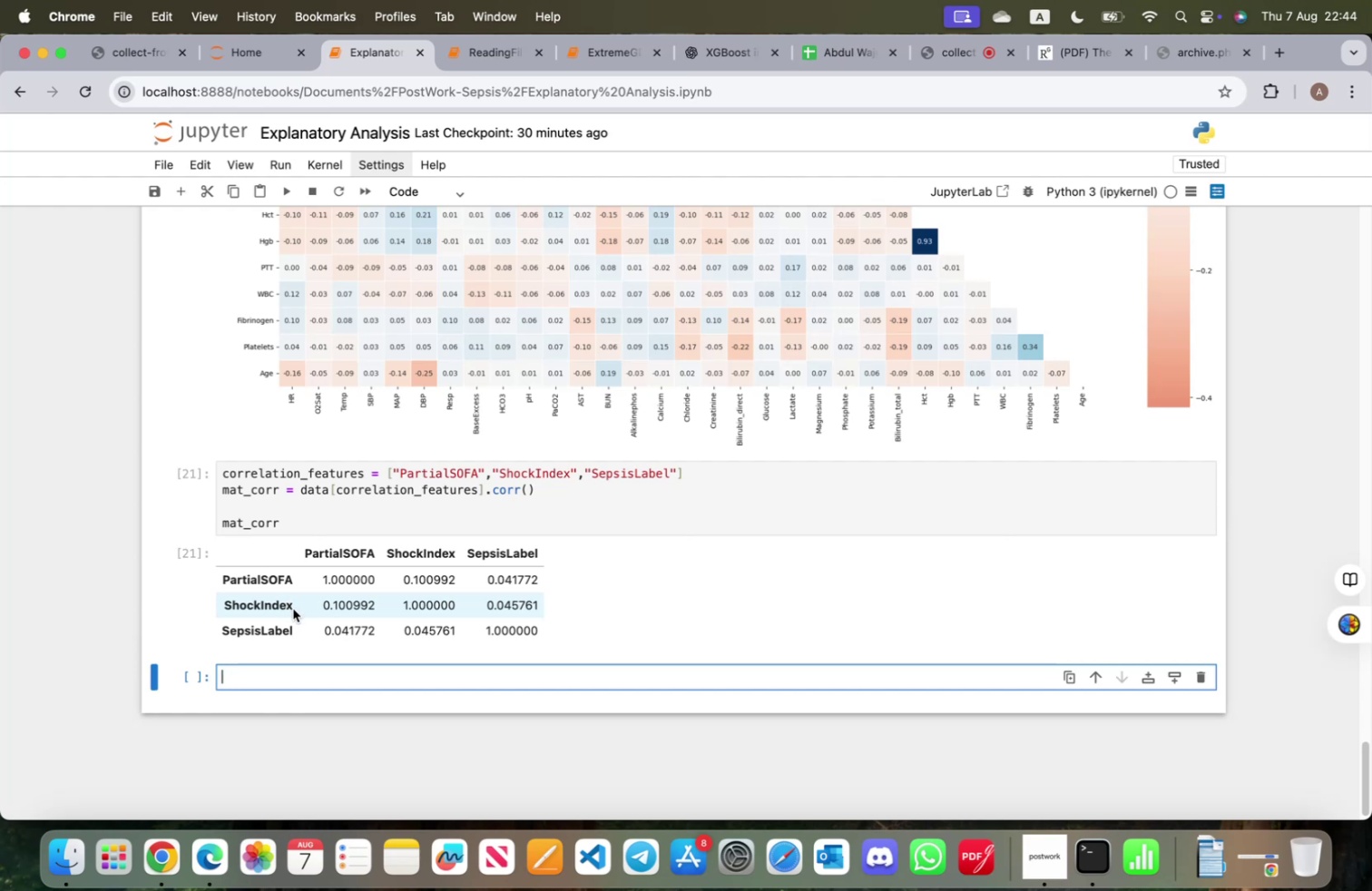 
scroll: coordinate [472, 729], scroll_direction: up, amount: 124.0
 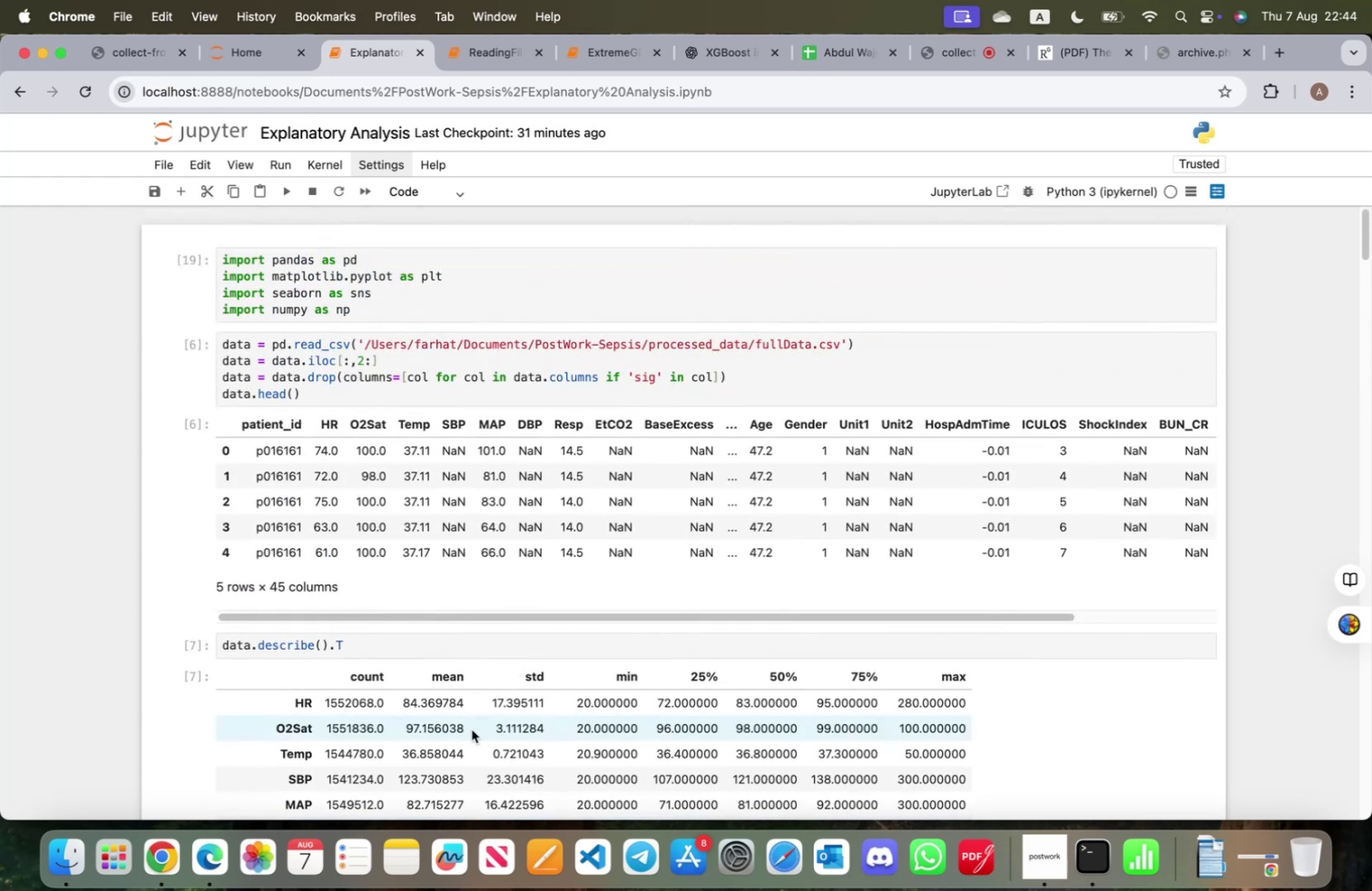 
scroll: coordinate [471, 730], scroll_direction: down, amount: 46.0
 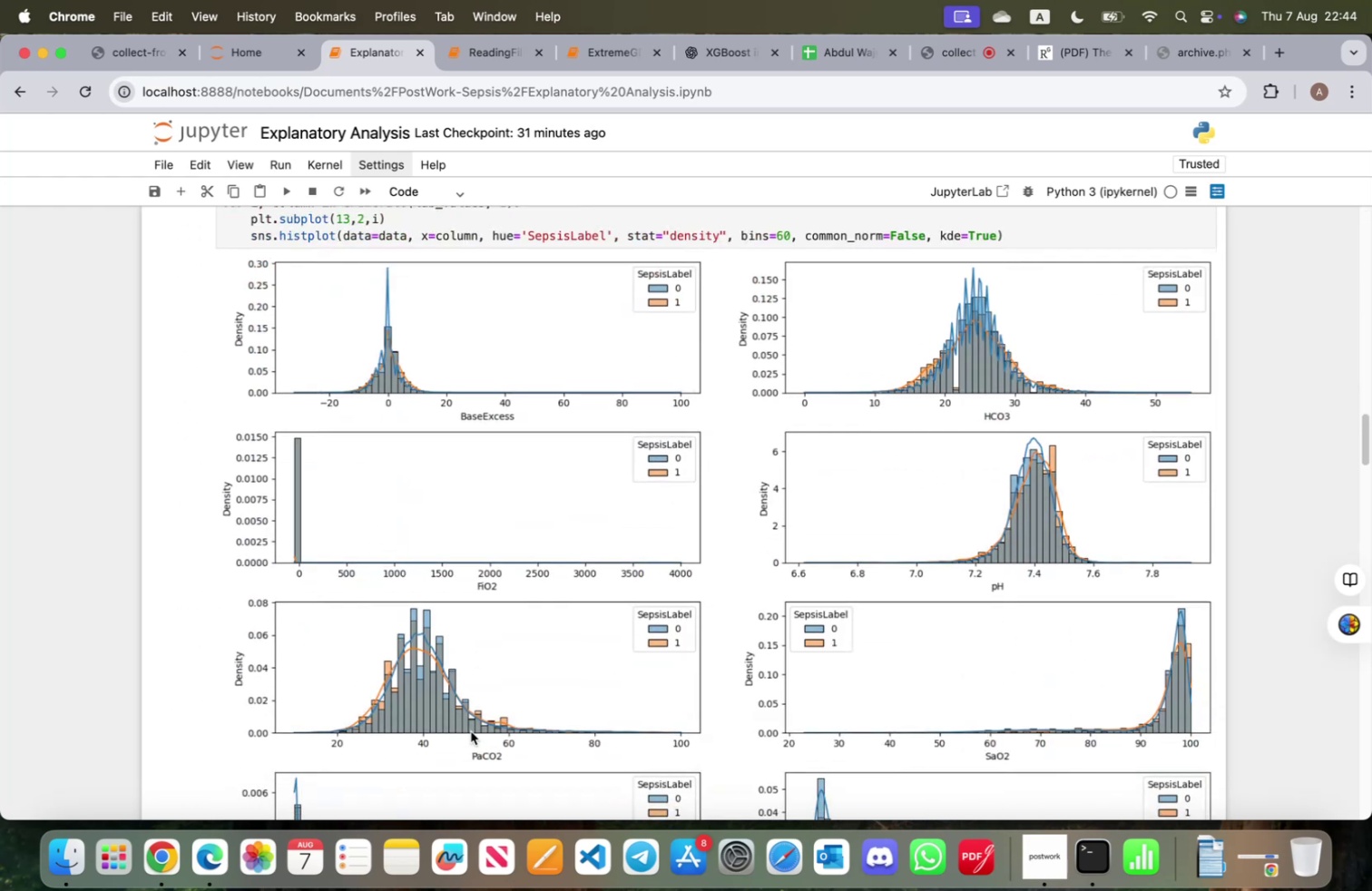 
scroll: coordinate [622, 692], scroll_direction: up, amount: 10.0
 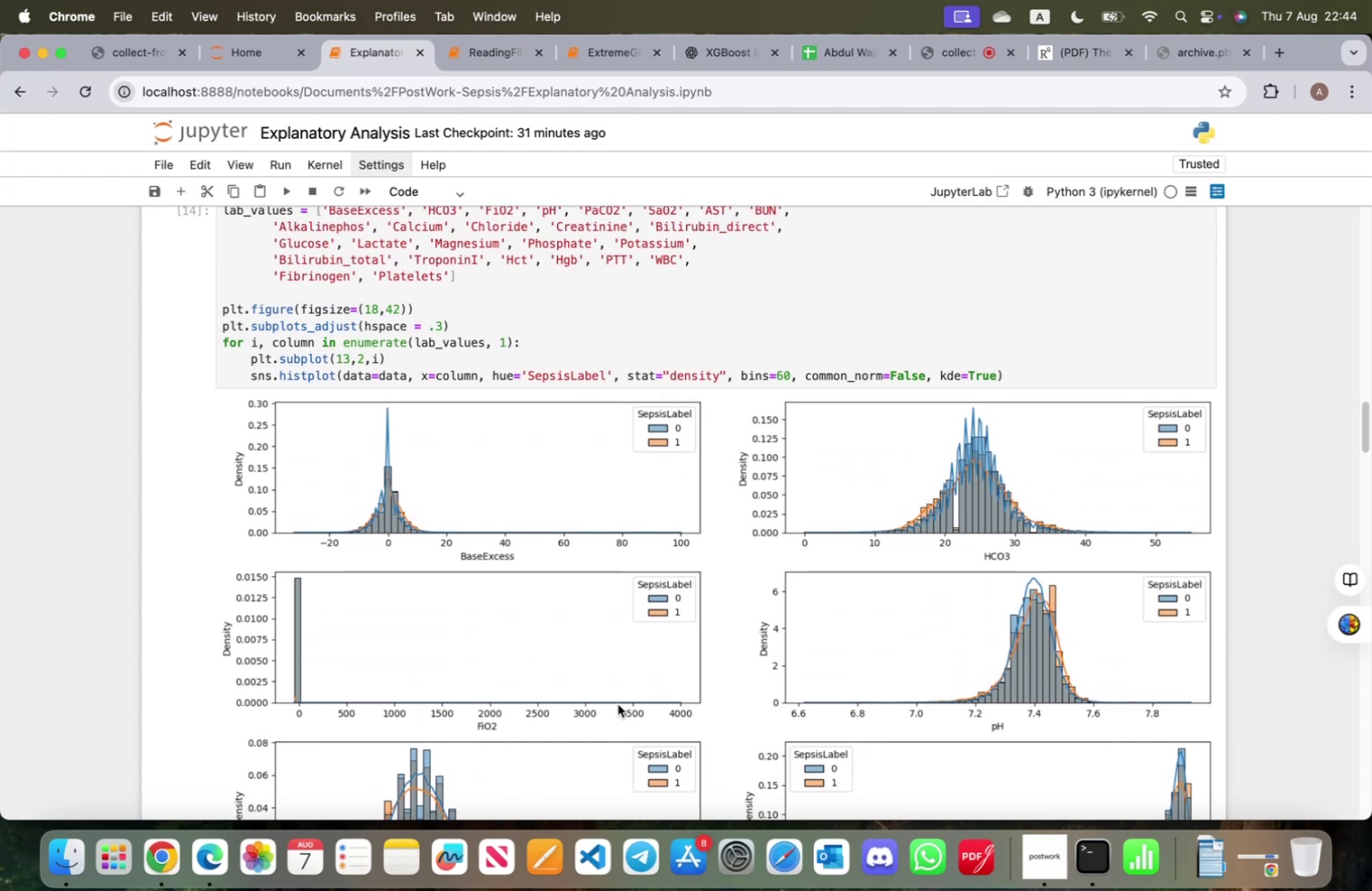 
wait(7.49)
 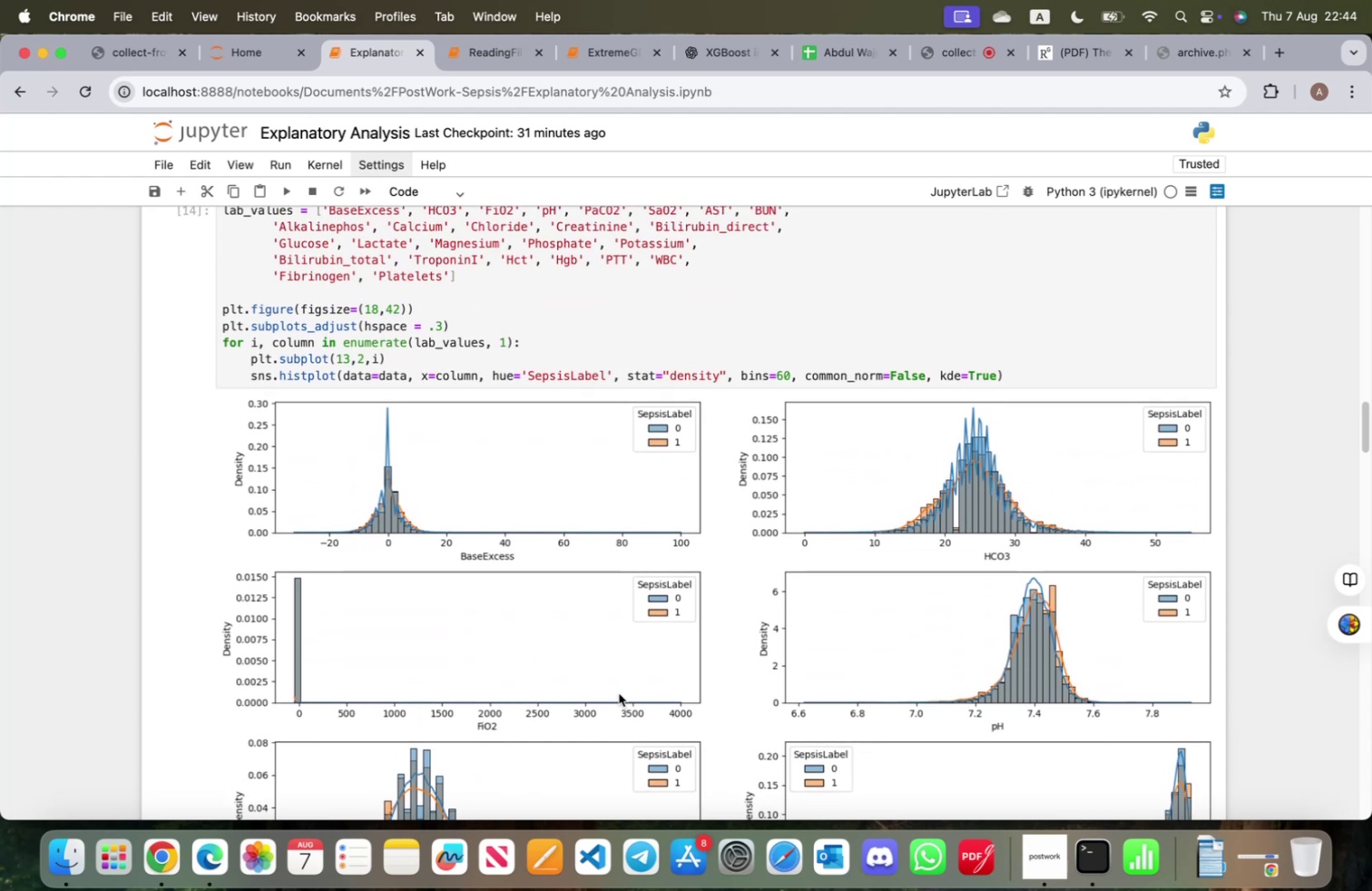 
scroll: coordinate [613, 707], scroll_direction: down, amount: 8.0
 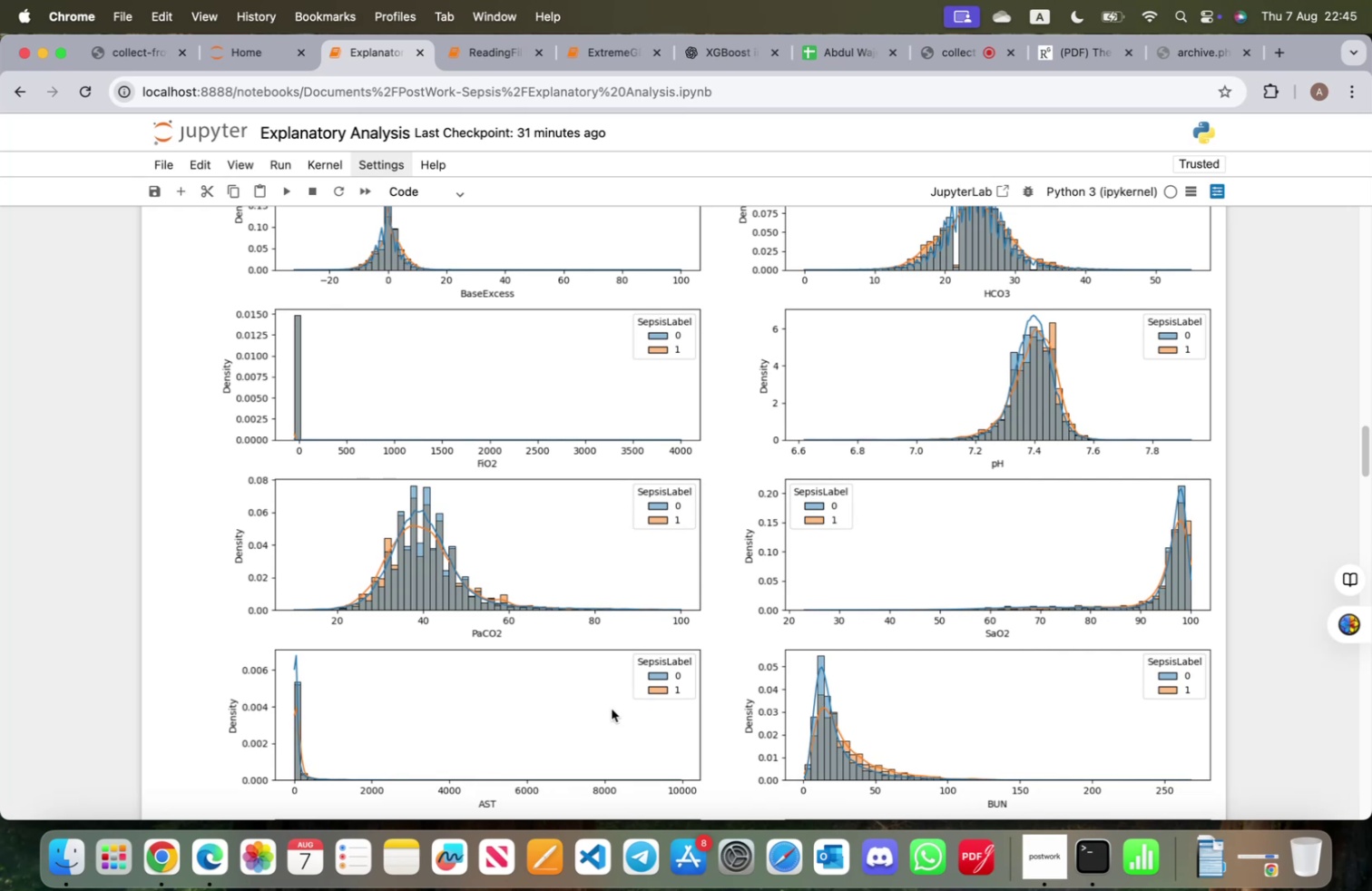 
wait(19.3)
 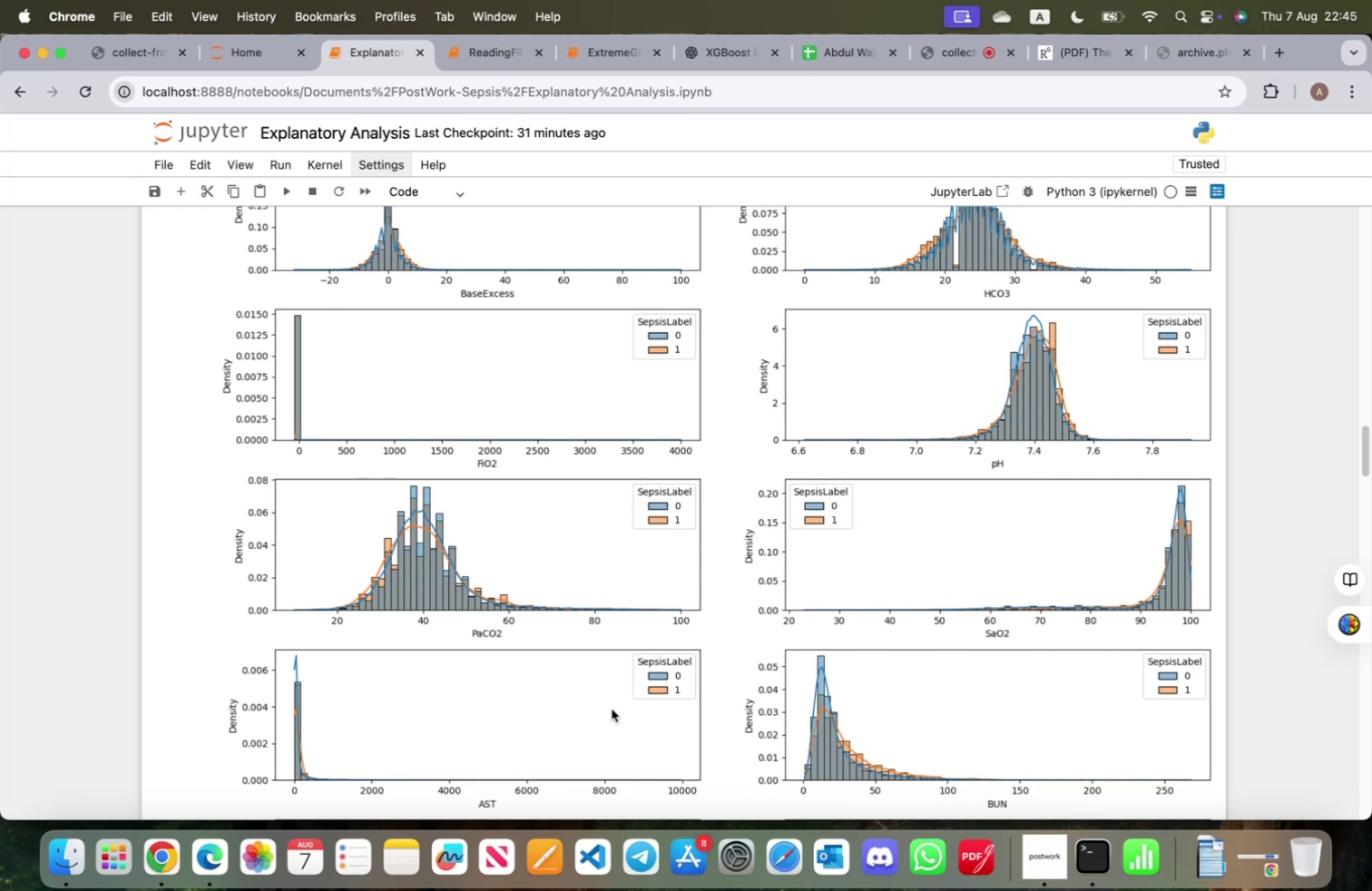 
scroll: coordinate [610, 711], scroll_direction: down, amount: 65.0
 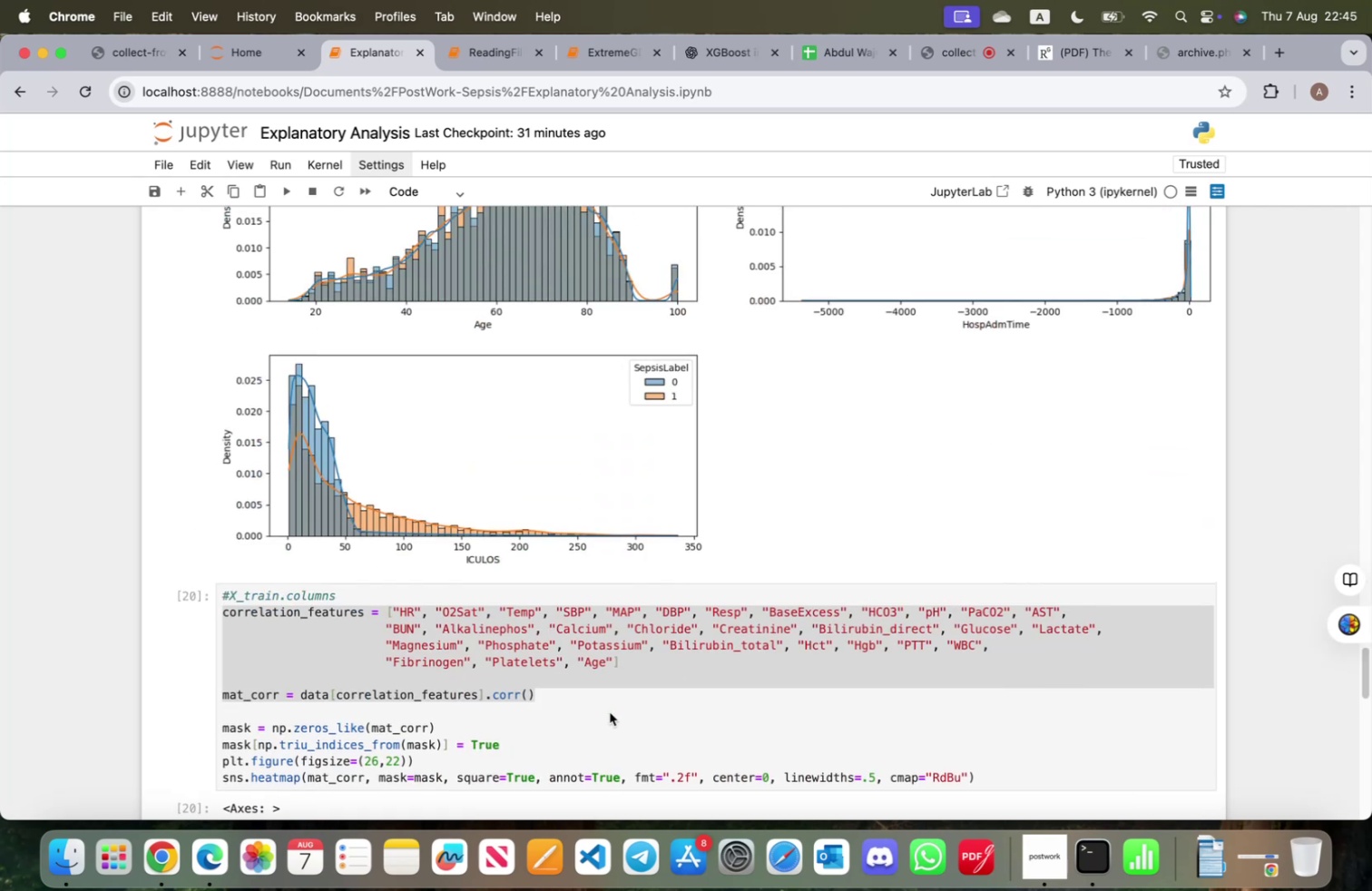 
scroll: coordinate [610, 711], scroll_direction: up, amount: 6.0
 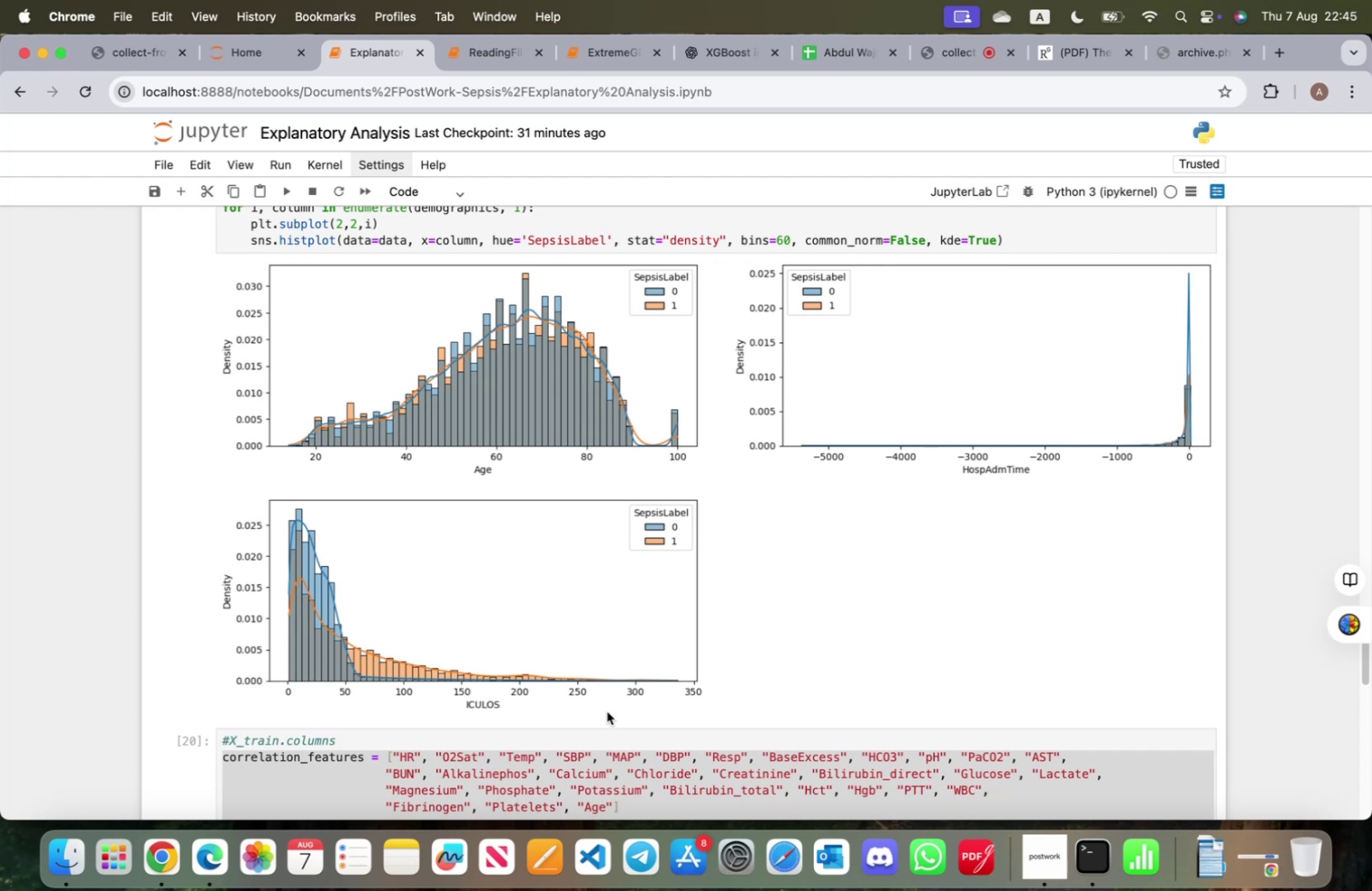 
wait(20.5)
 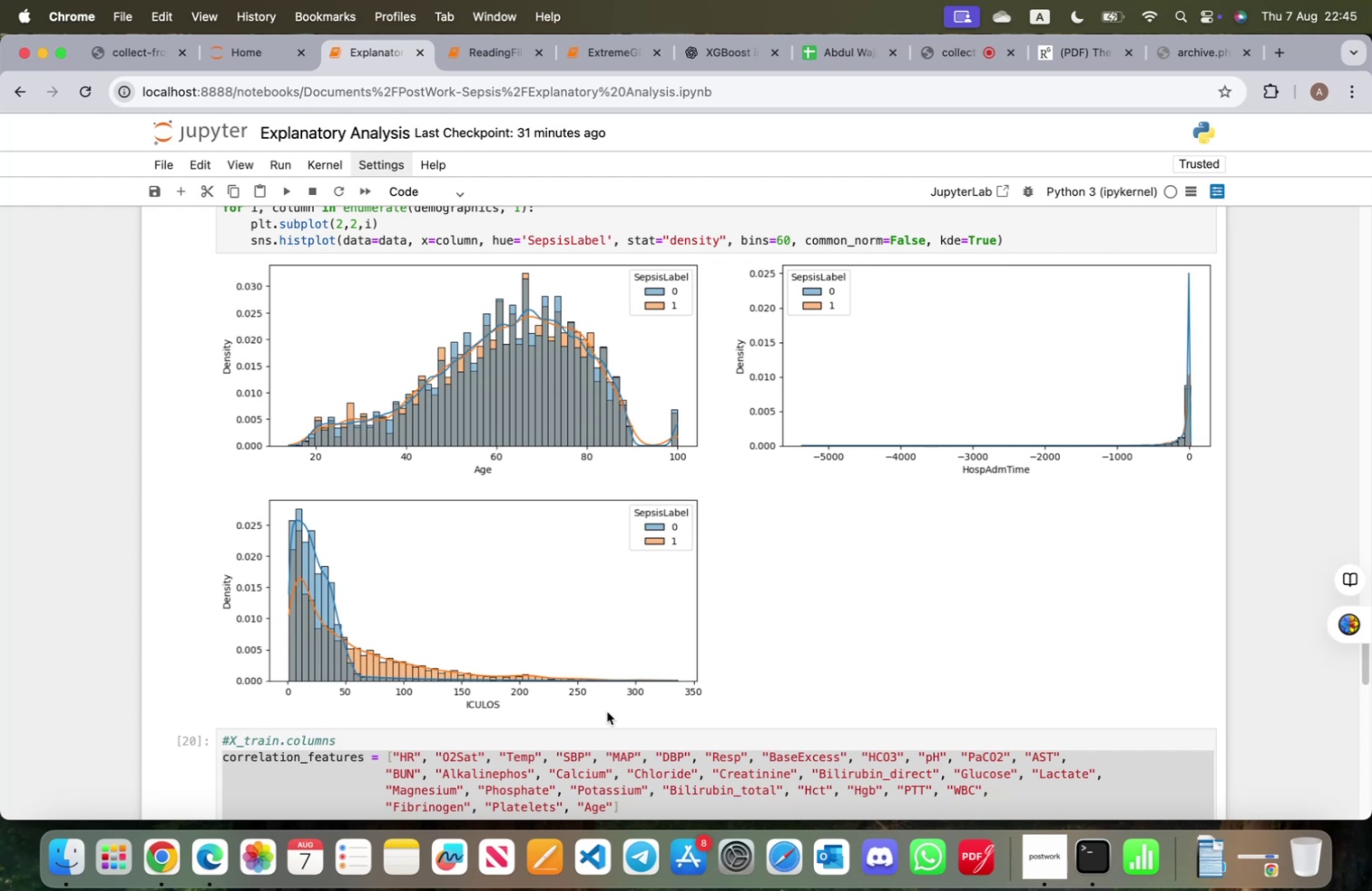 
scroll: coordinate [600, 719], scroll_direction: down, amount: 11.0
 